 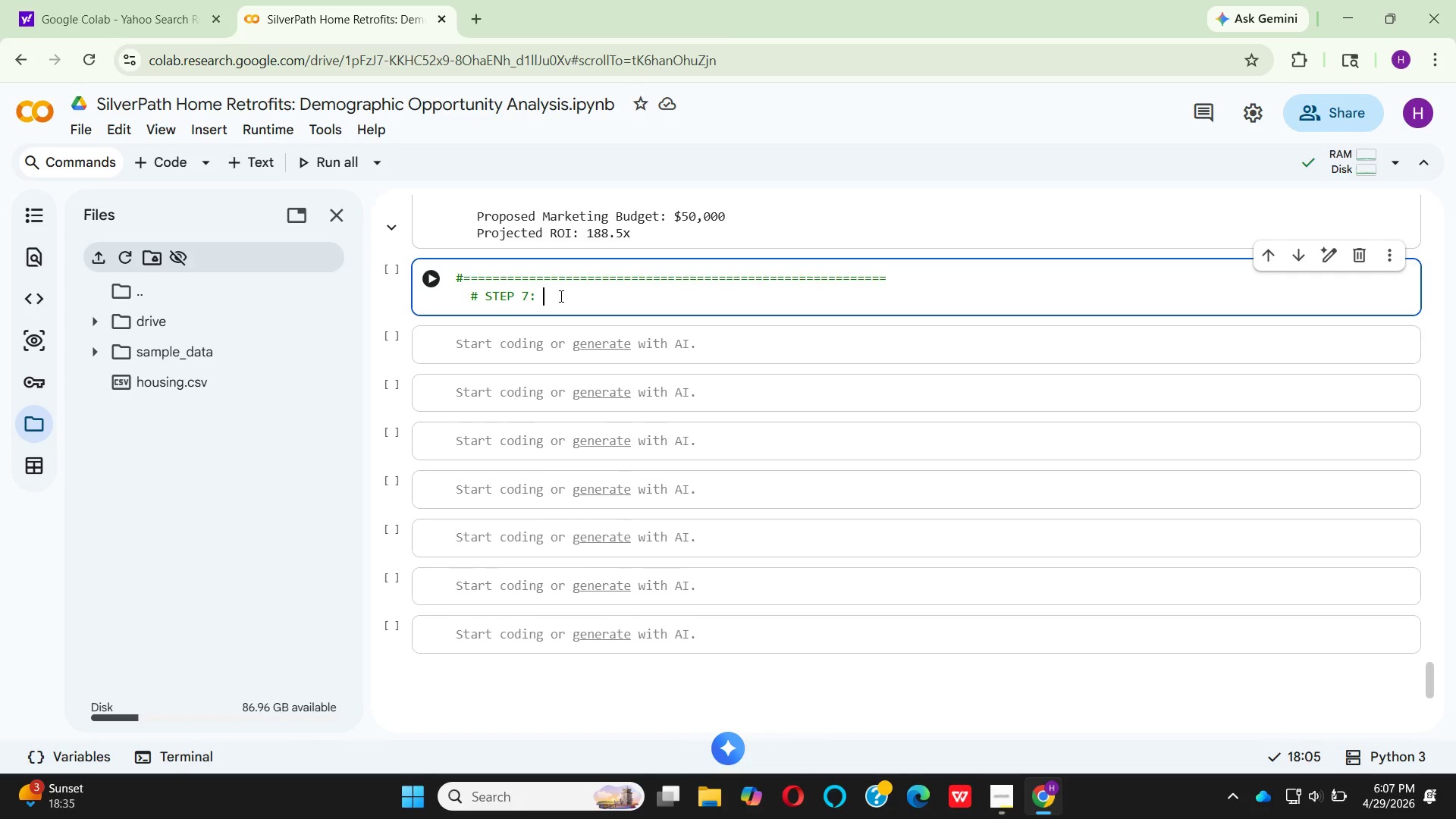 
type(dual axis chart)
 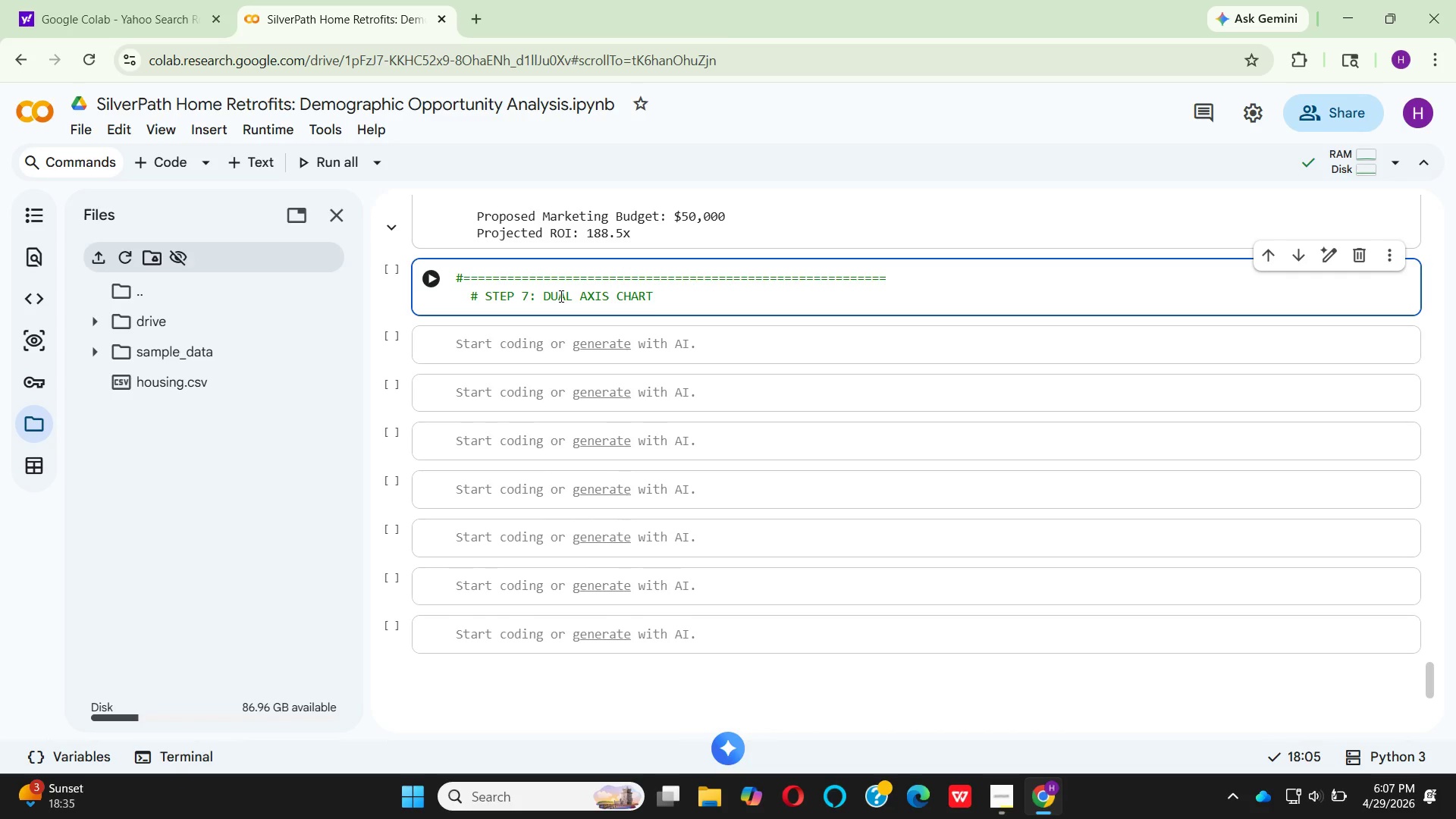 
key(Enter)
 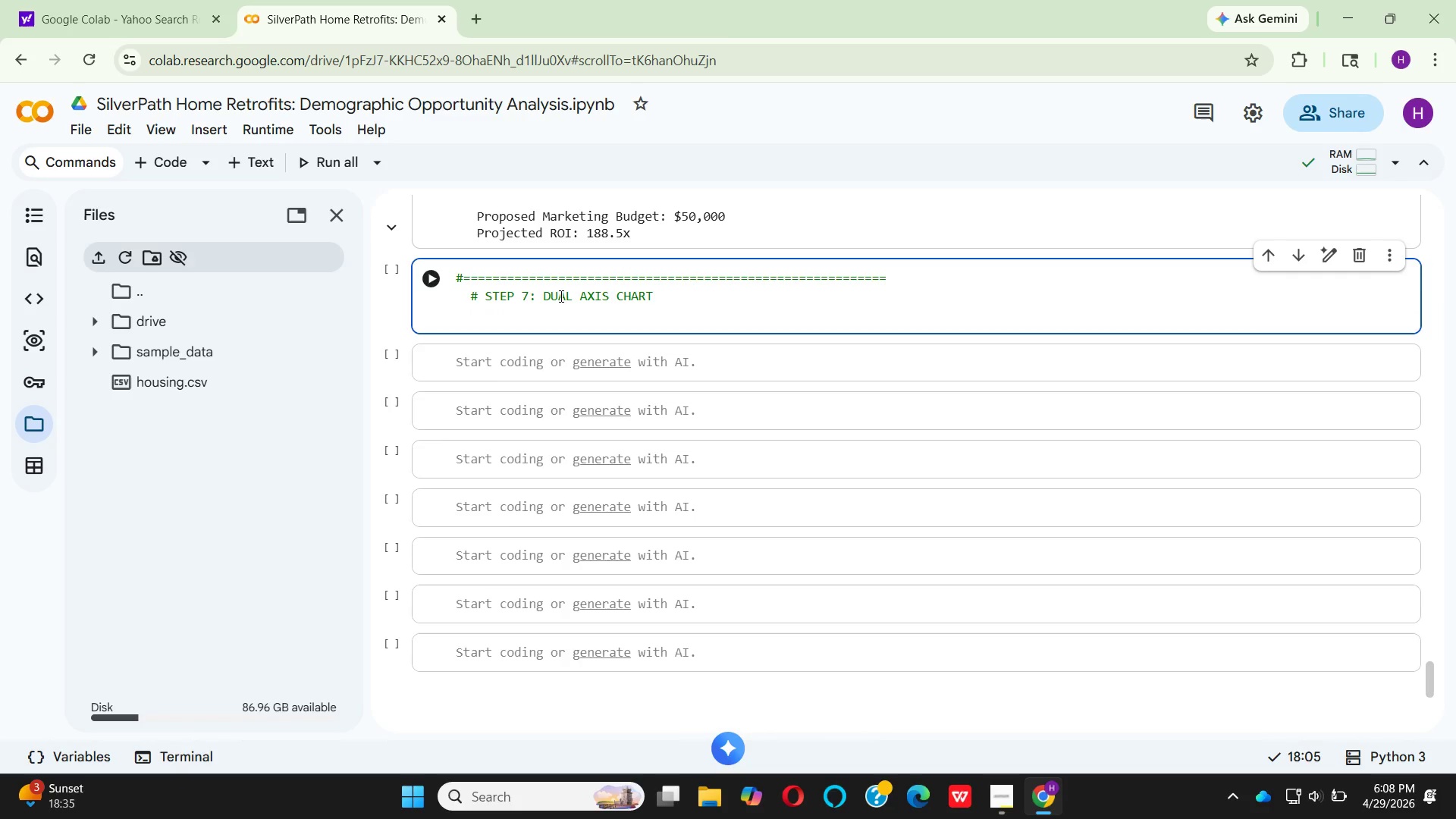 
key(Backspace)
 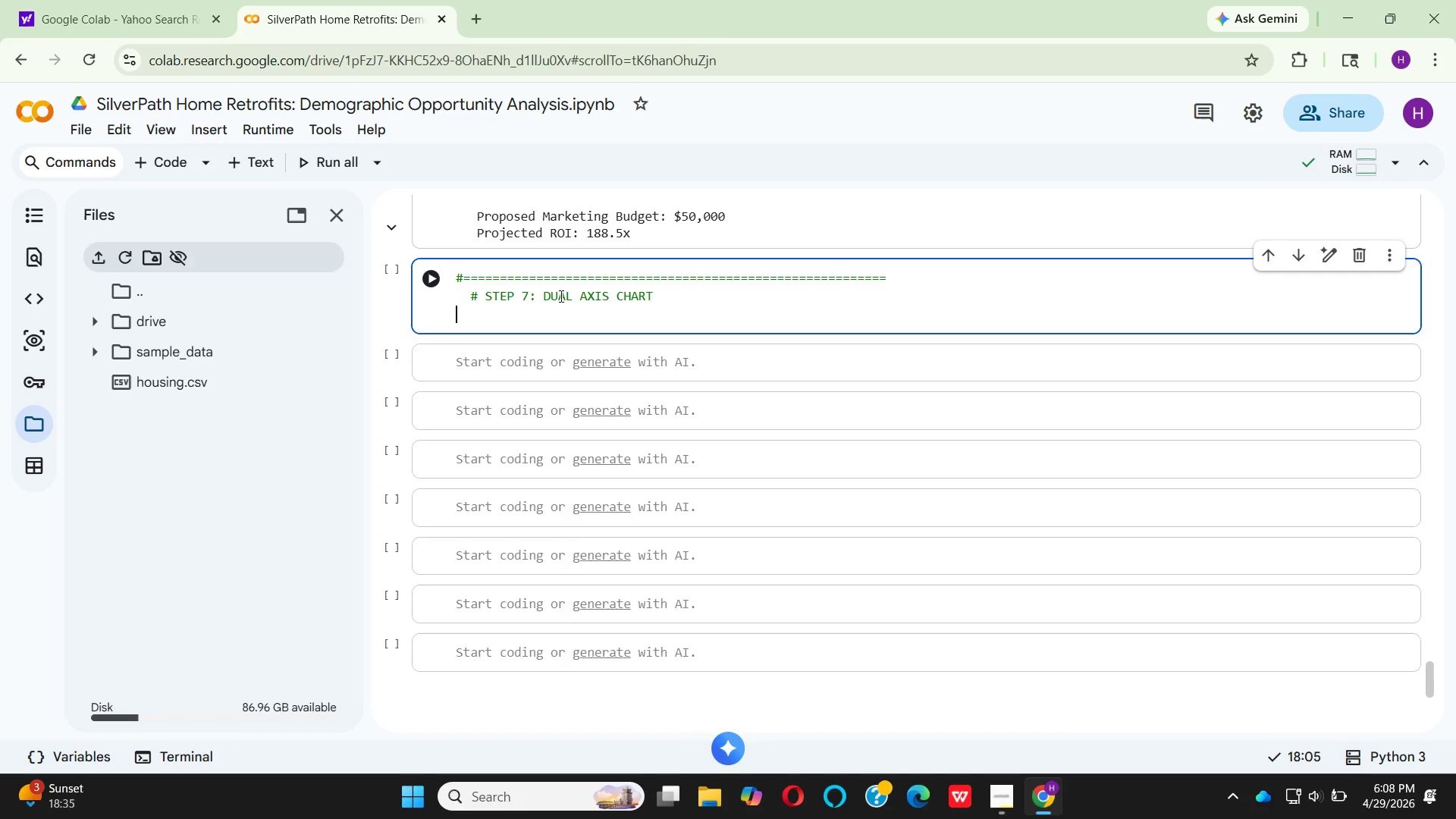 
key(Shift+ShiftLeft)
 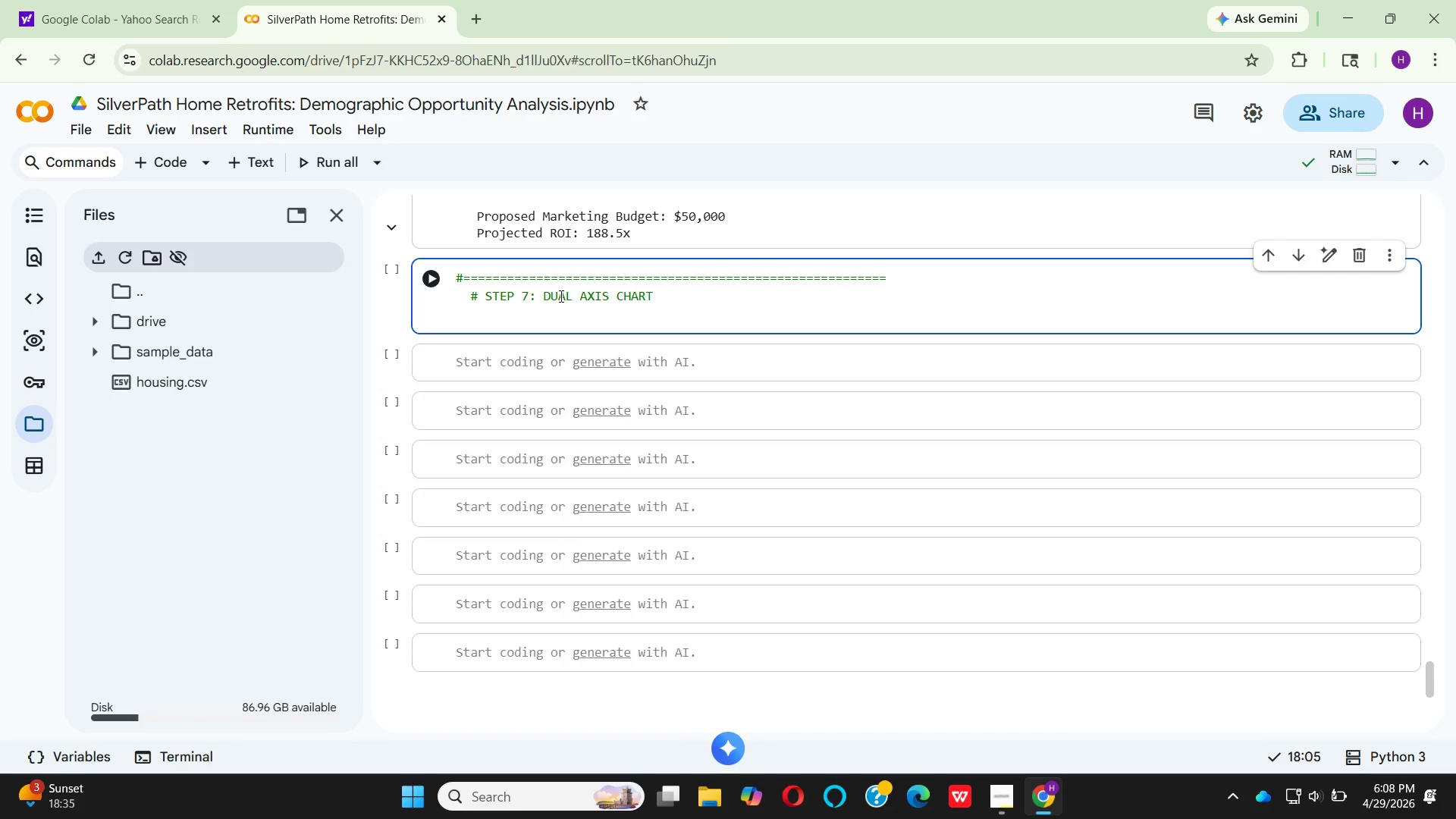 
key(Shift+3)
 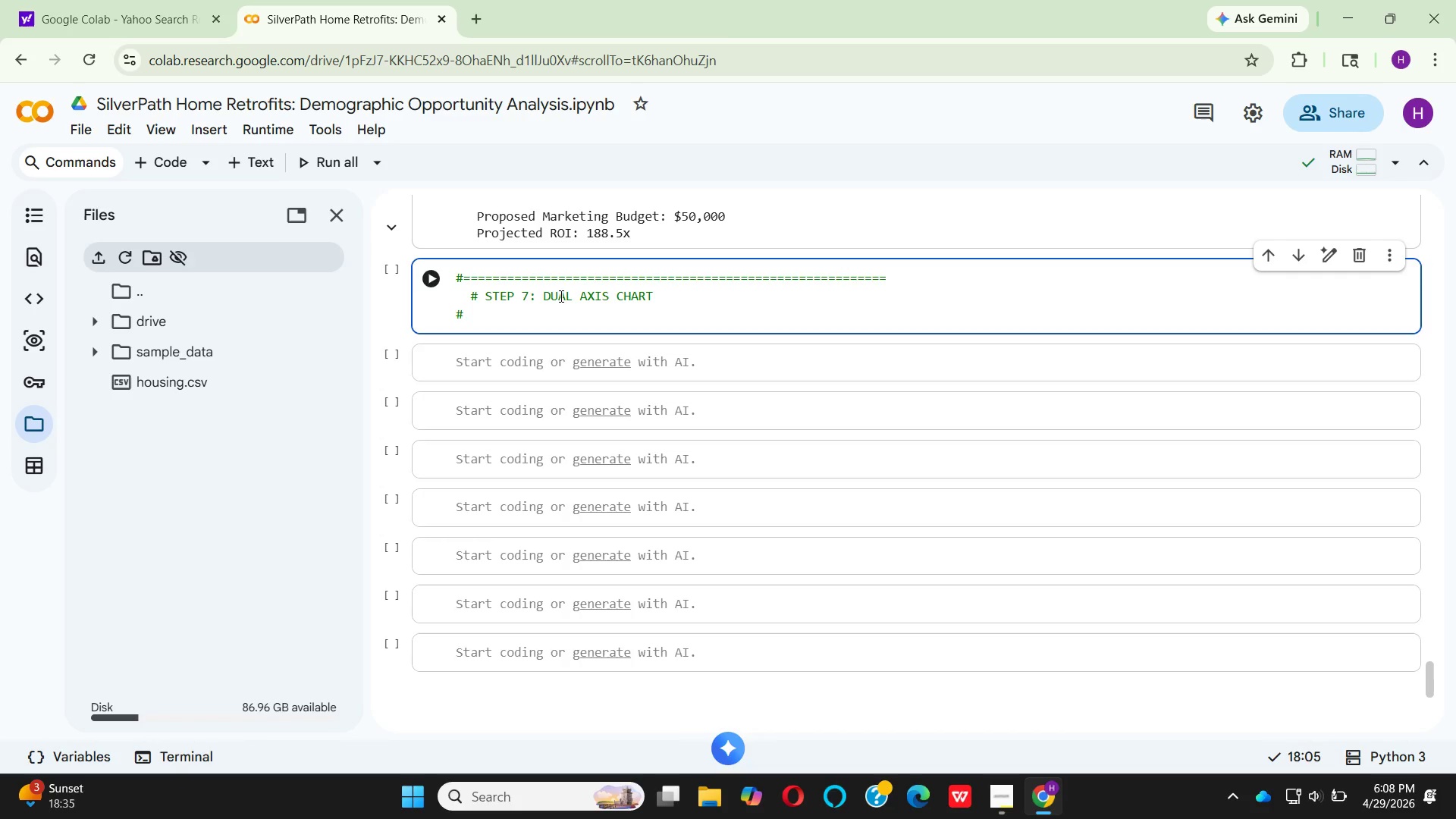 
hold_key(key=Equal, duration=1.5)
 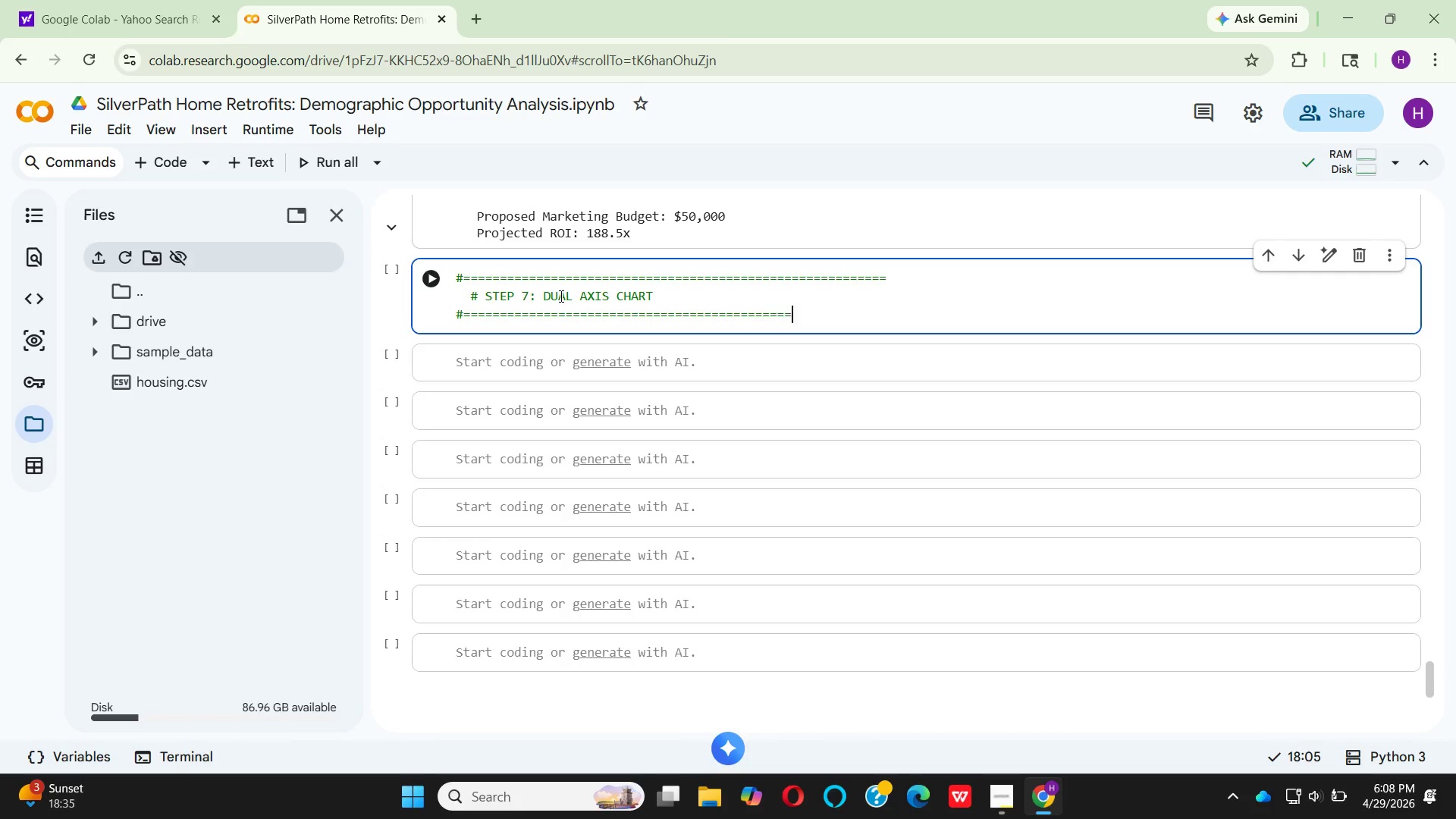 
hold_key(key=Equal, duration=0.89)
 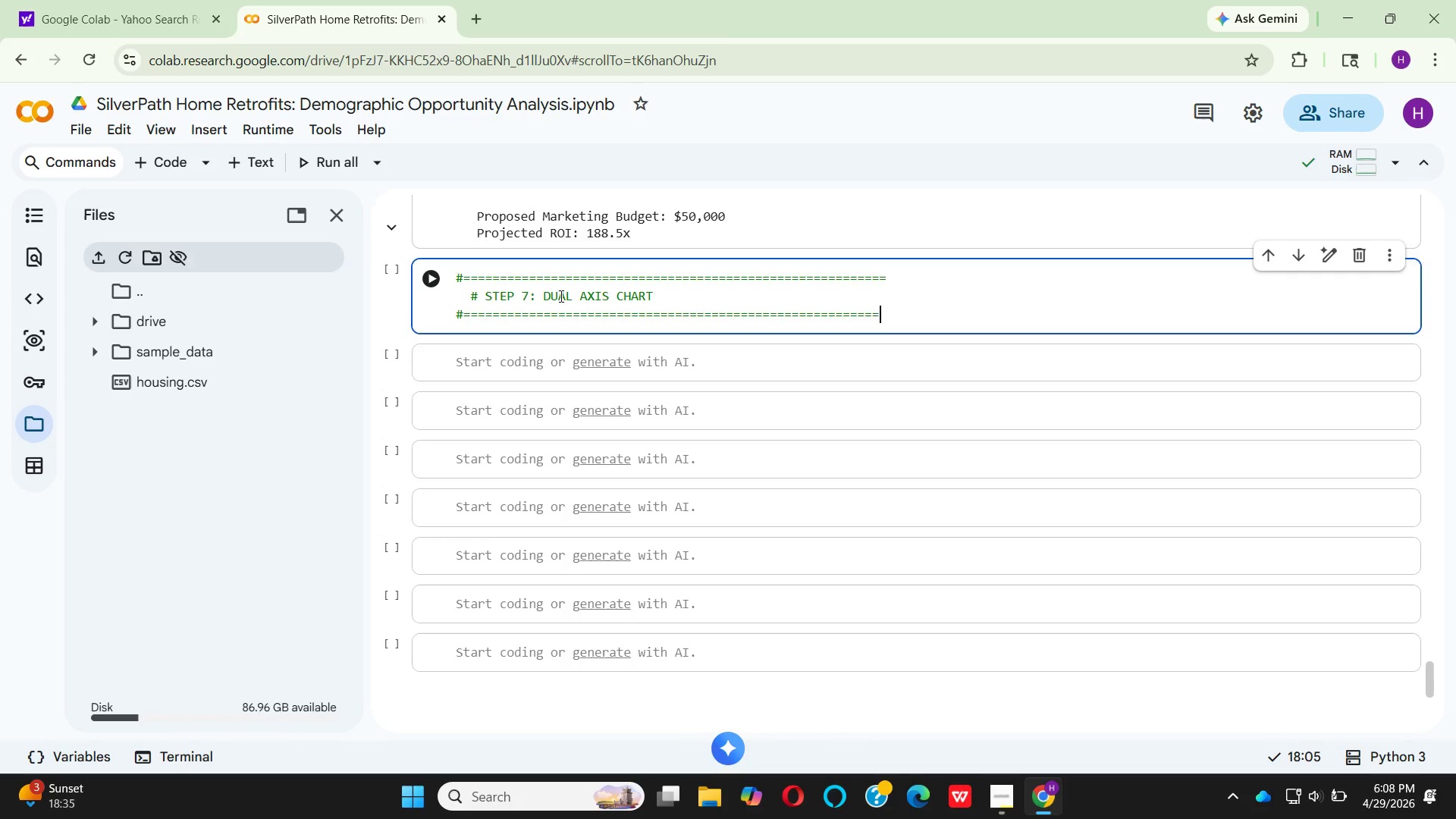 
key(Enter)
 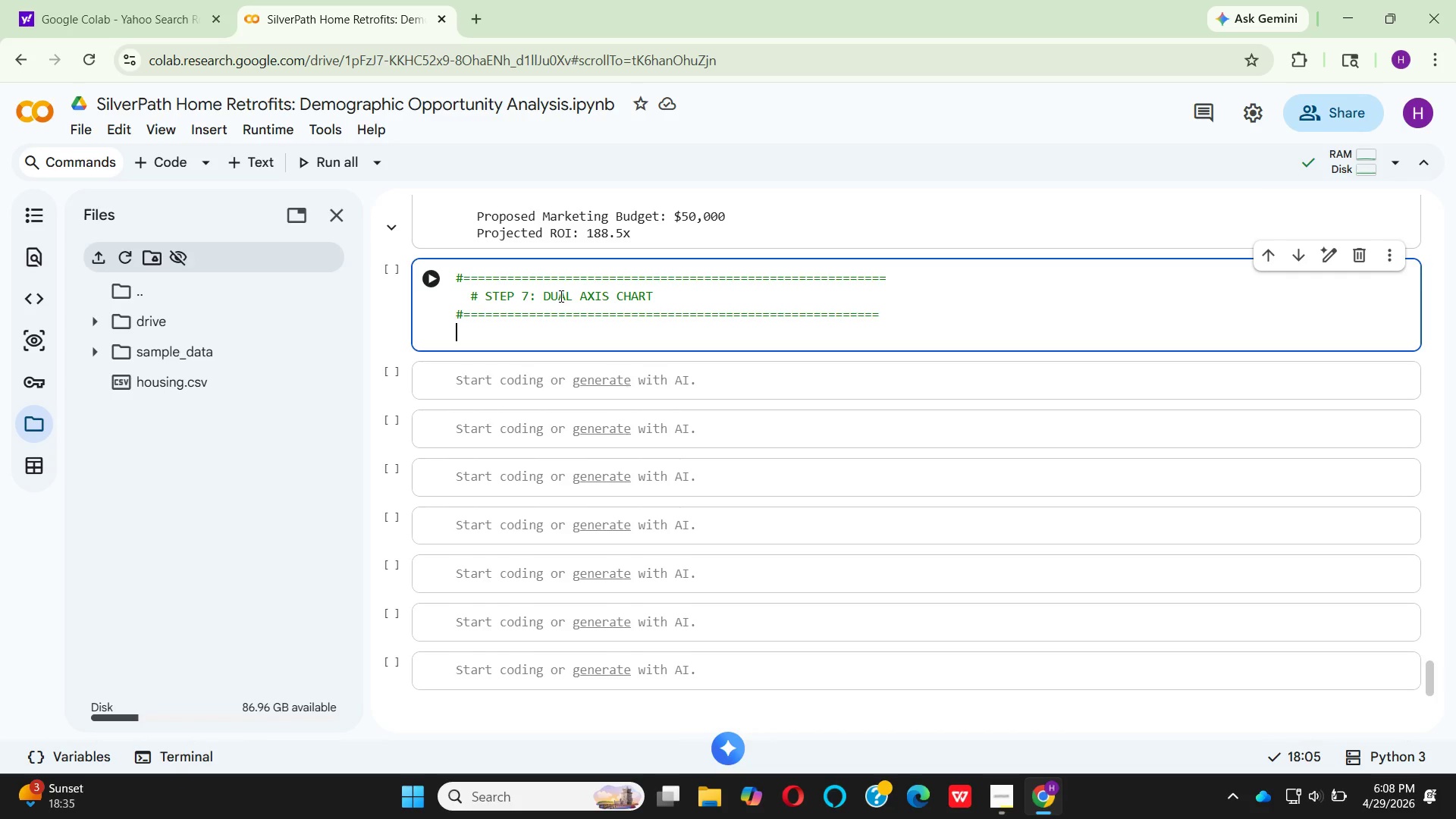 
wait(12.2)
 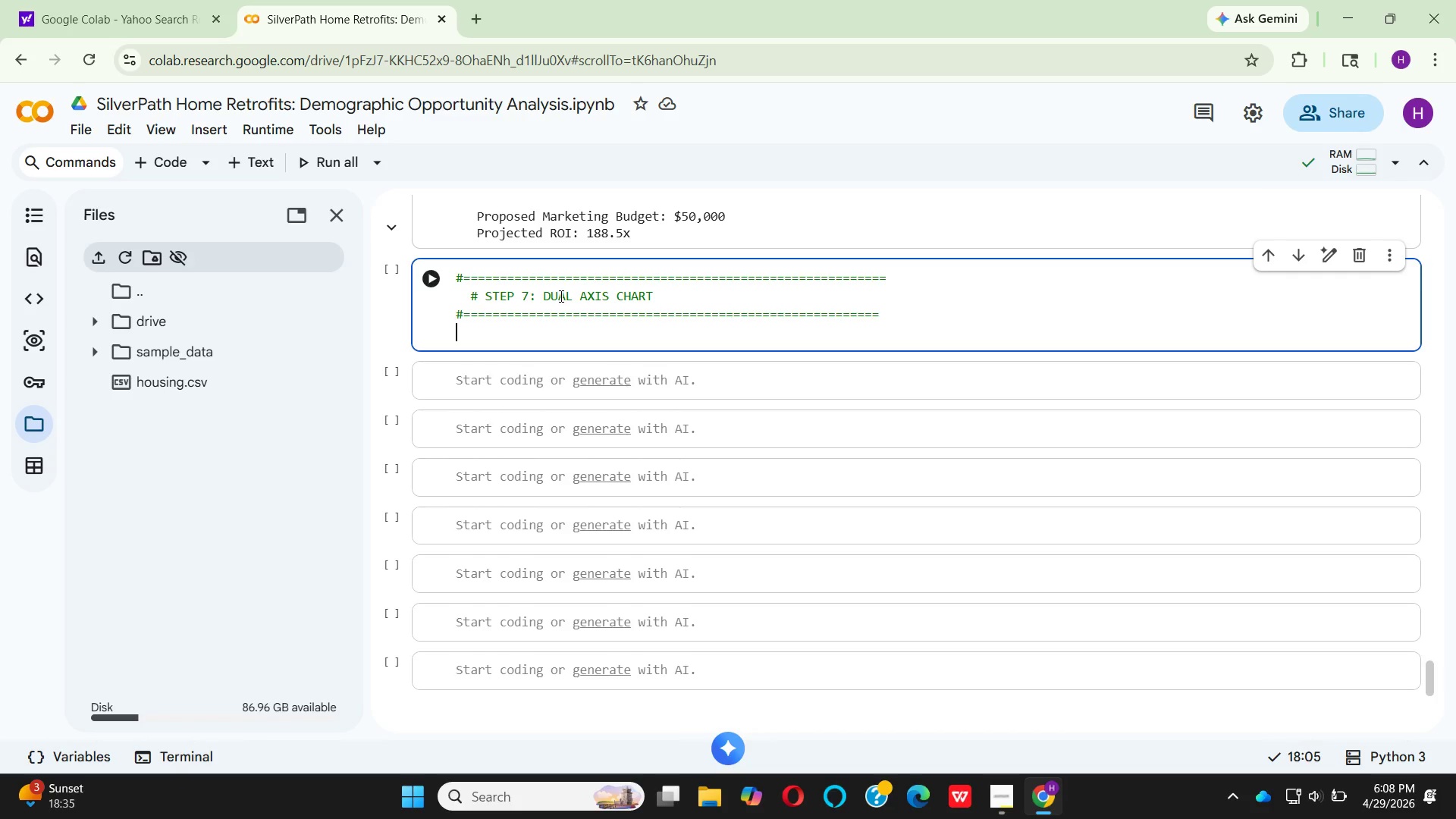 
type(OP)
 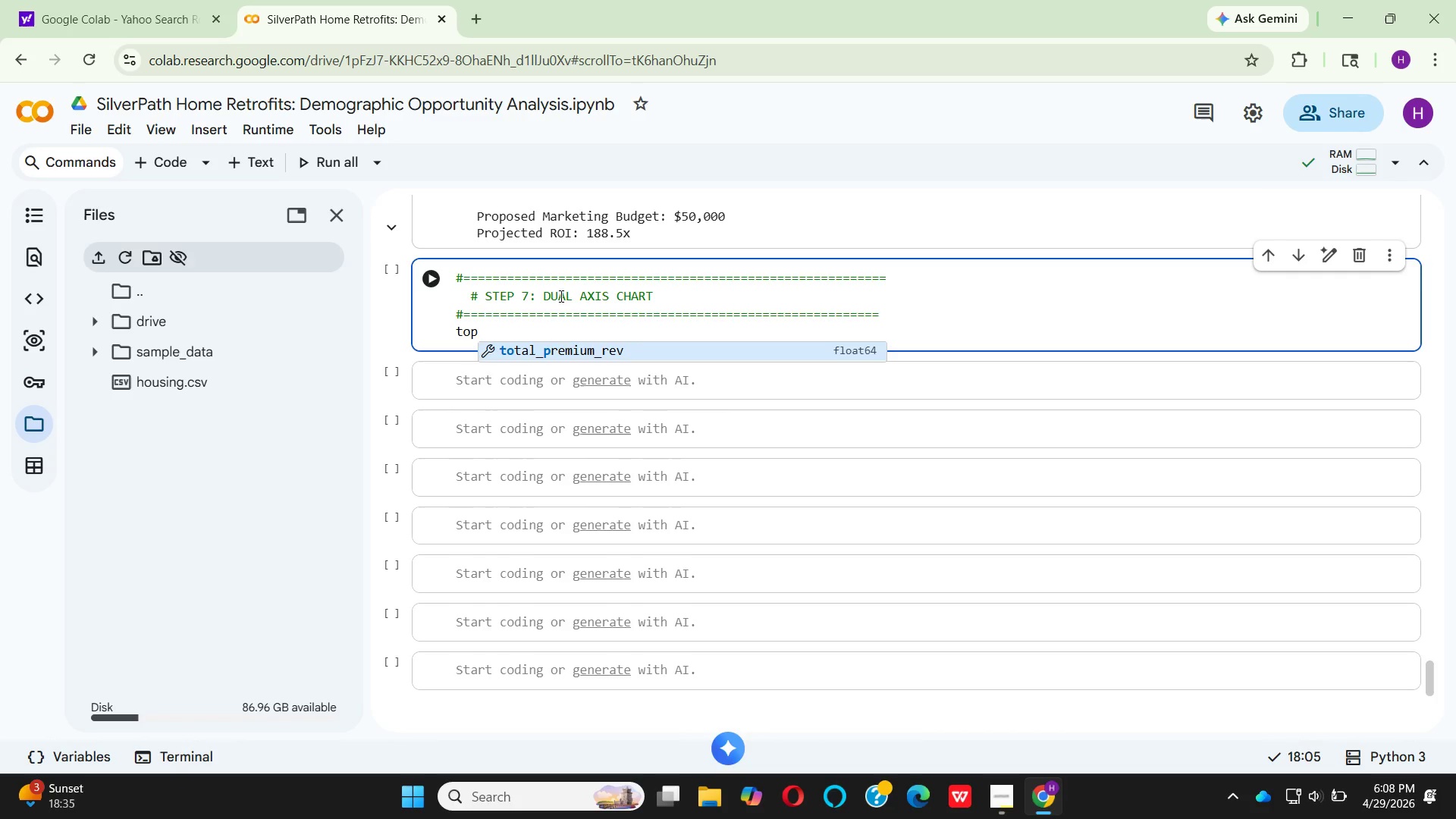 
hold_key(key=T, duration=0.36)
 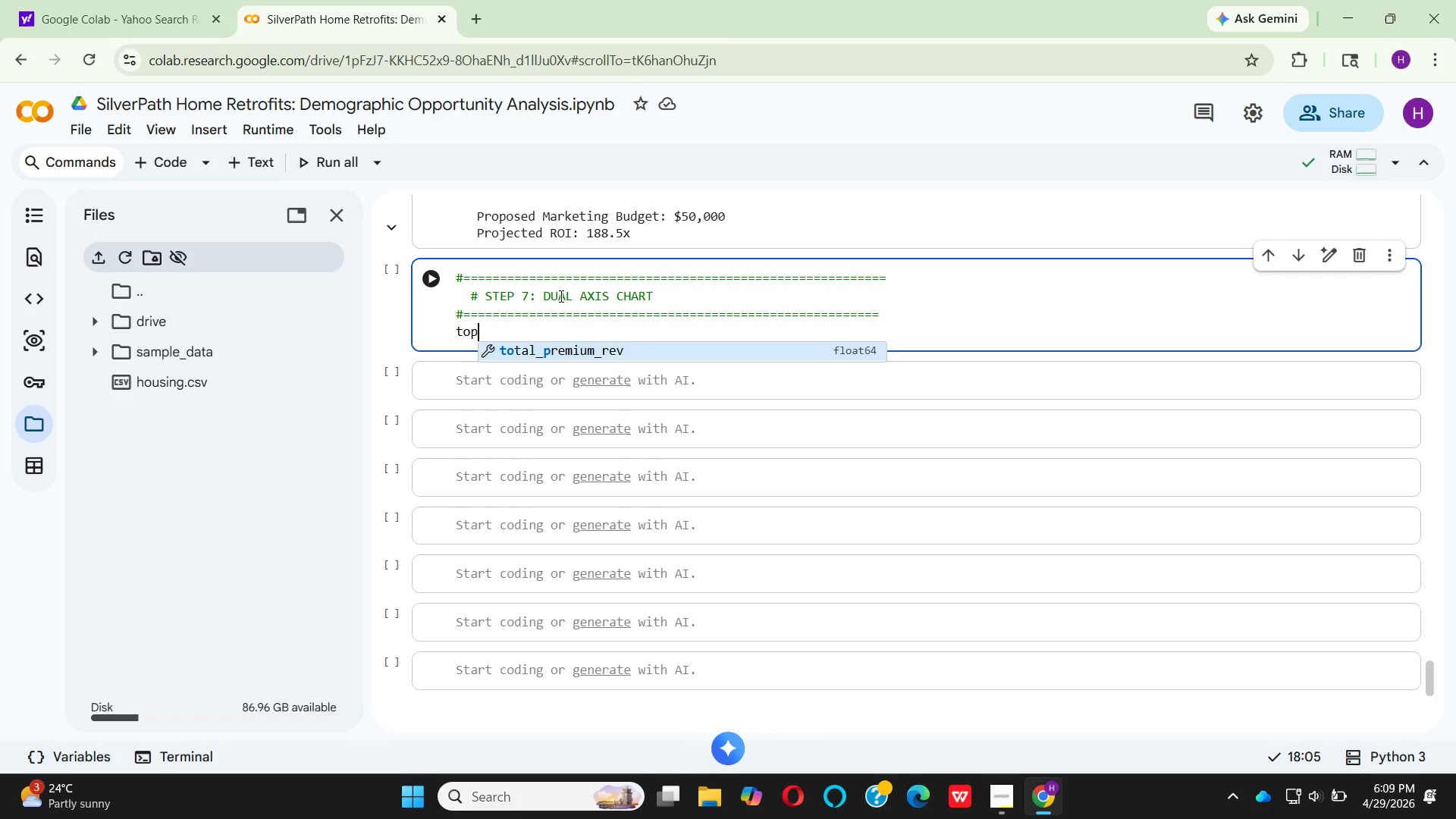 
wait(54.06)
 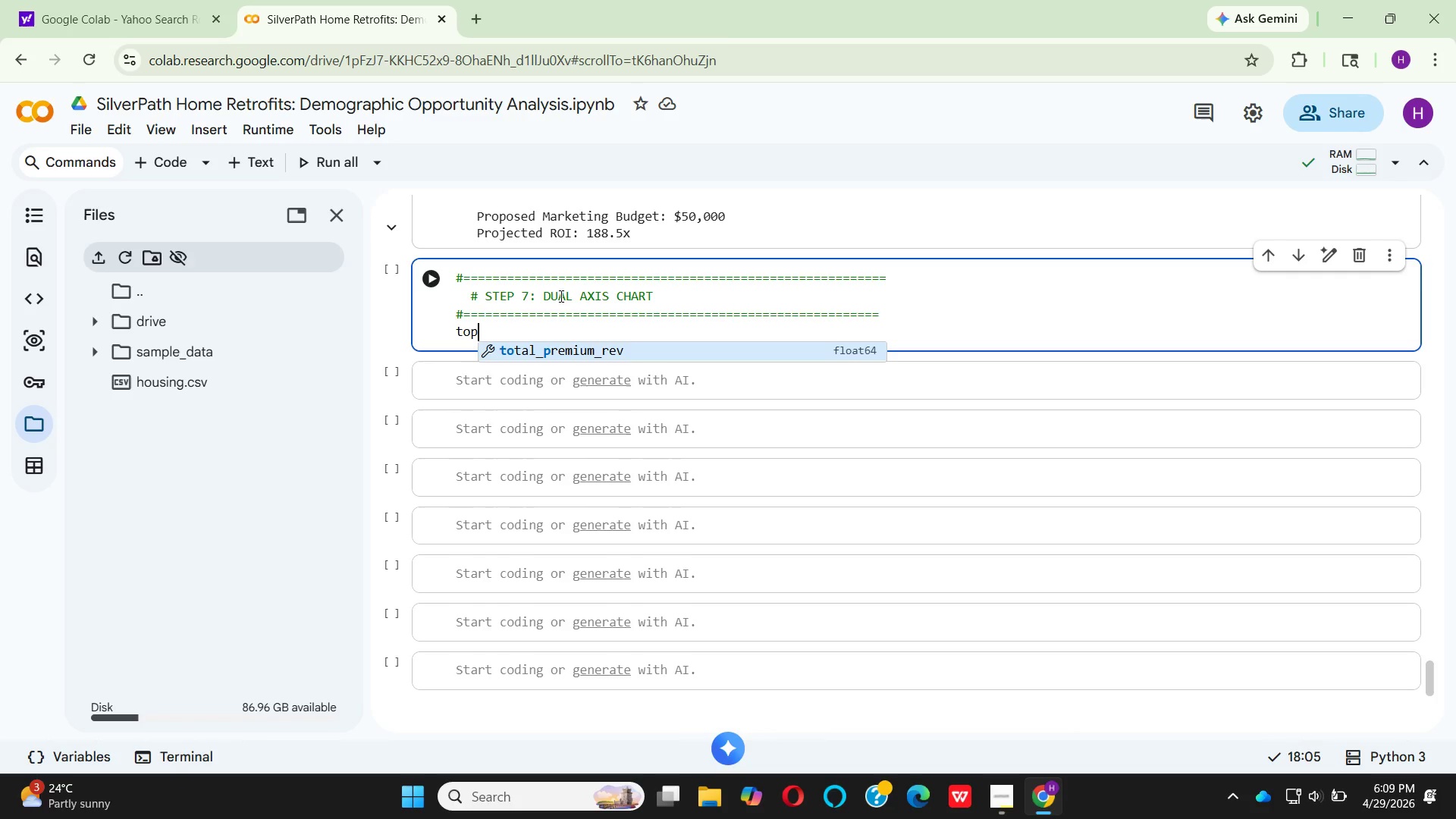 
type(15_ZIP)
 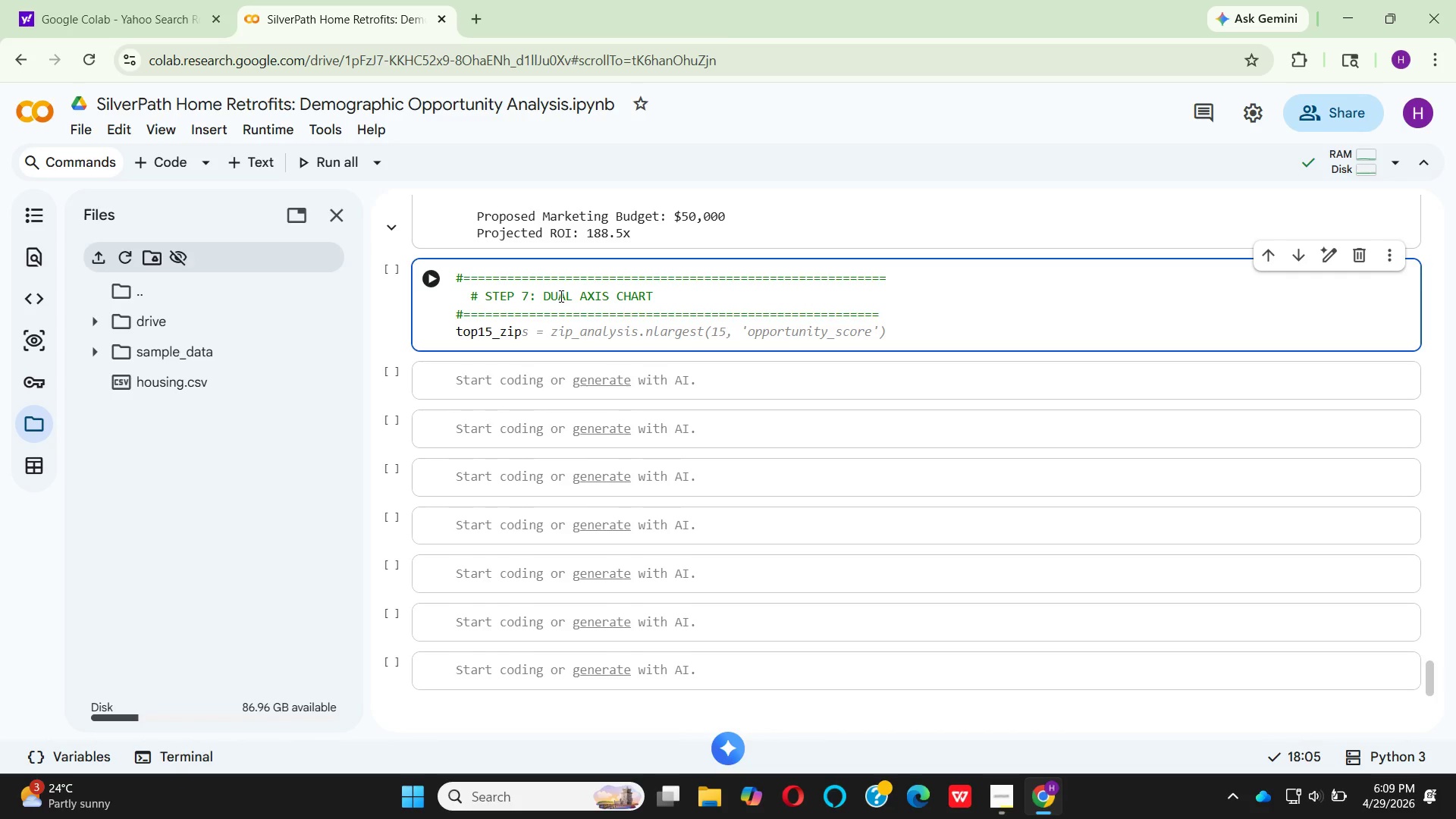 
type( = ZIP_A)
 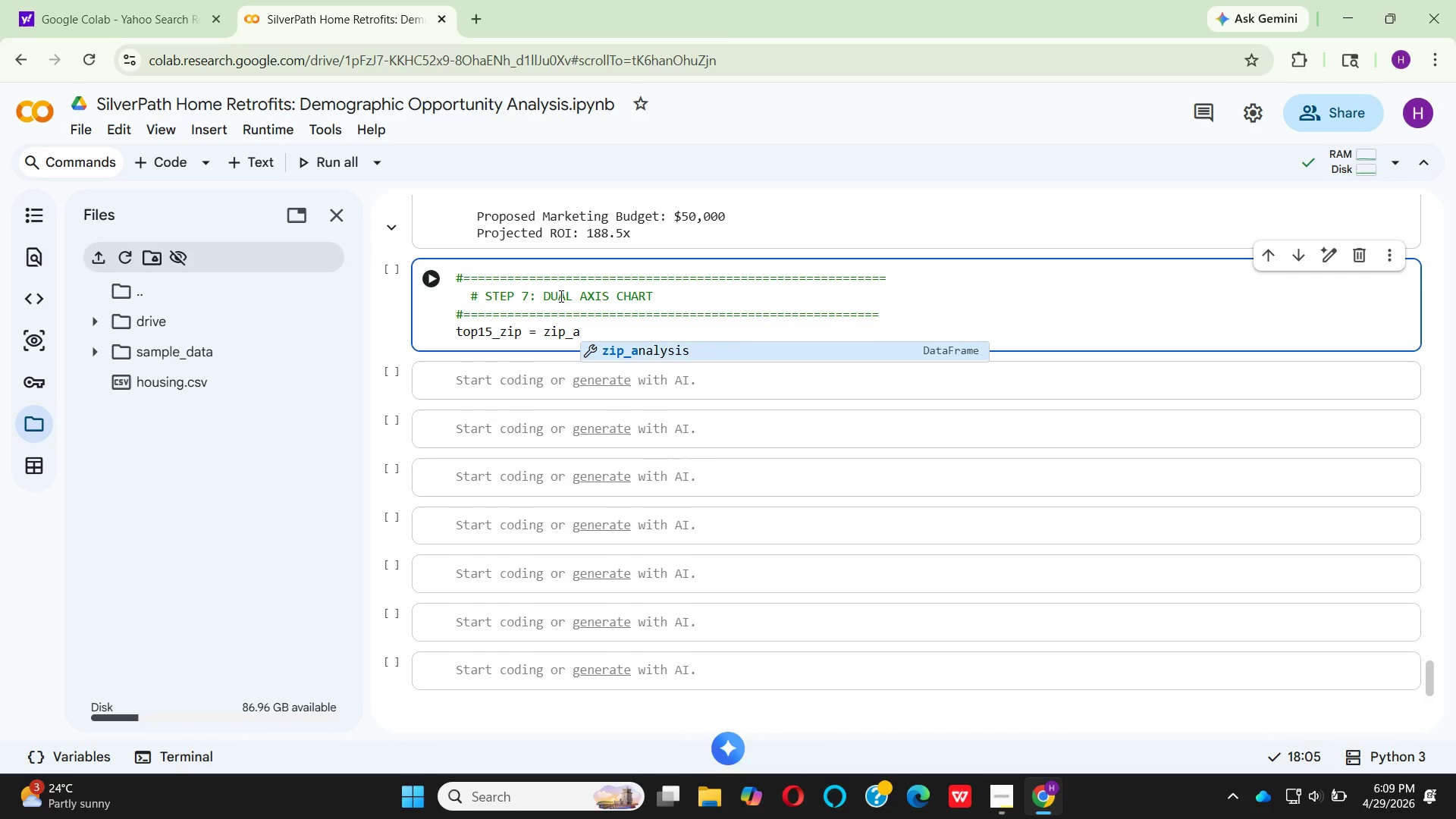 
key(Enter)
 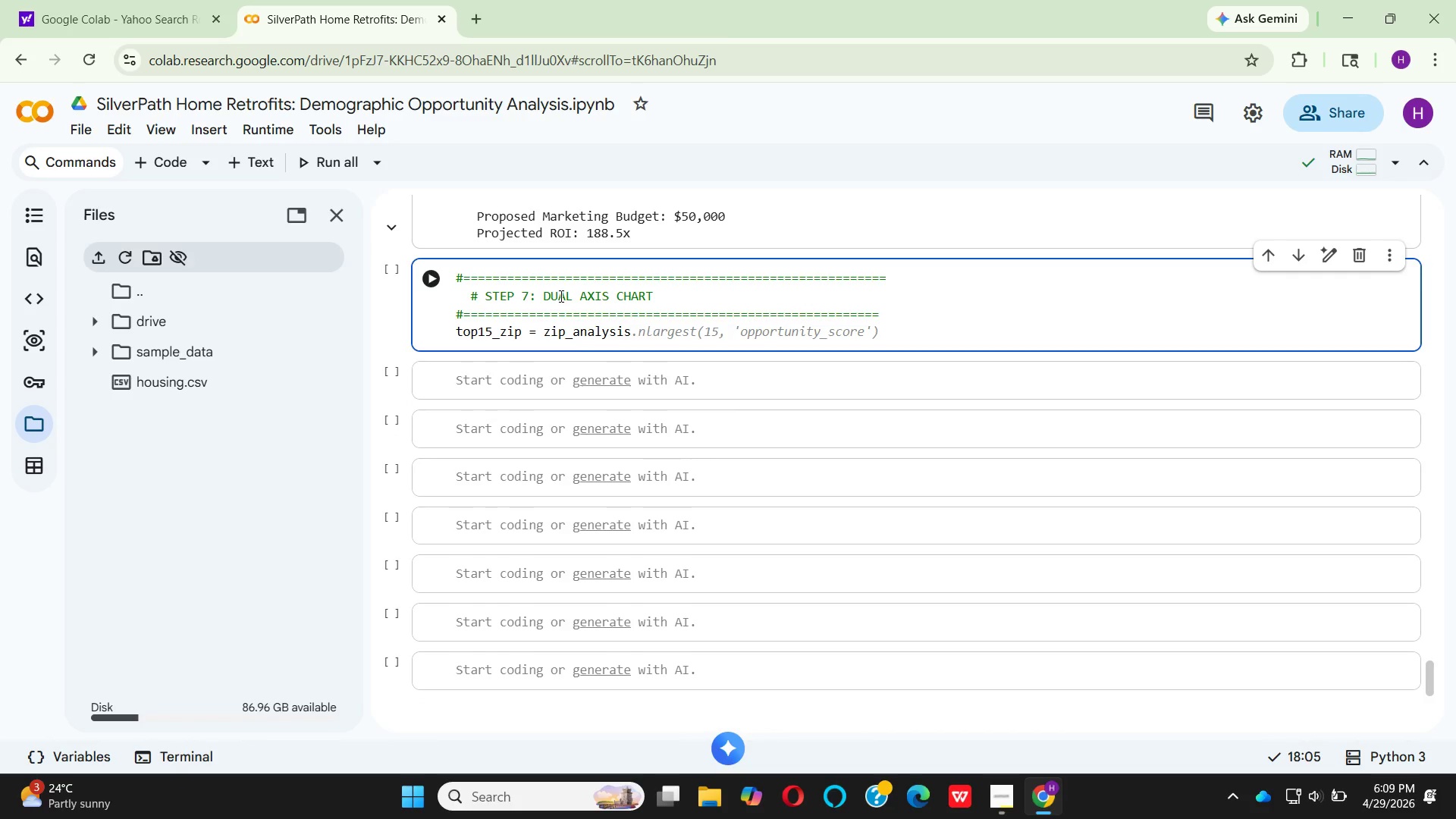 
type(.NLAAR)
key(Backspace)
key(Backspace)
 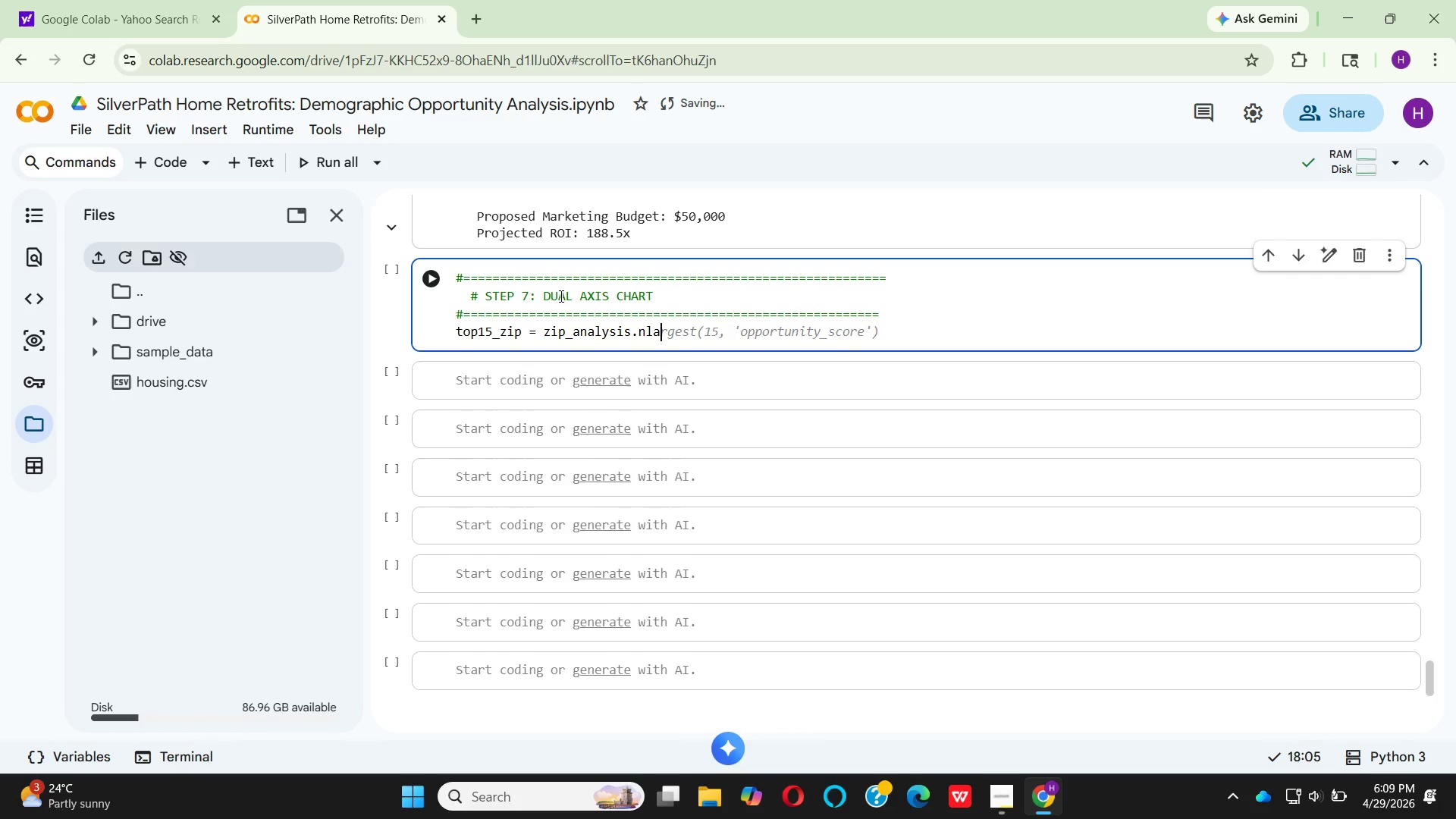 
wait(11.14)
 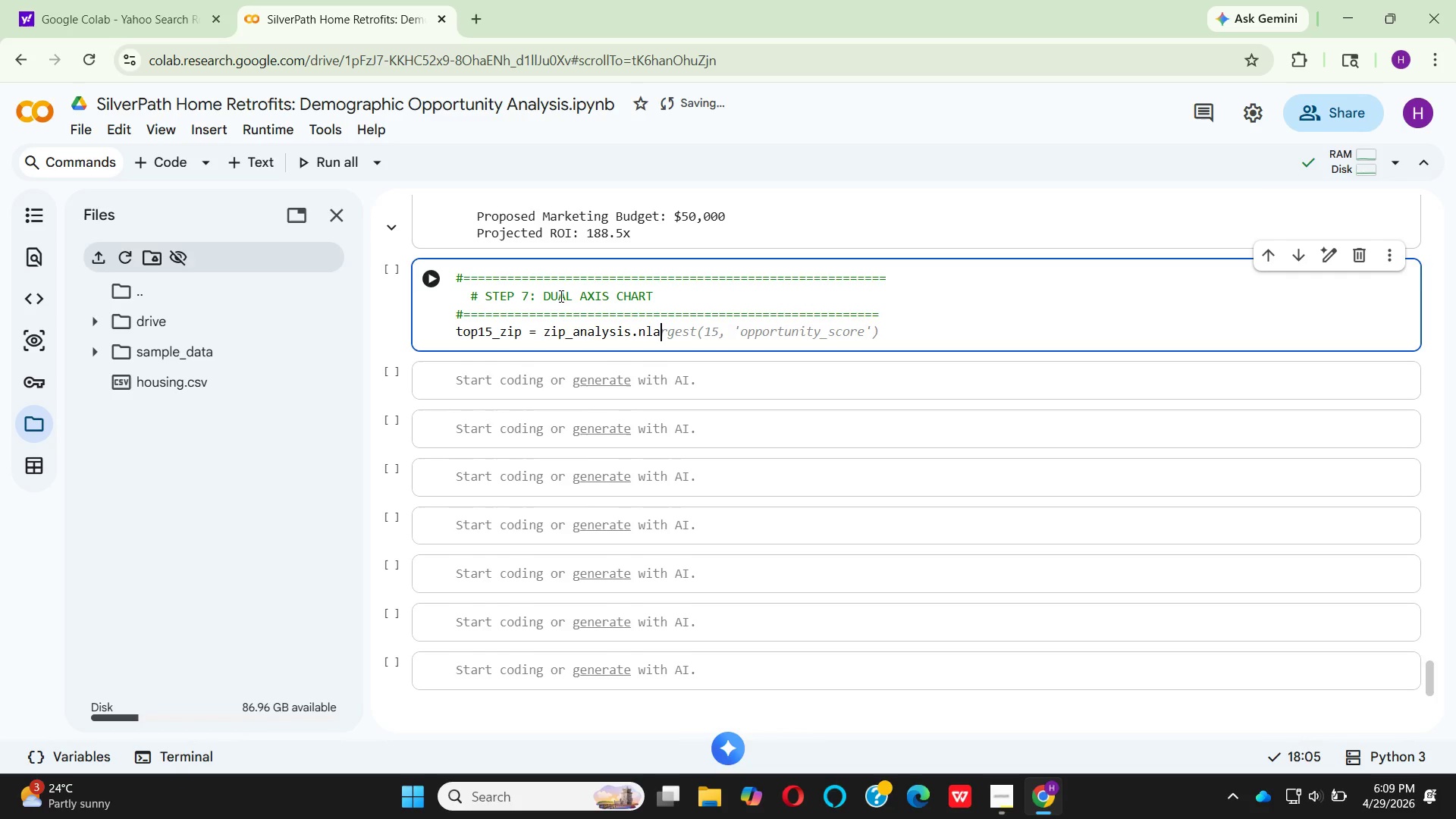 
key(R)
 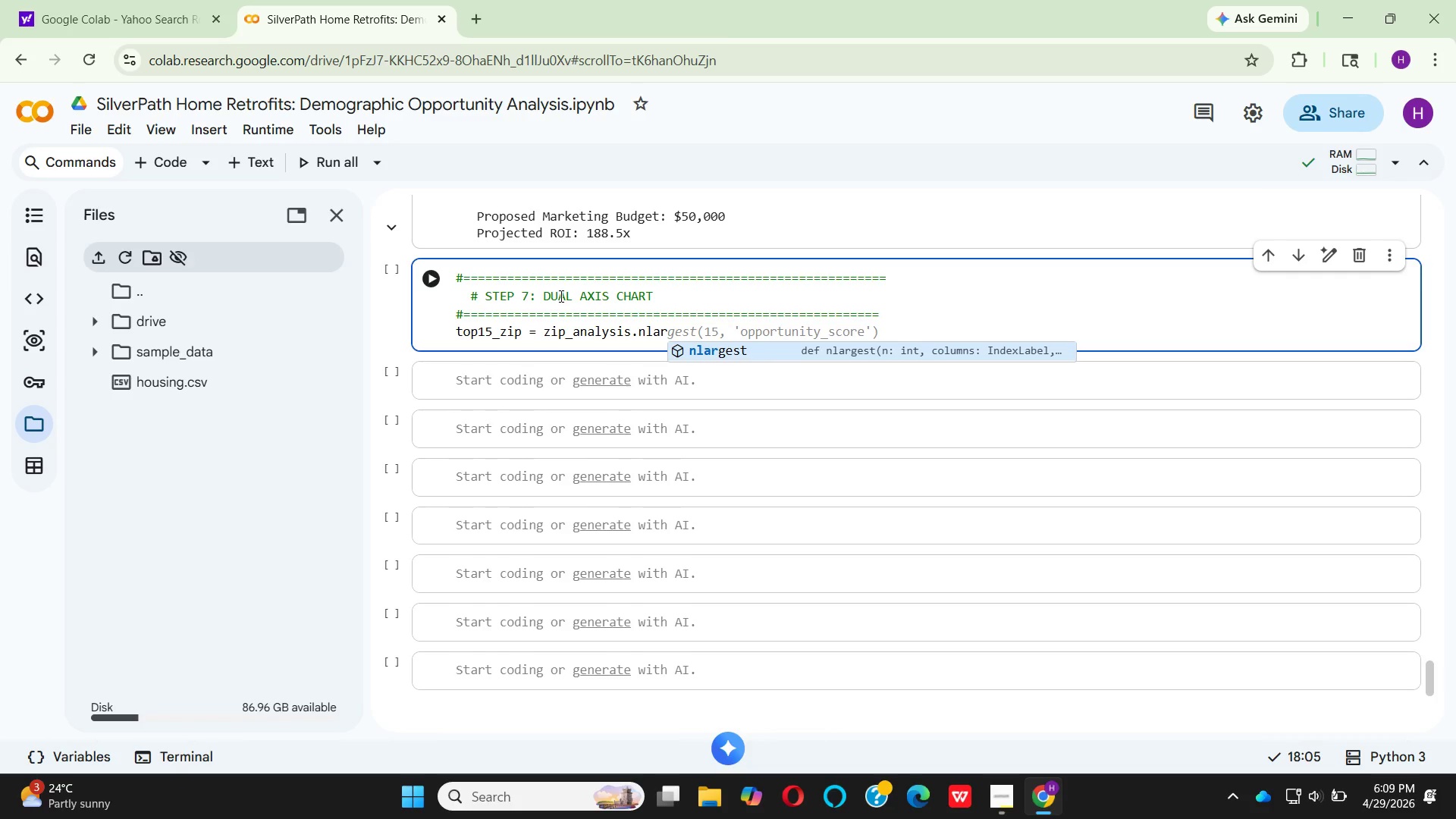 
key(Enter)
 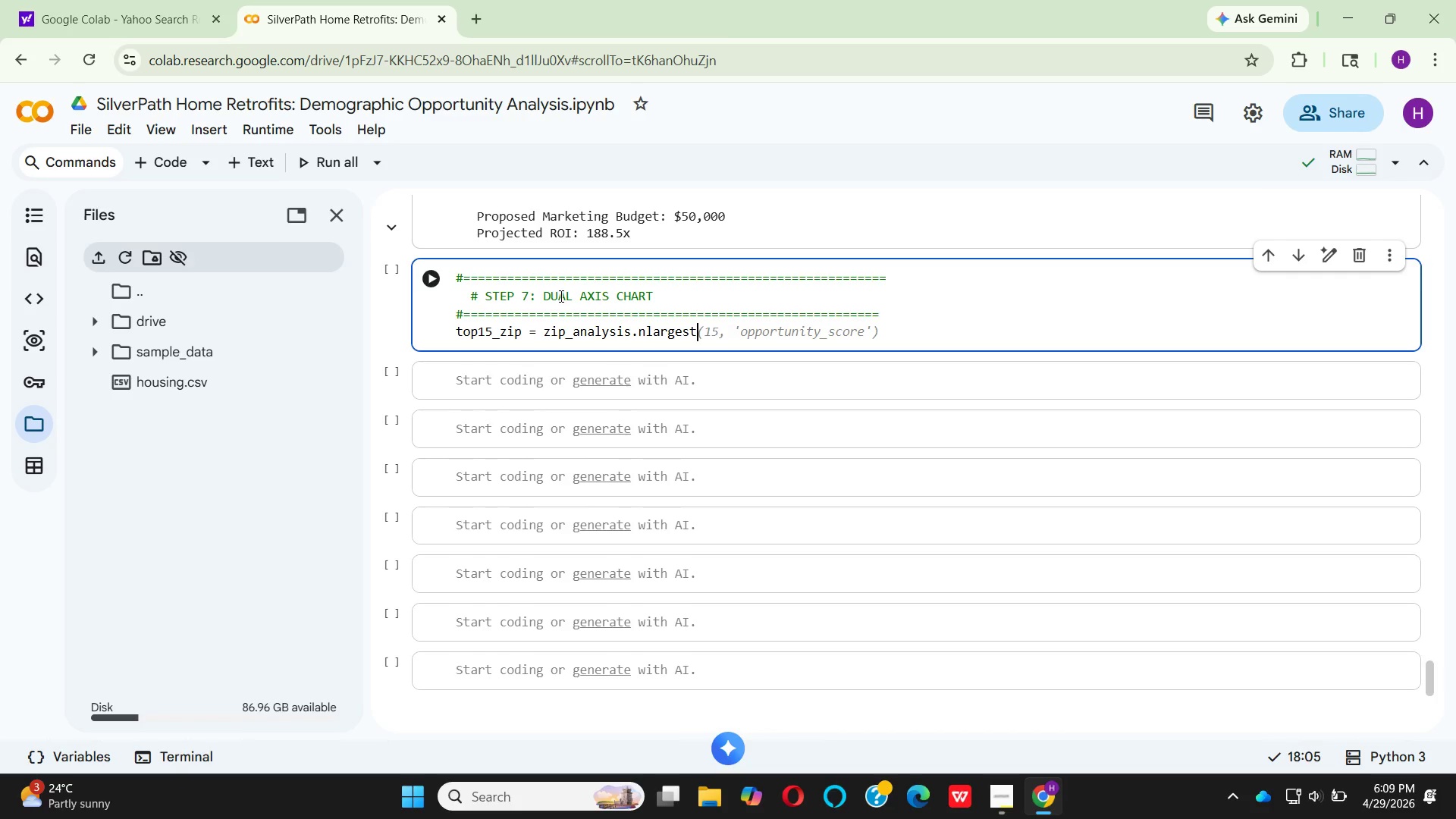 
hold_key(key=ShiftRight, duration=0.55)
 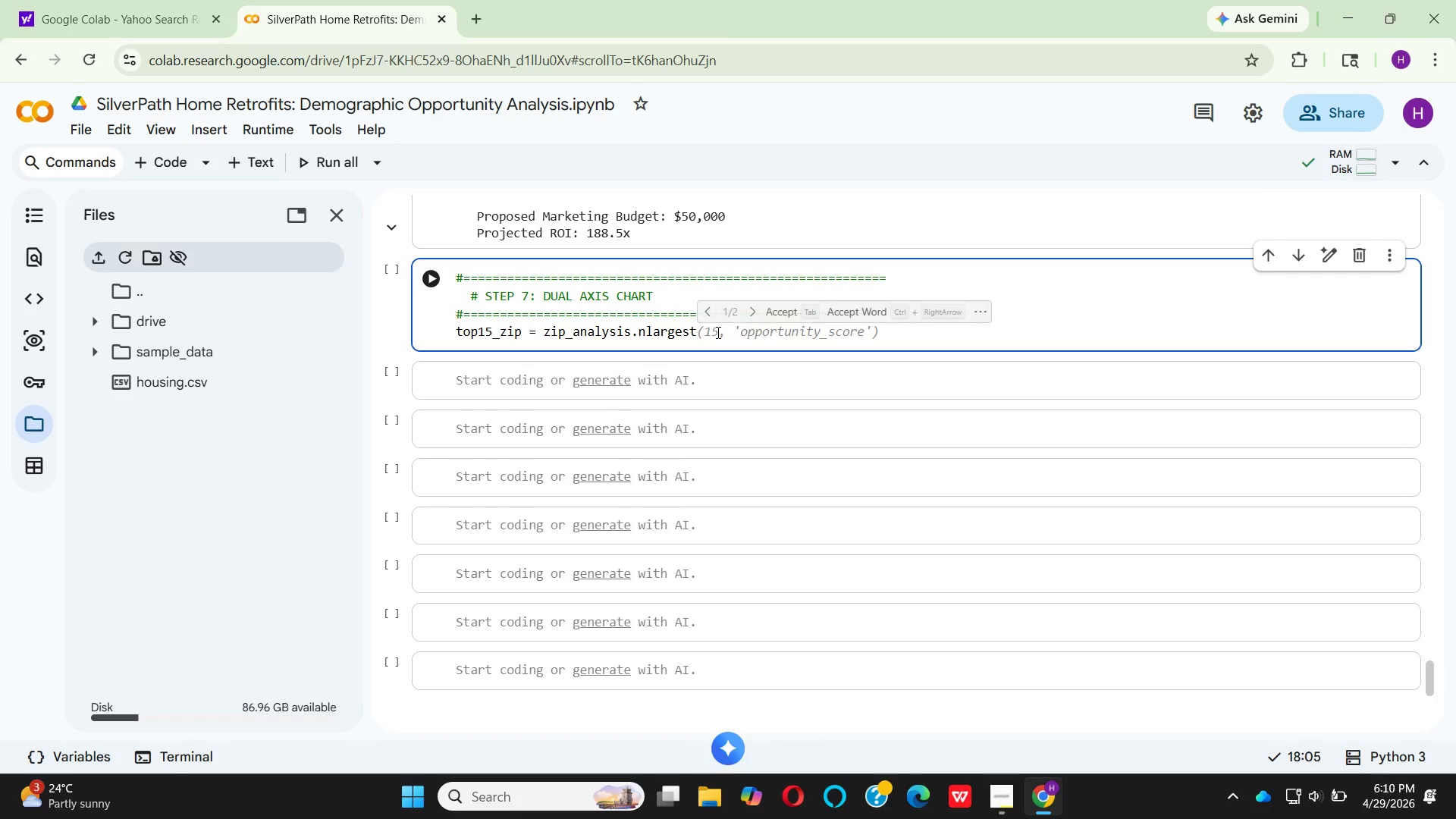 
left_click([787, 315])
 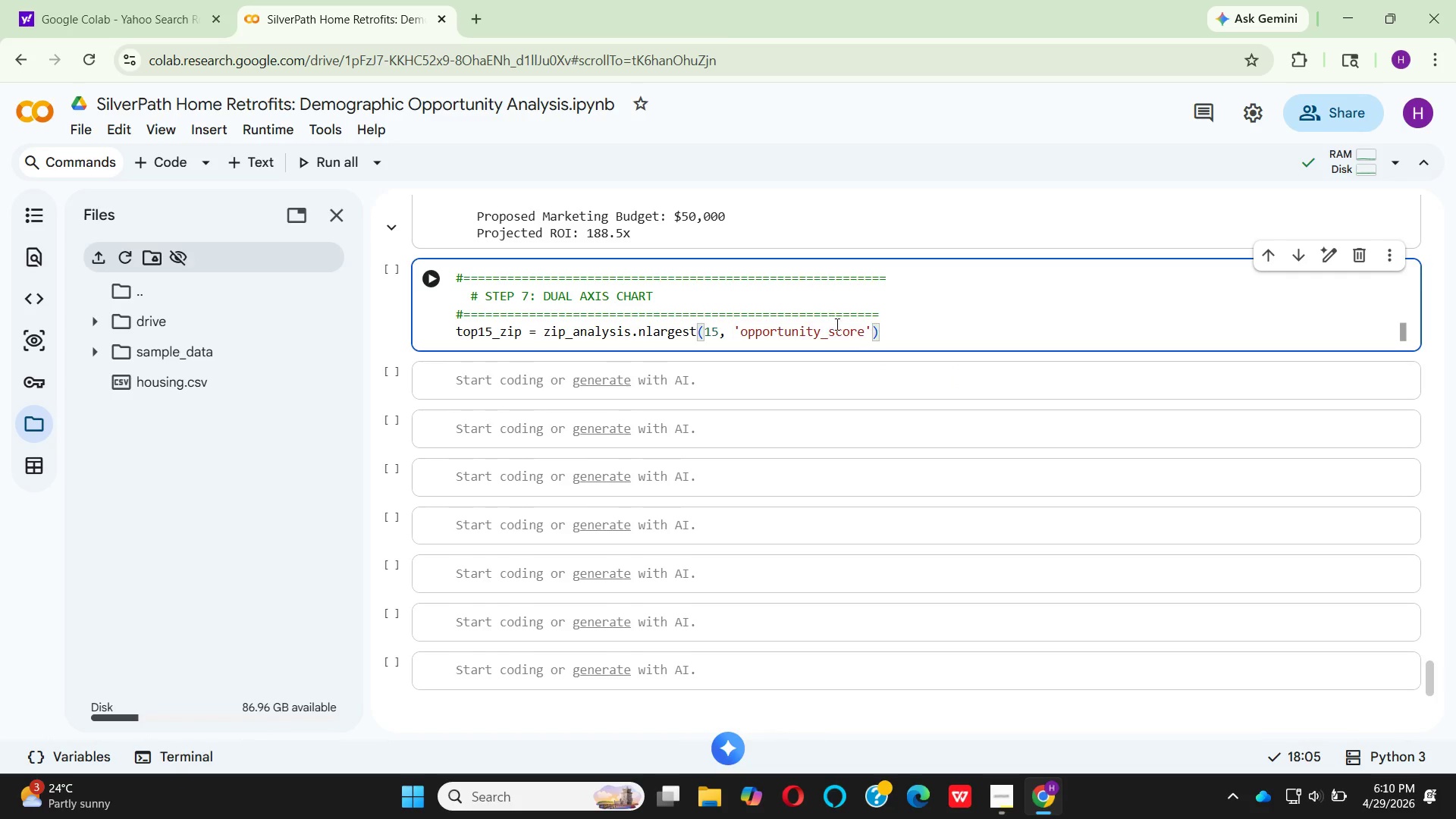 
wait(9.62)
 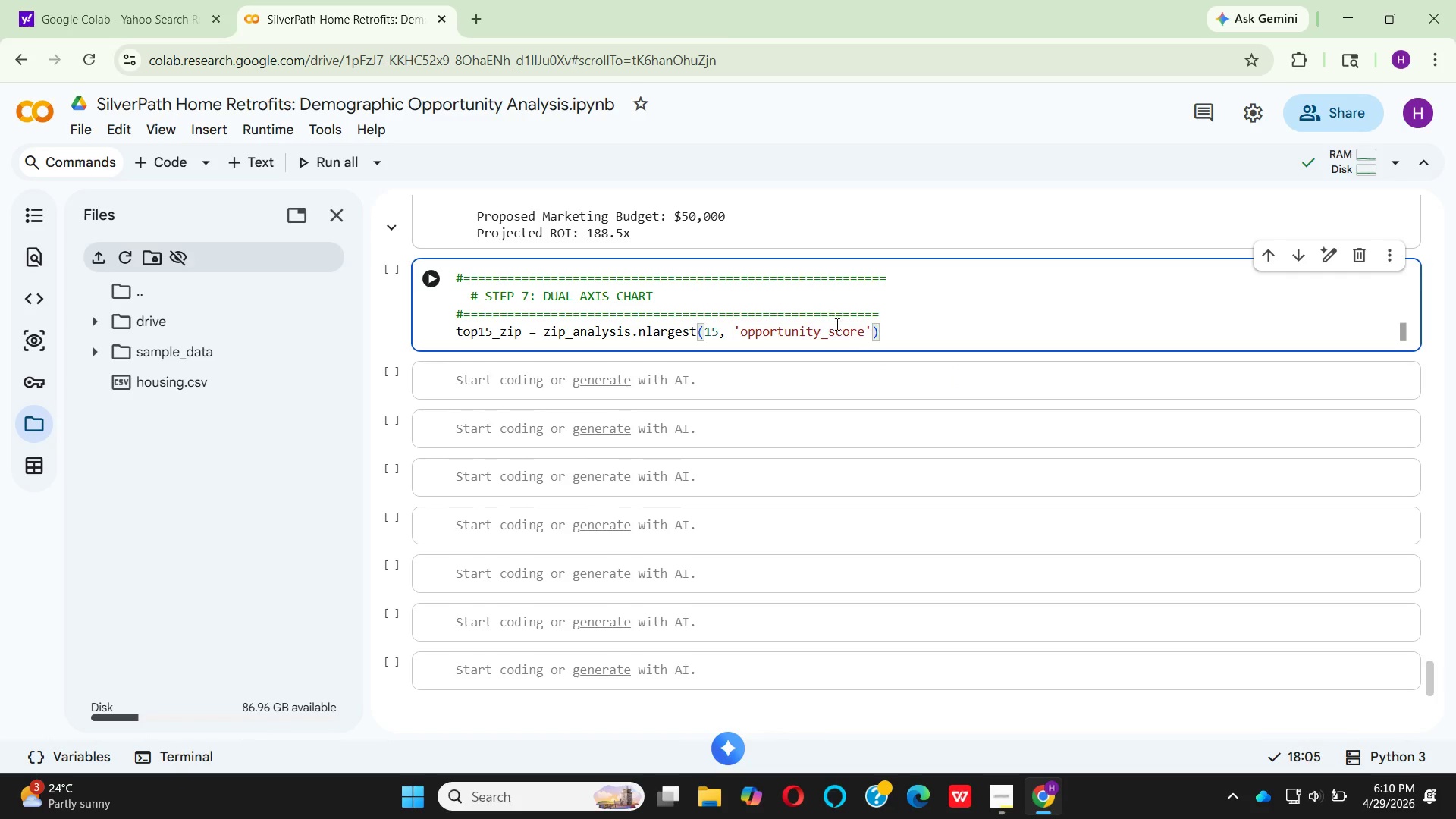 
left_click([864, 325])
 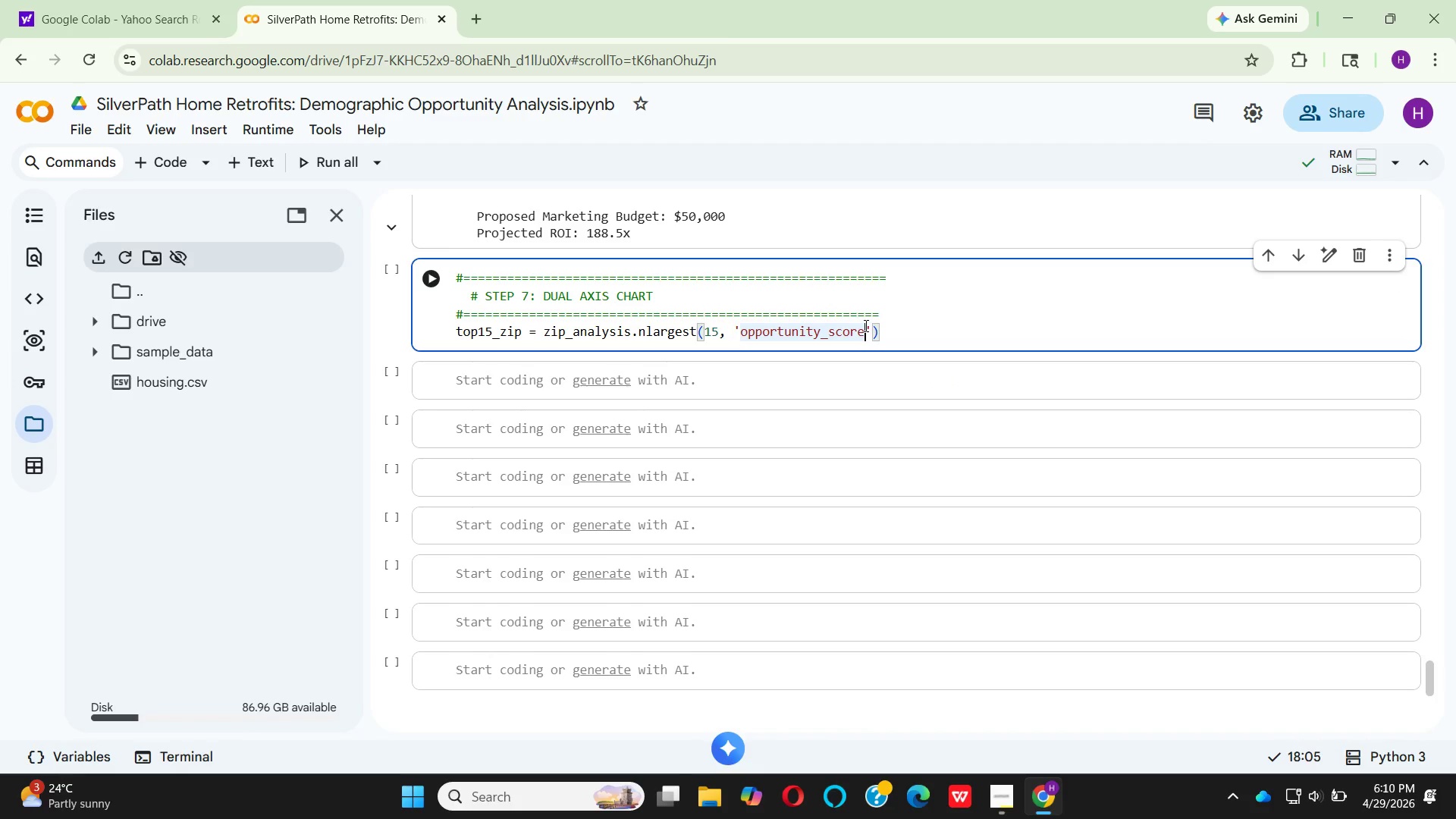 
key(Backspace)
 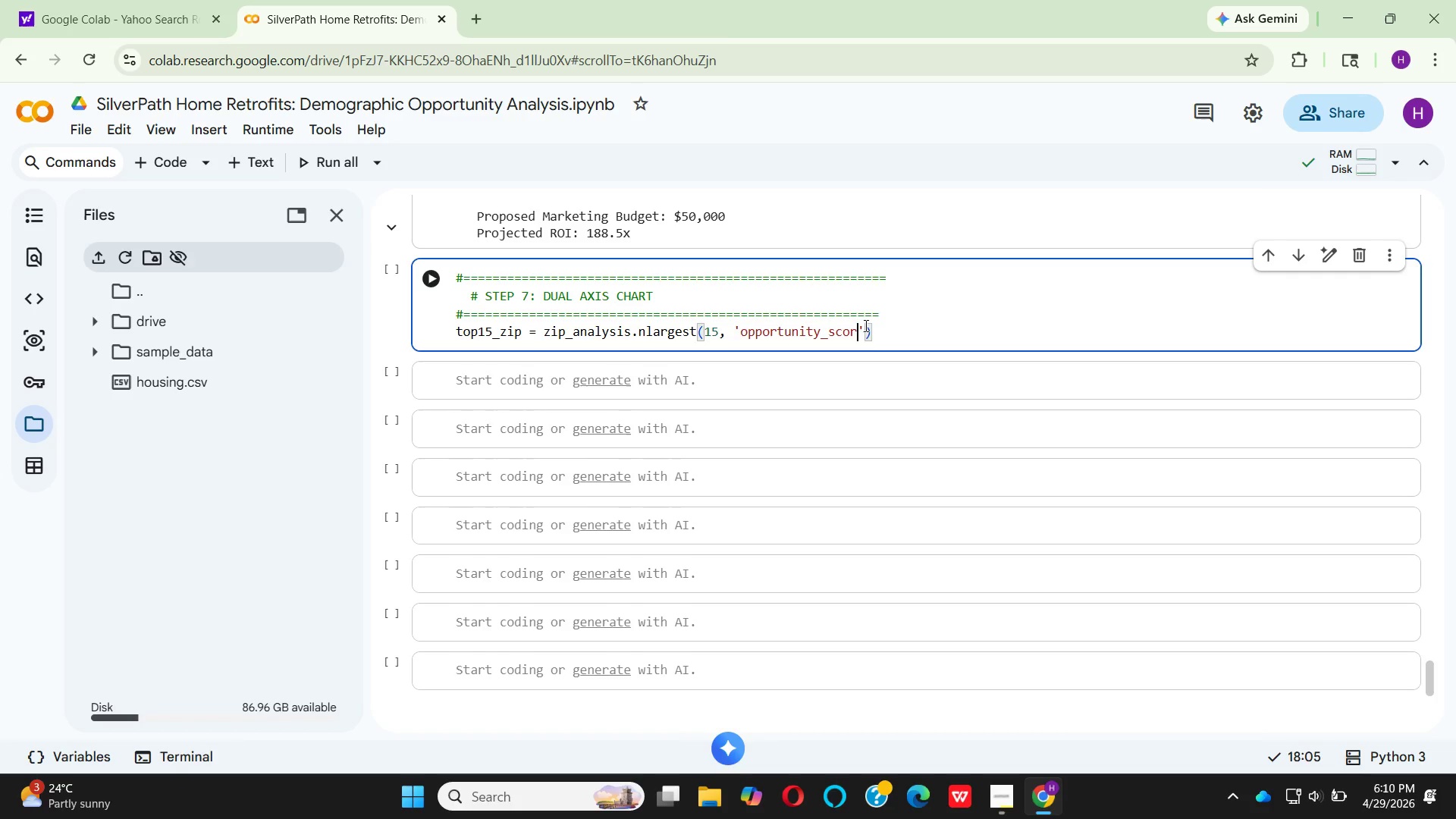 
key(Backspace)
 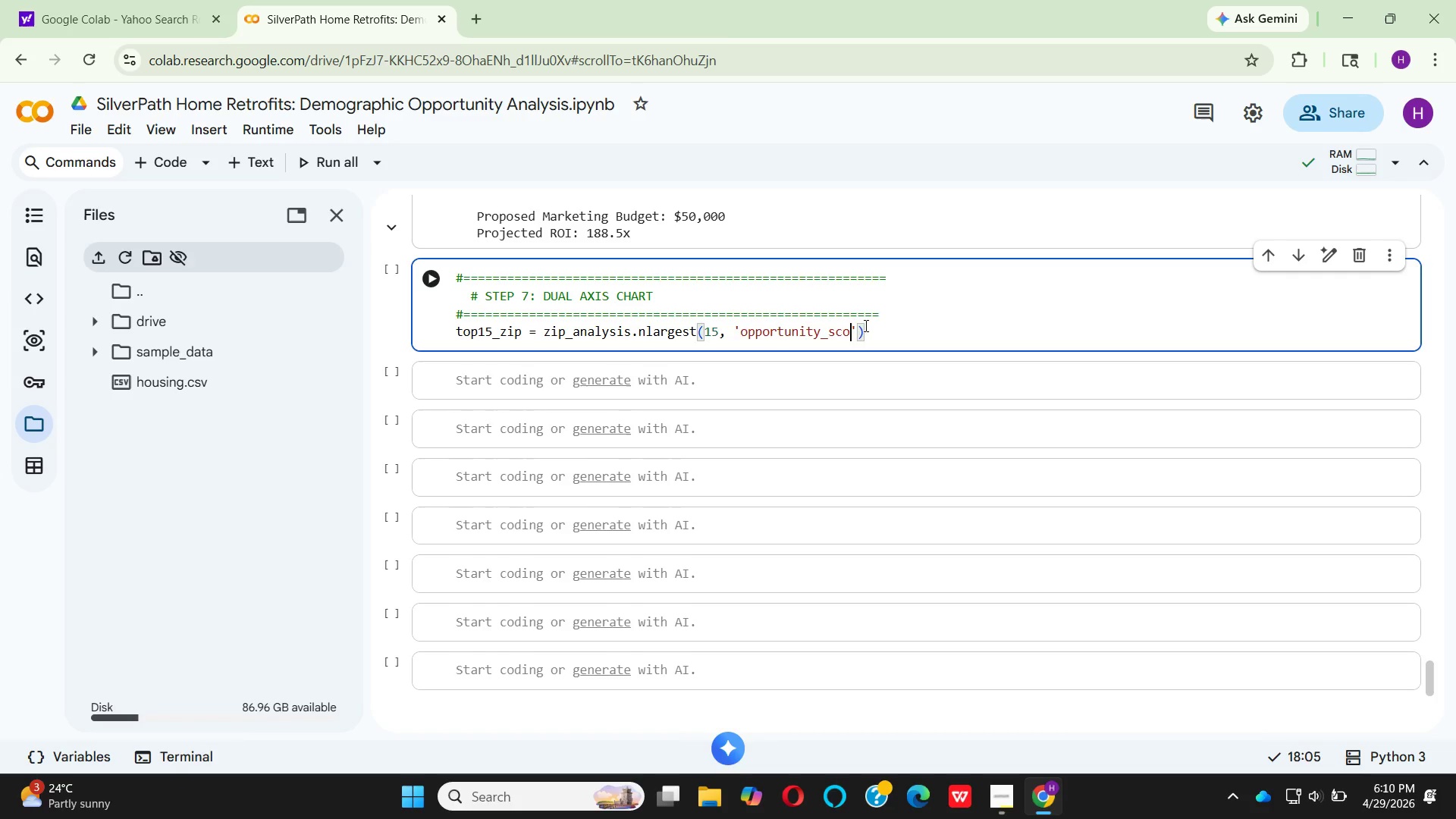 
key(Backspace)
 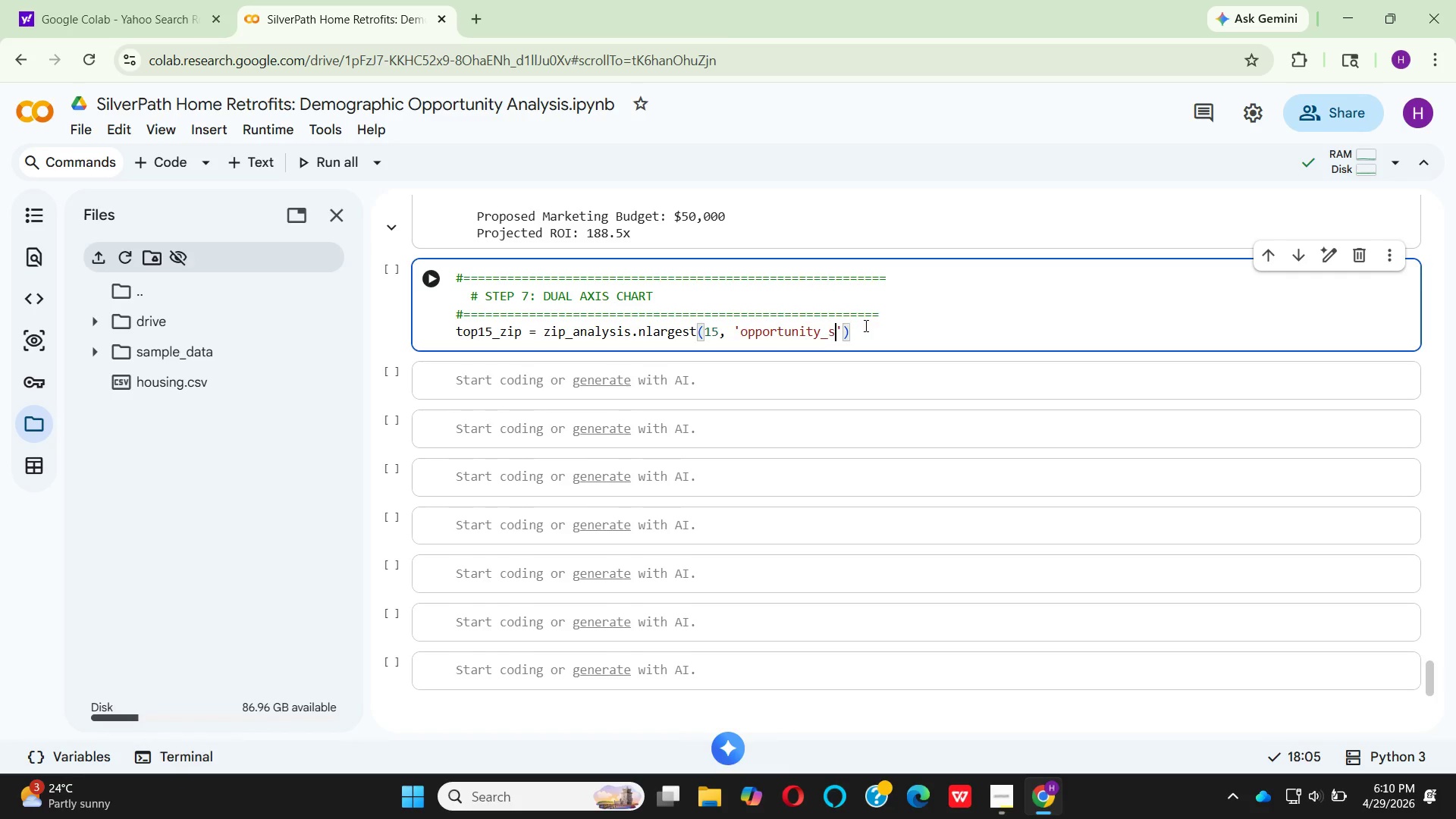 
key(Backspace)
 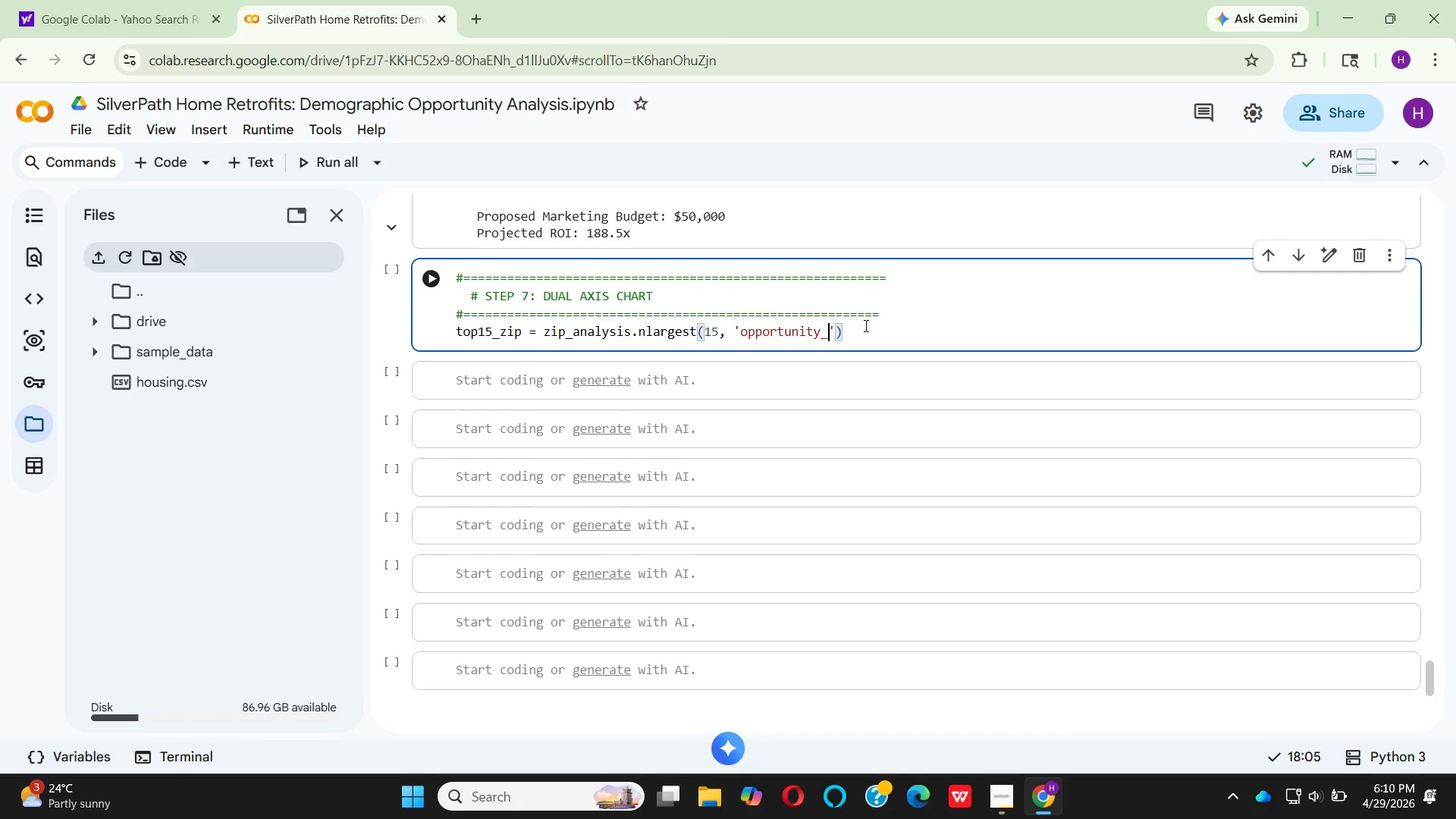 
key(Backspace)
 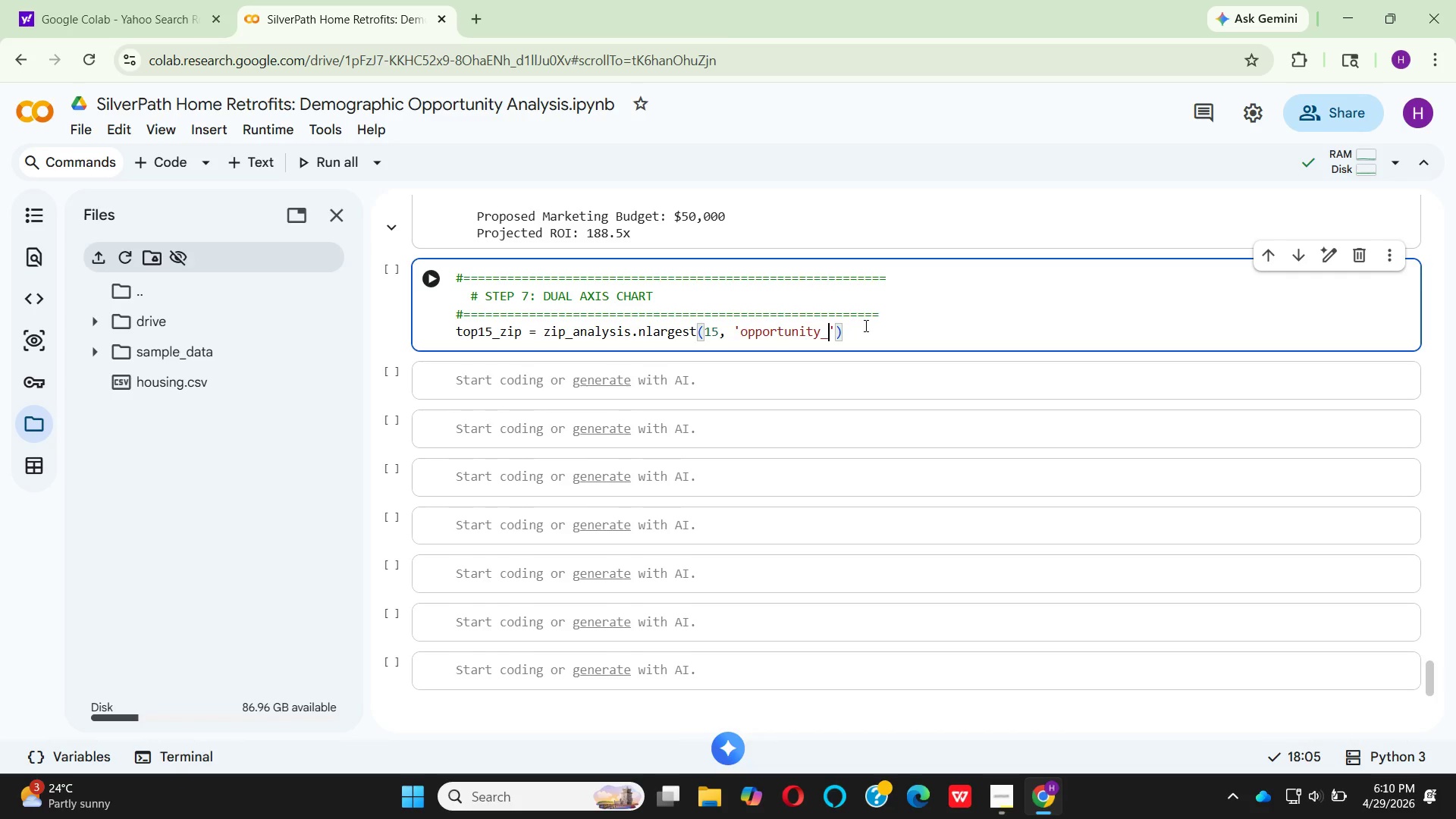 
key(Backspace)
 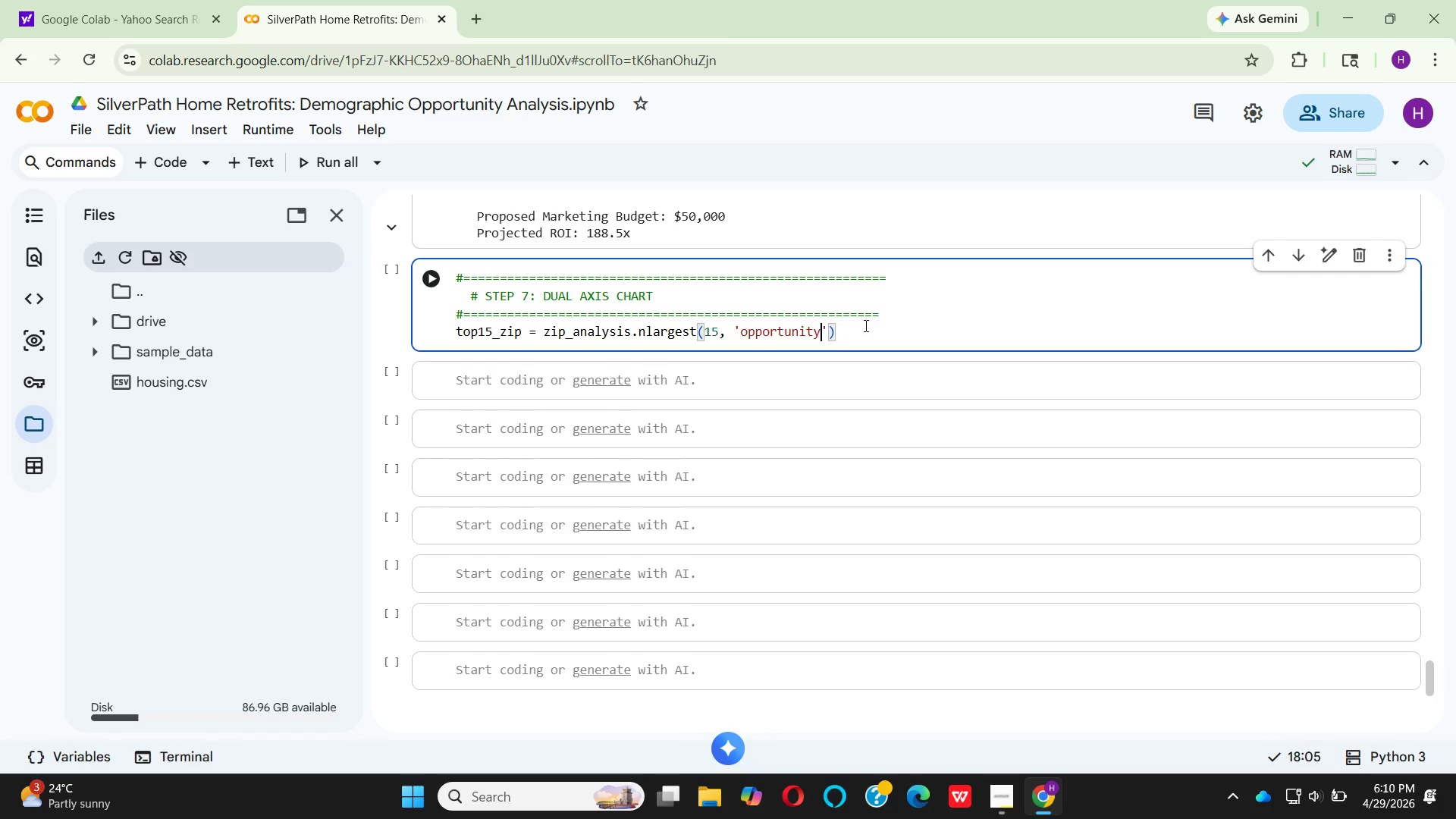 
key(Backspace)
 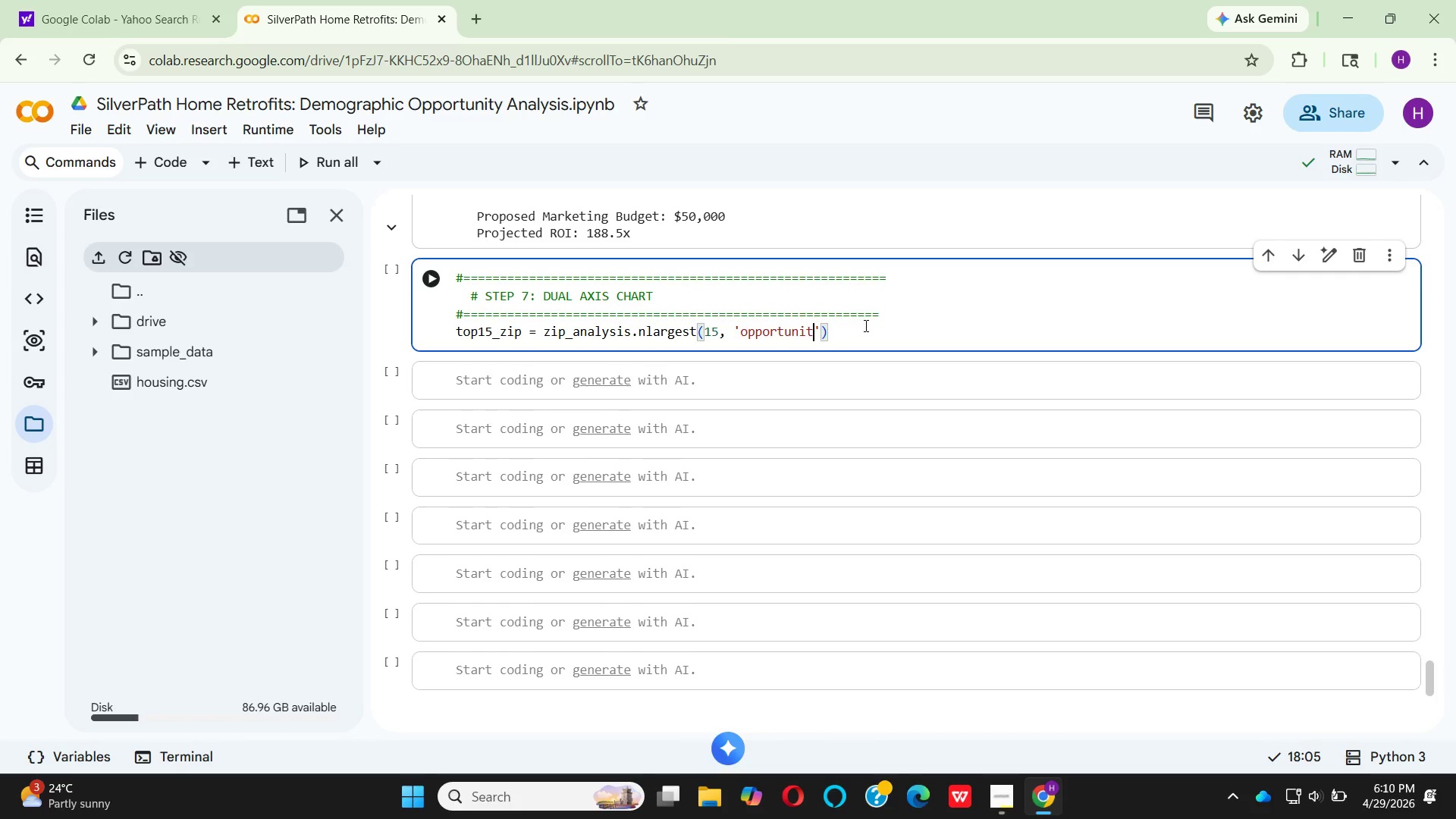 
key(Backspace)
 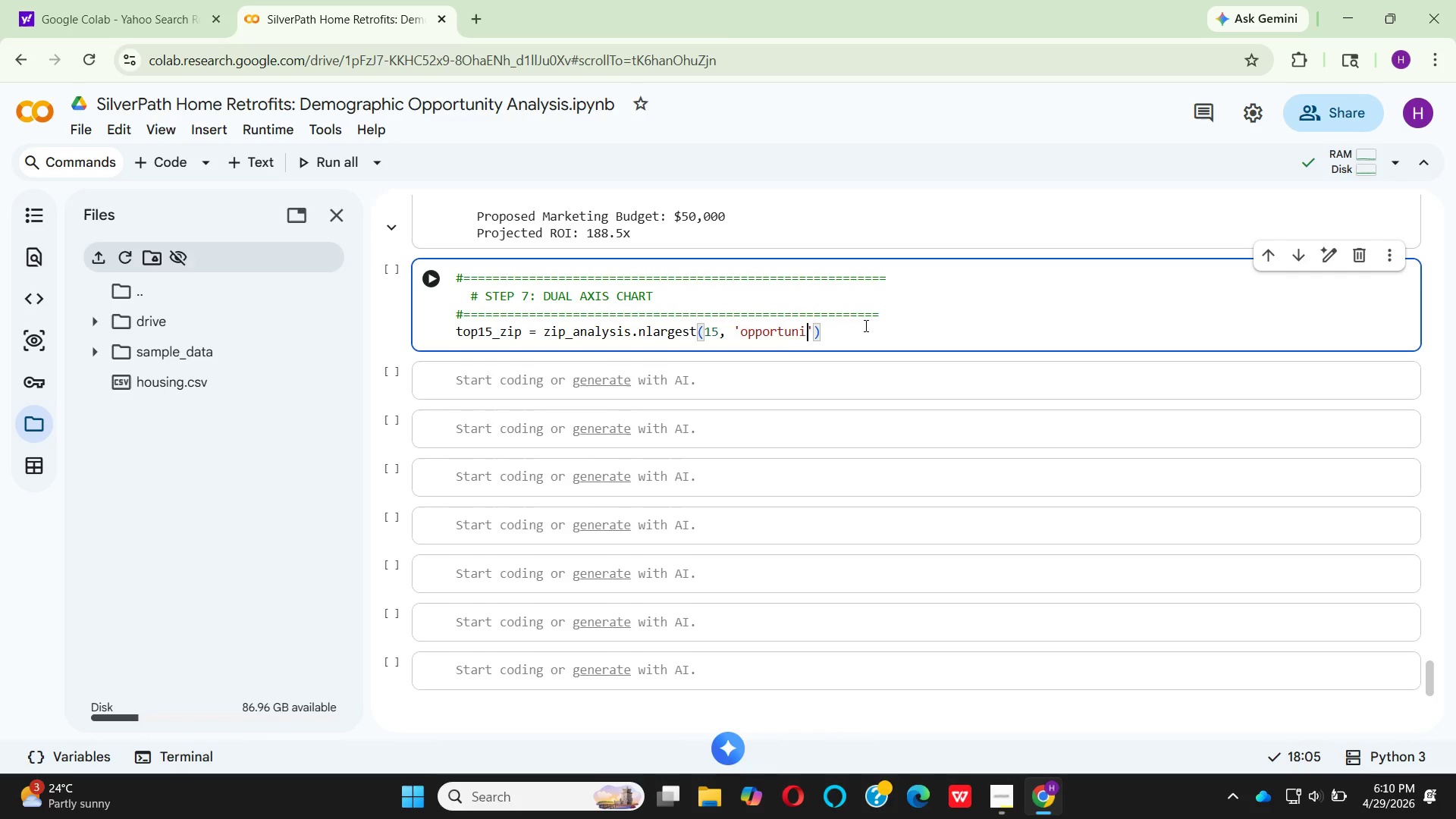 
key(Backspace)
 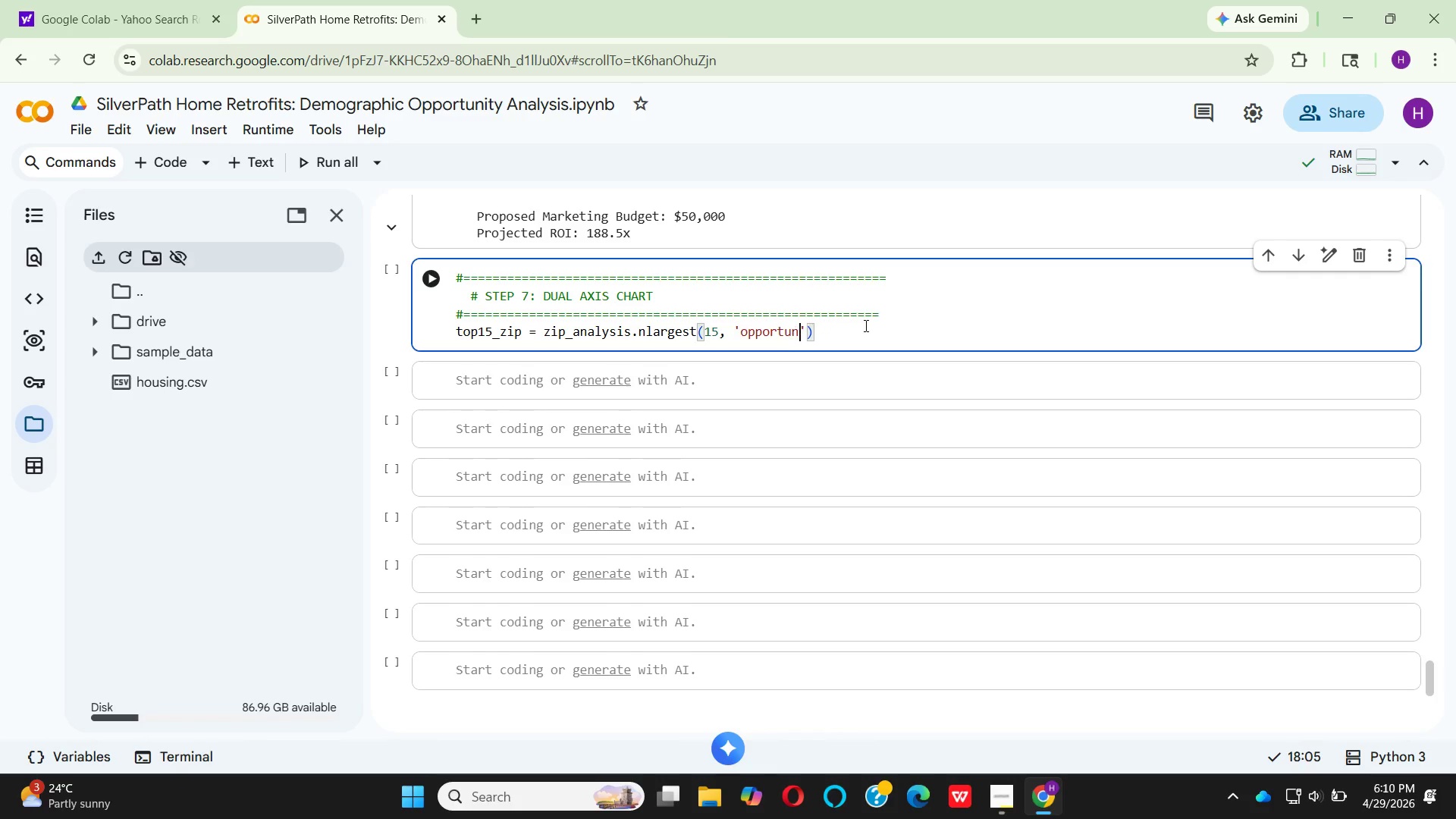 
key(Backspace)
 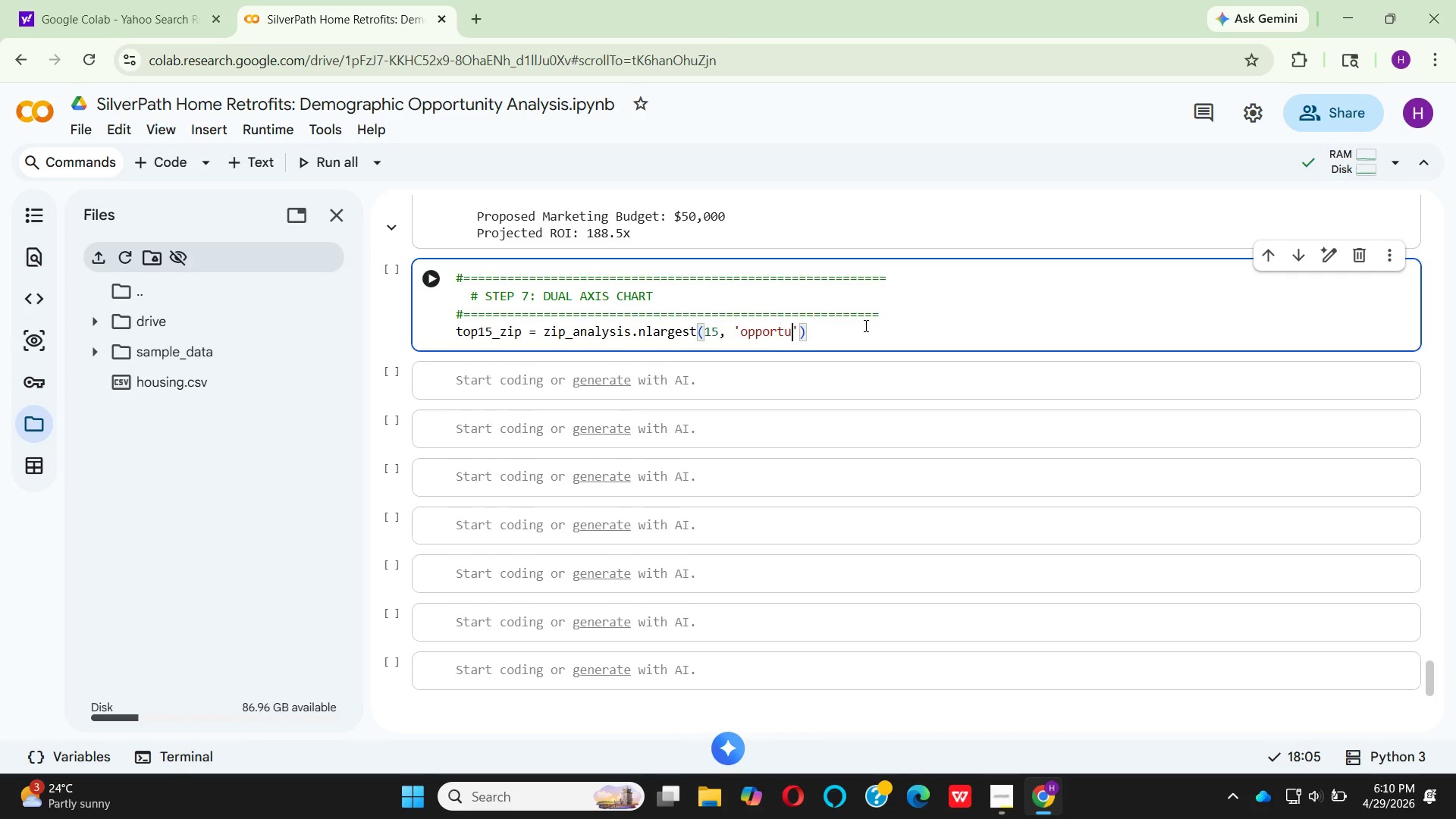 
key(Backspace)
 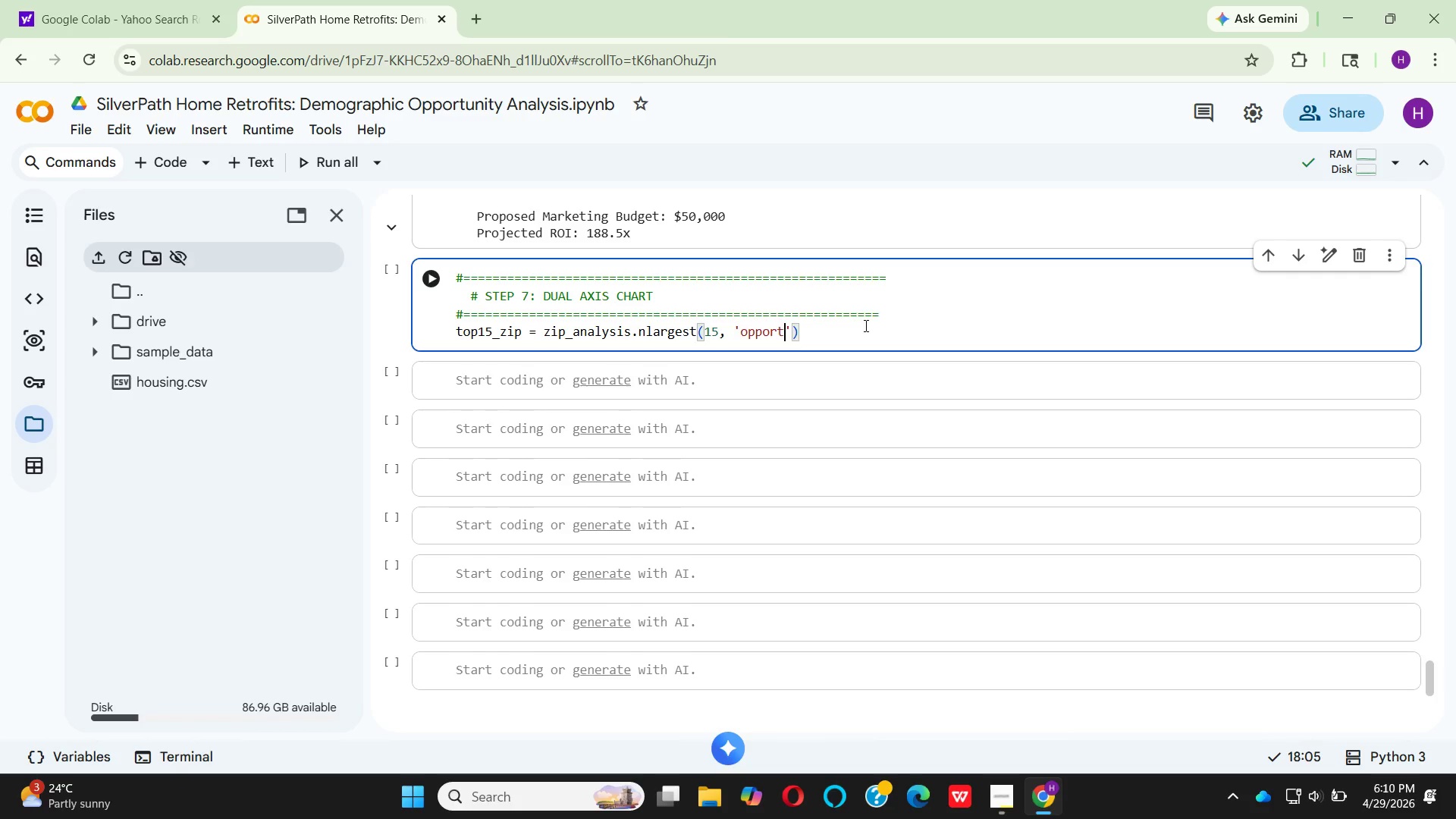 
key(Backspace)
 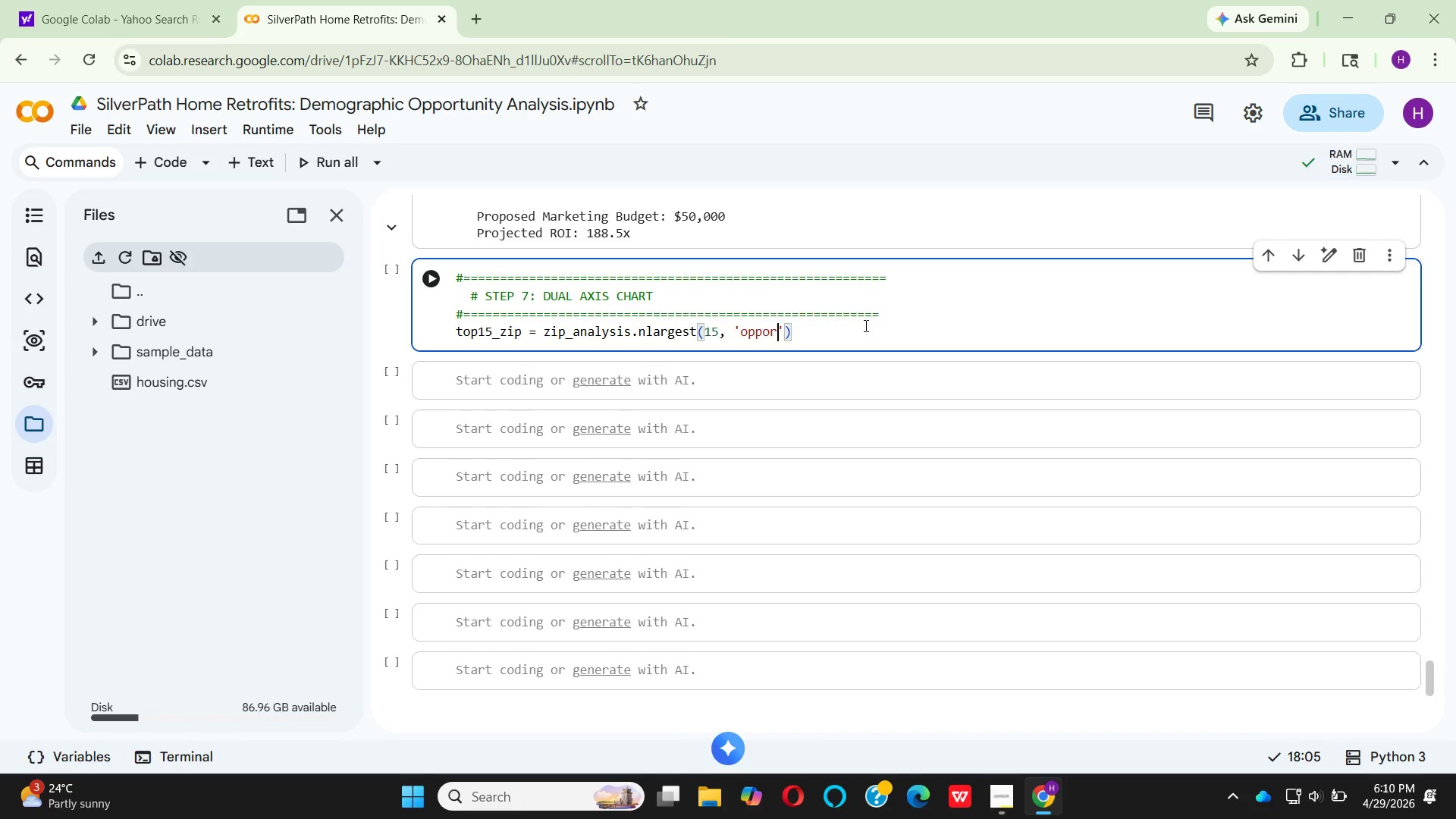 
key(Backspace)
 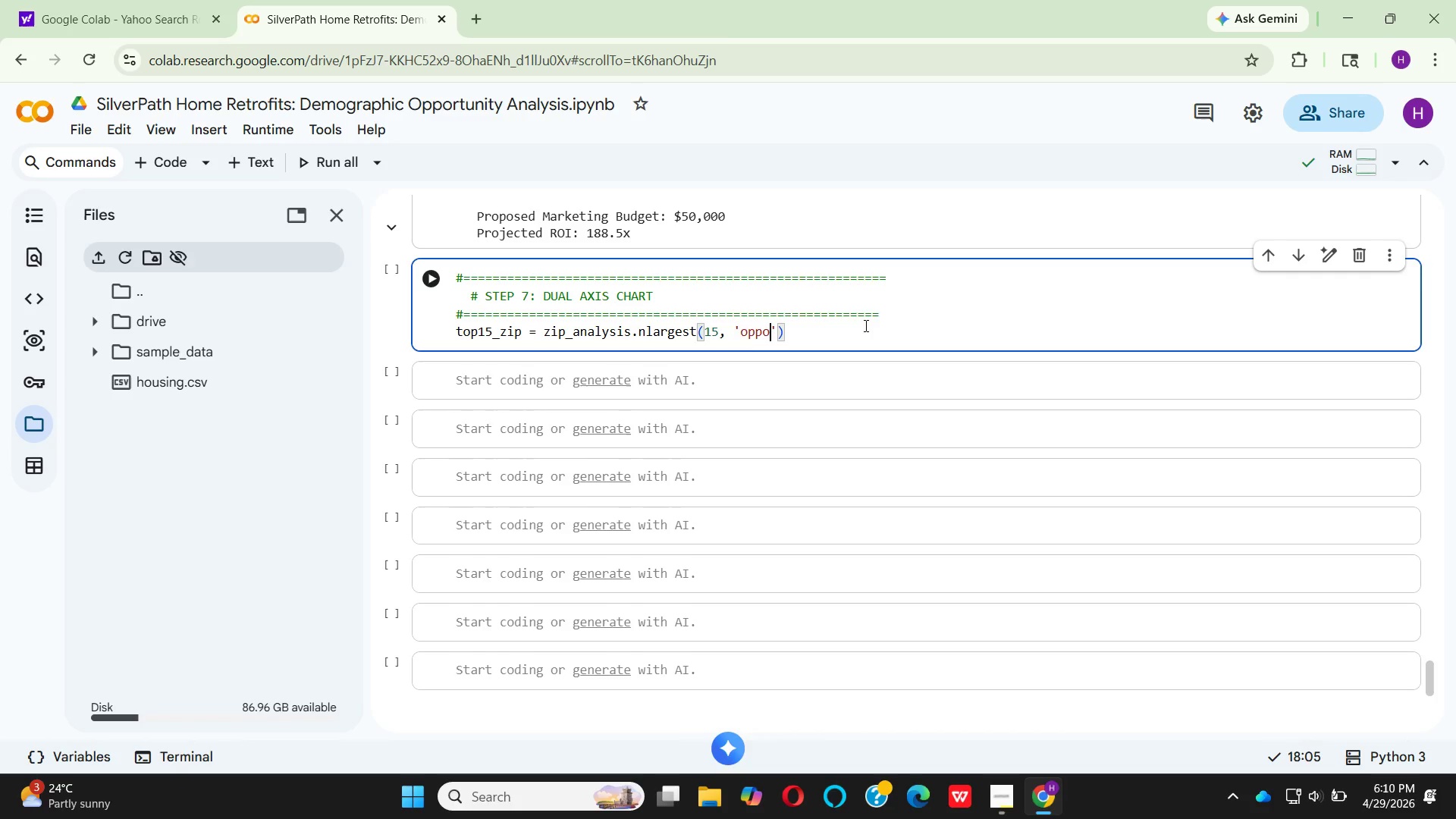 
key(Backspace)
 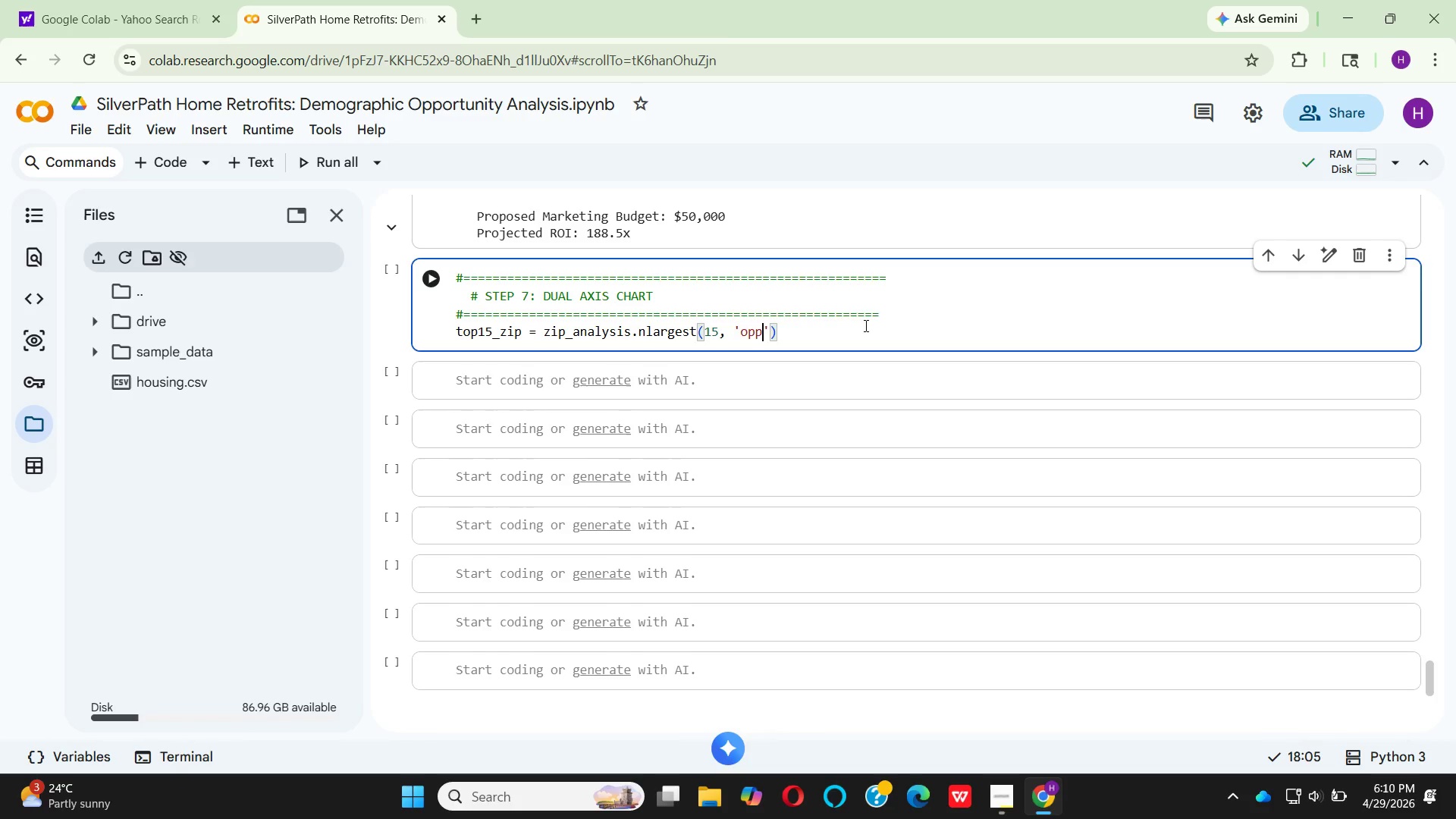 
key(Backspace)
 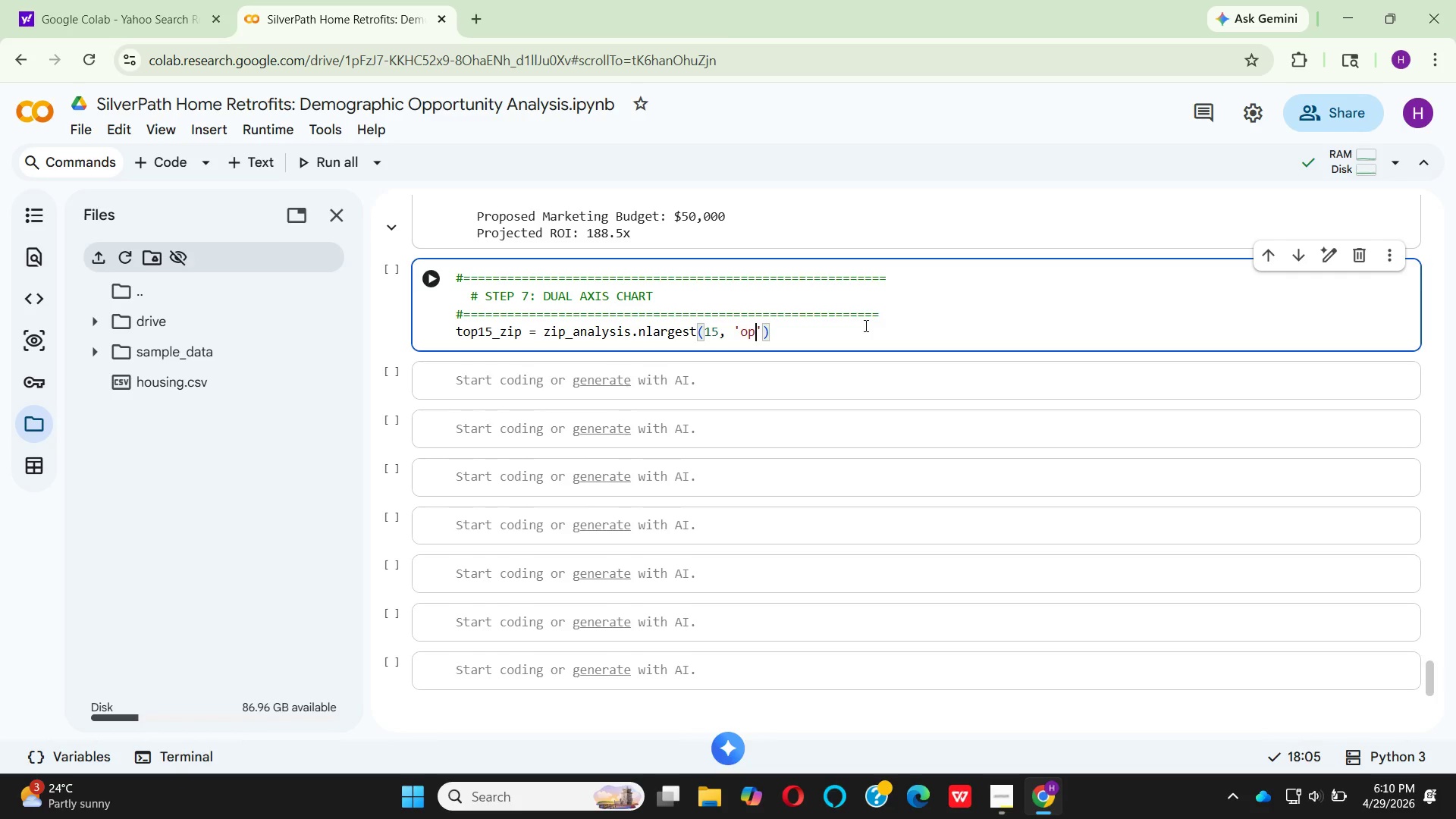 
key(Backspace)
 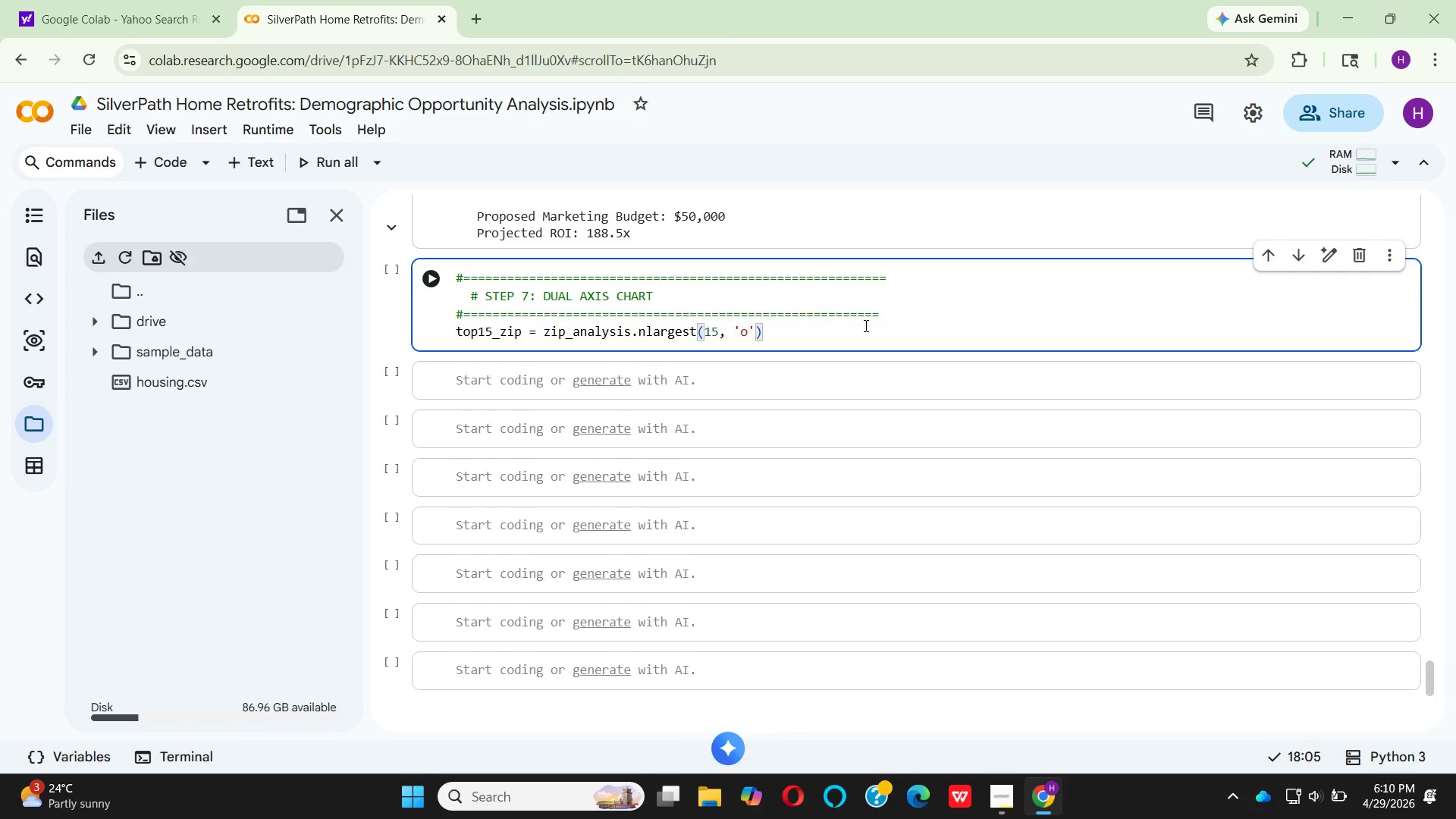 
key(Backspace)
 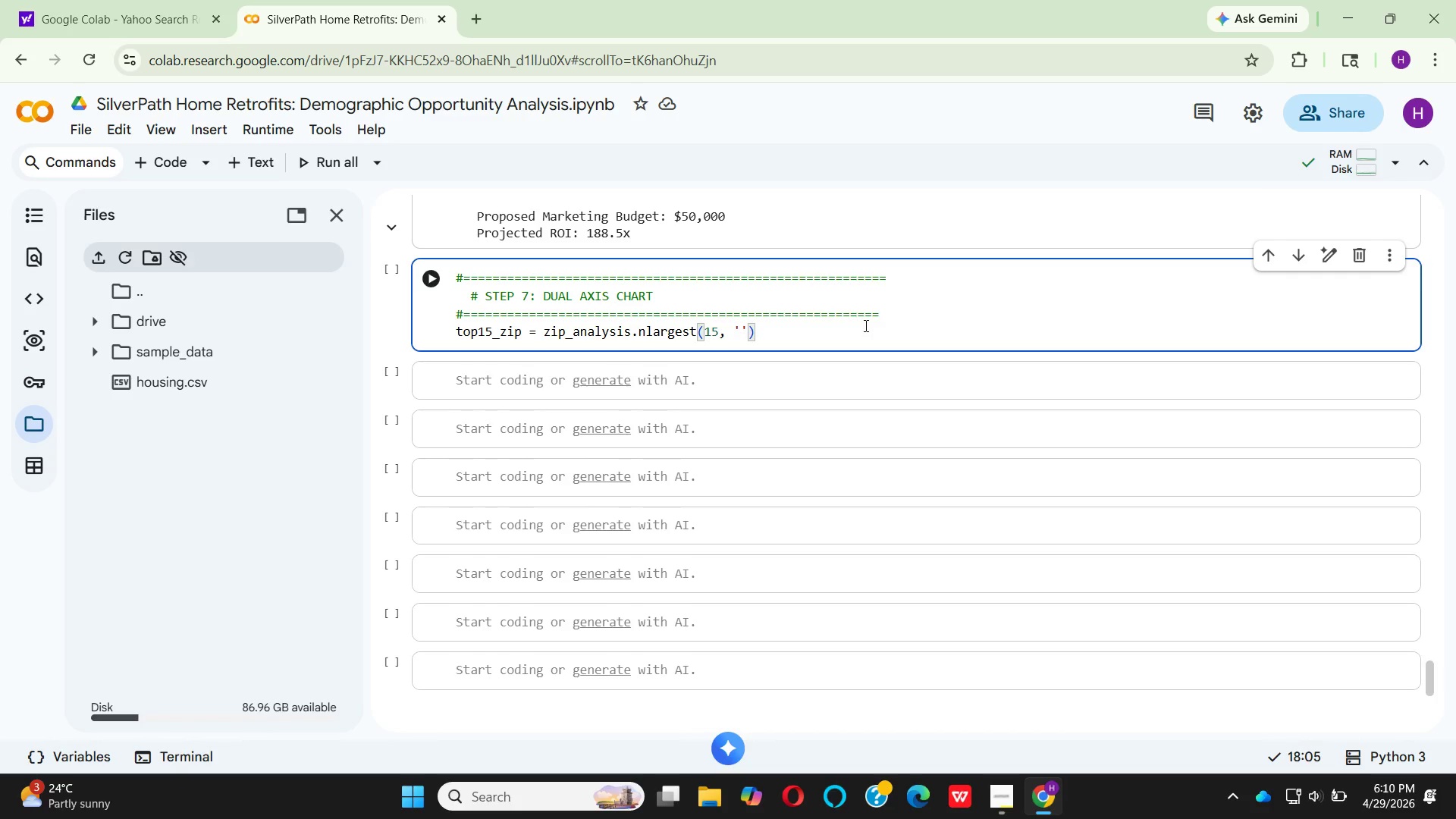 
wait(18.58)
 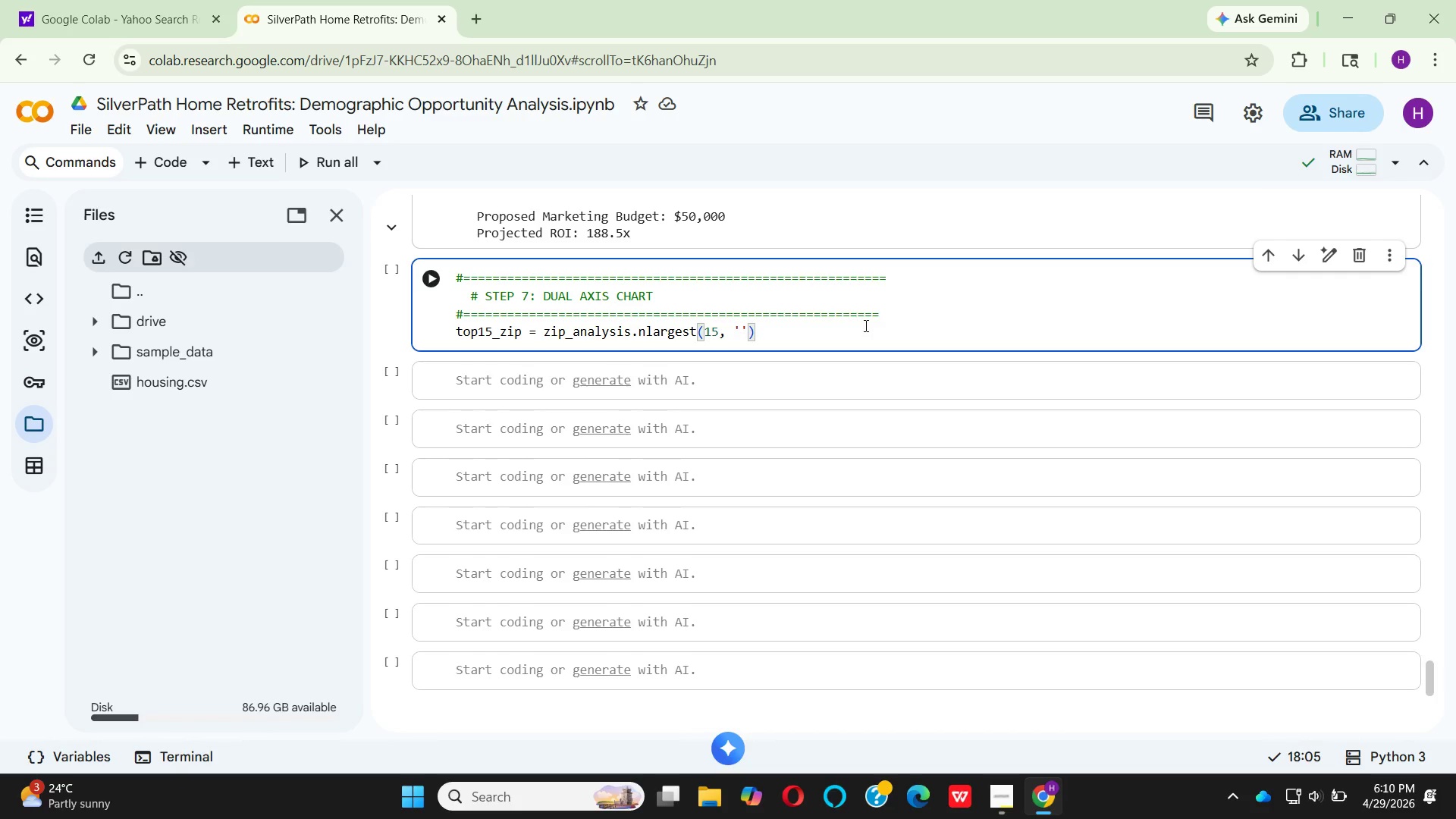 
type(SENIOR_POPULATION_65PLUS)
 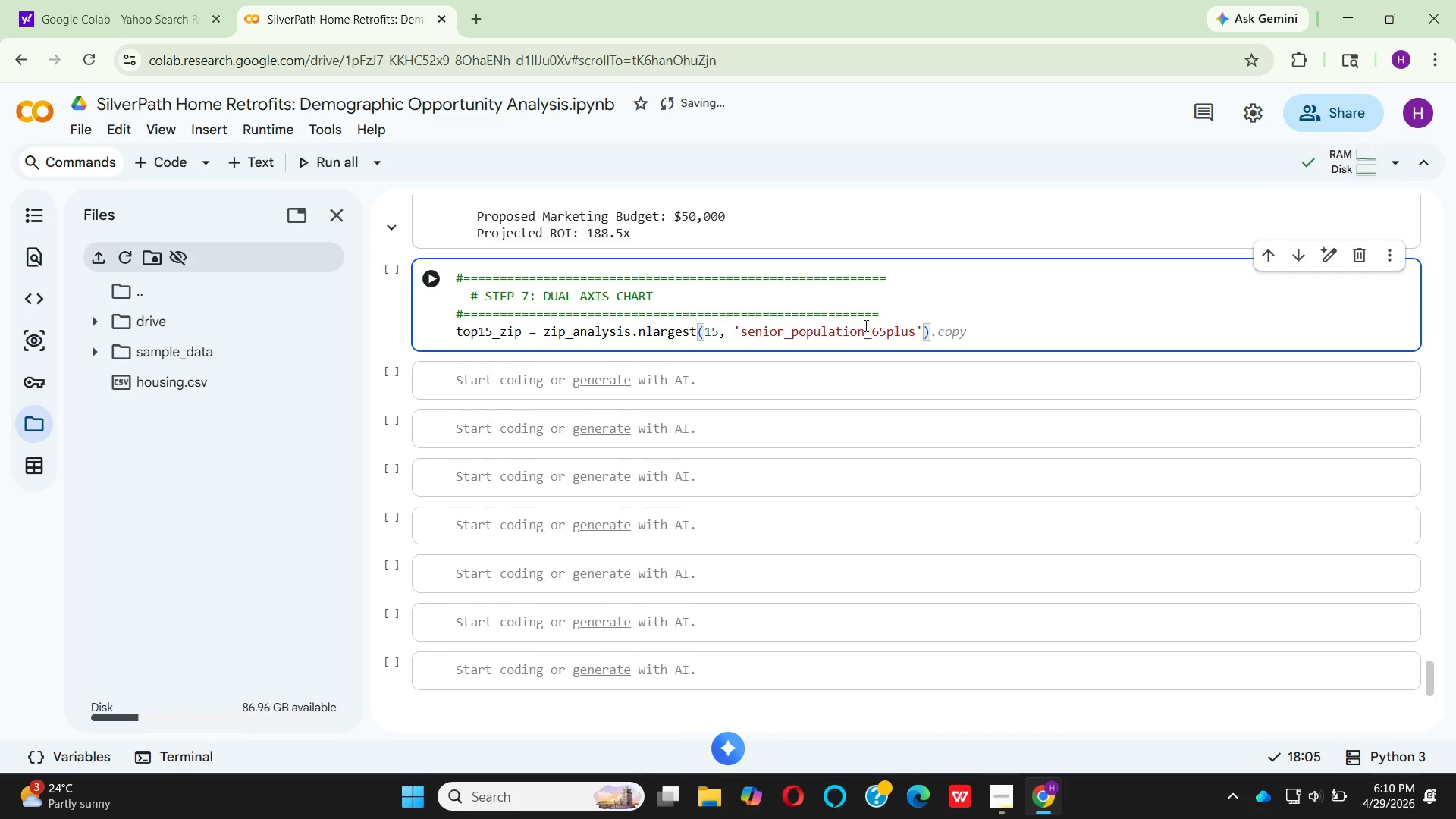 
key(ArrowRight)
 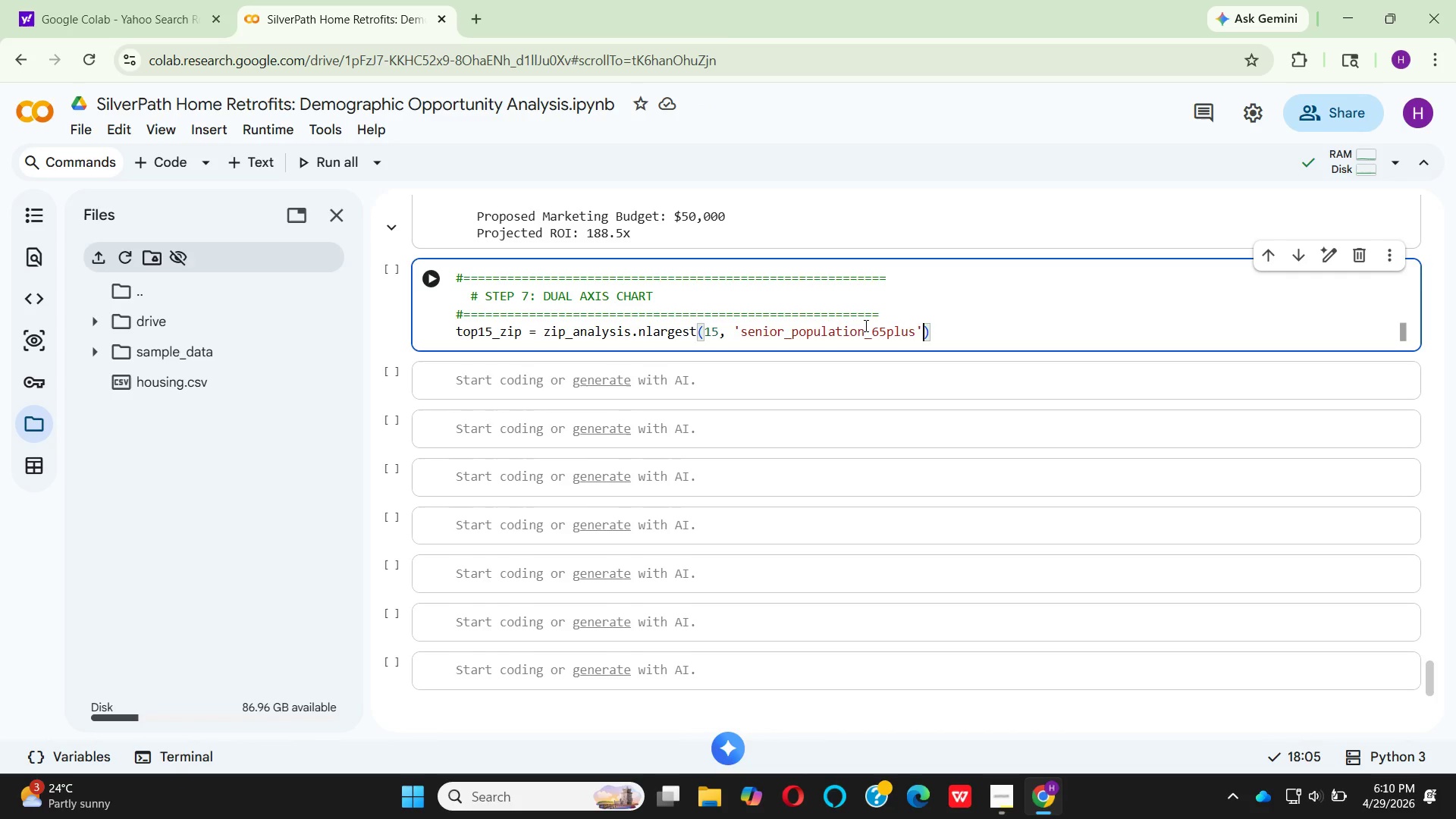 
key(ArrowRight)
 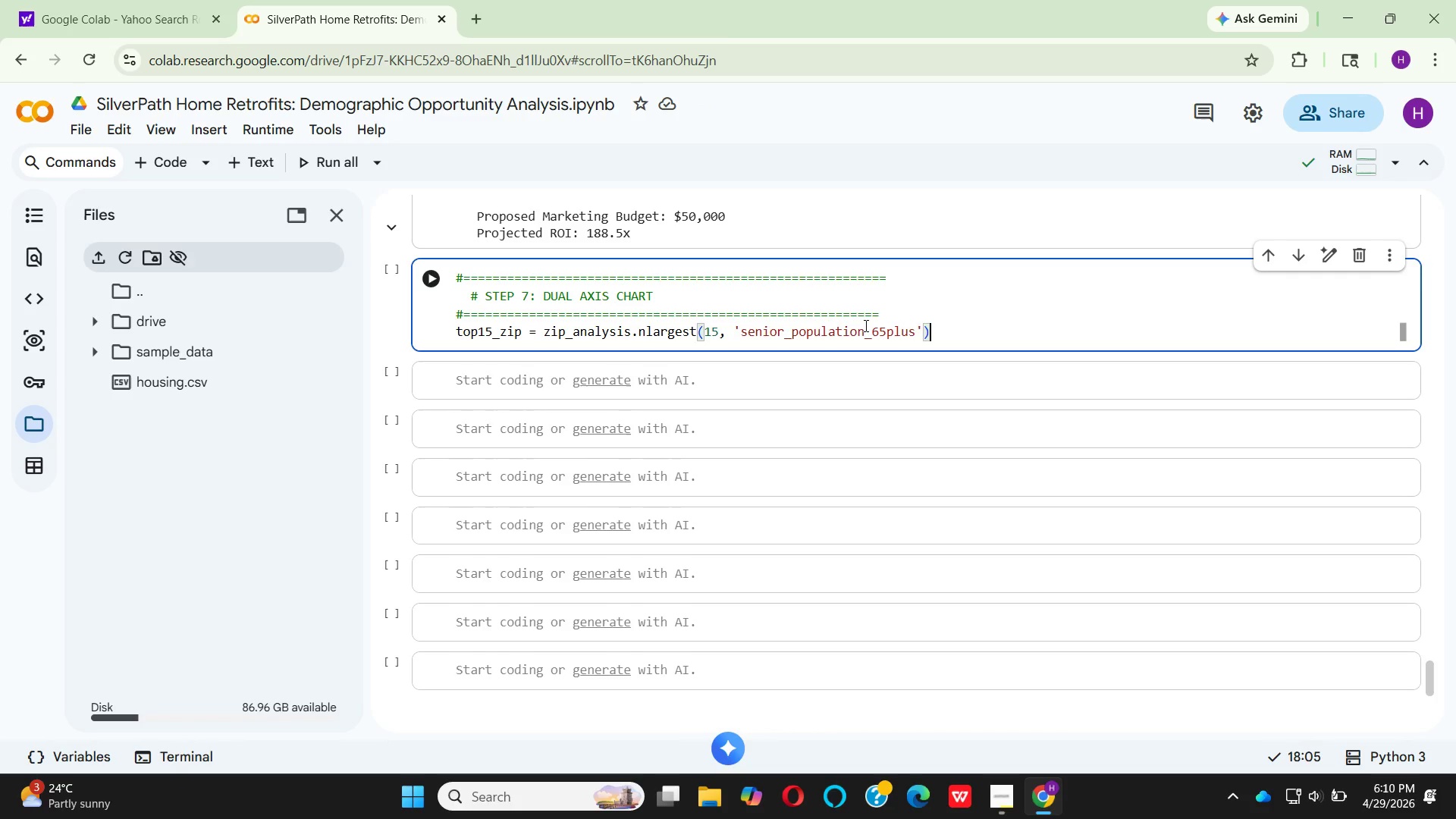 
type(.SORT)
 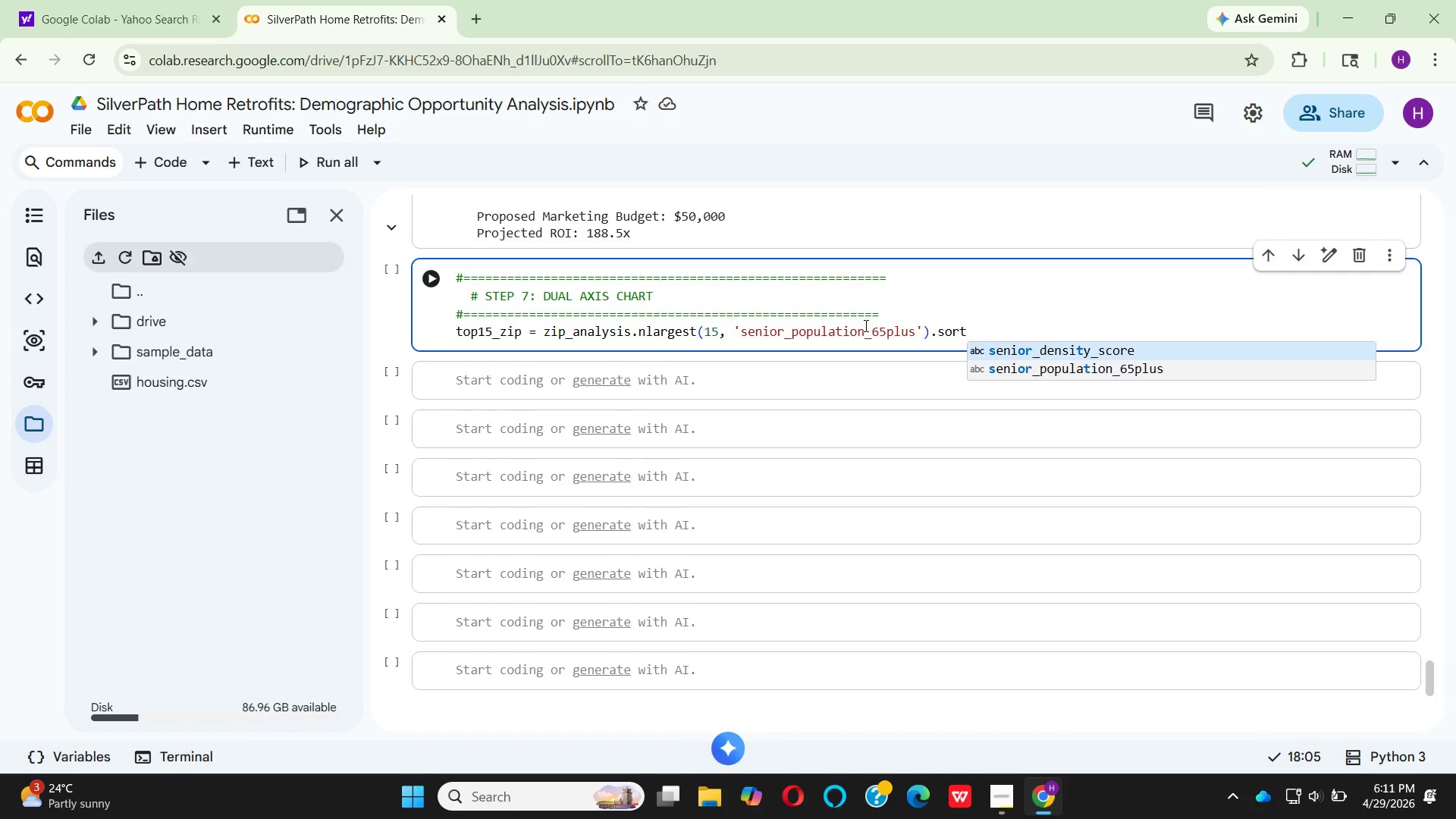 
type(_VALUES('PRICE)
 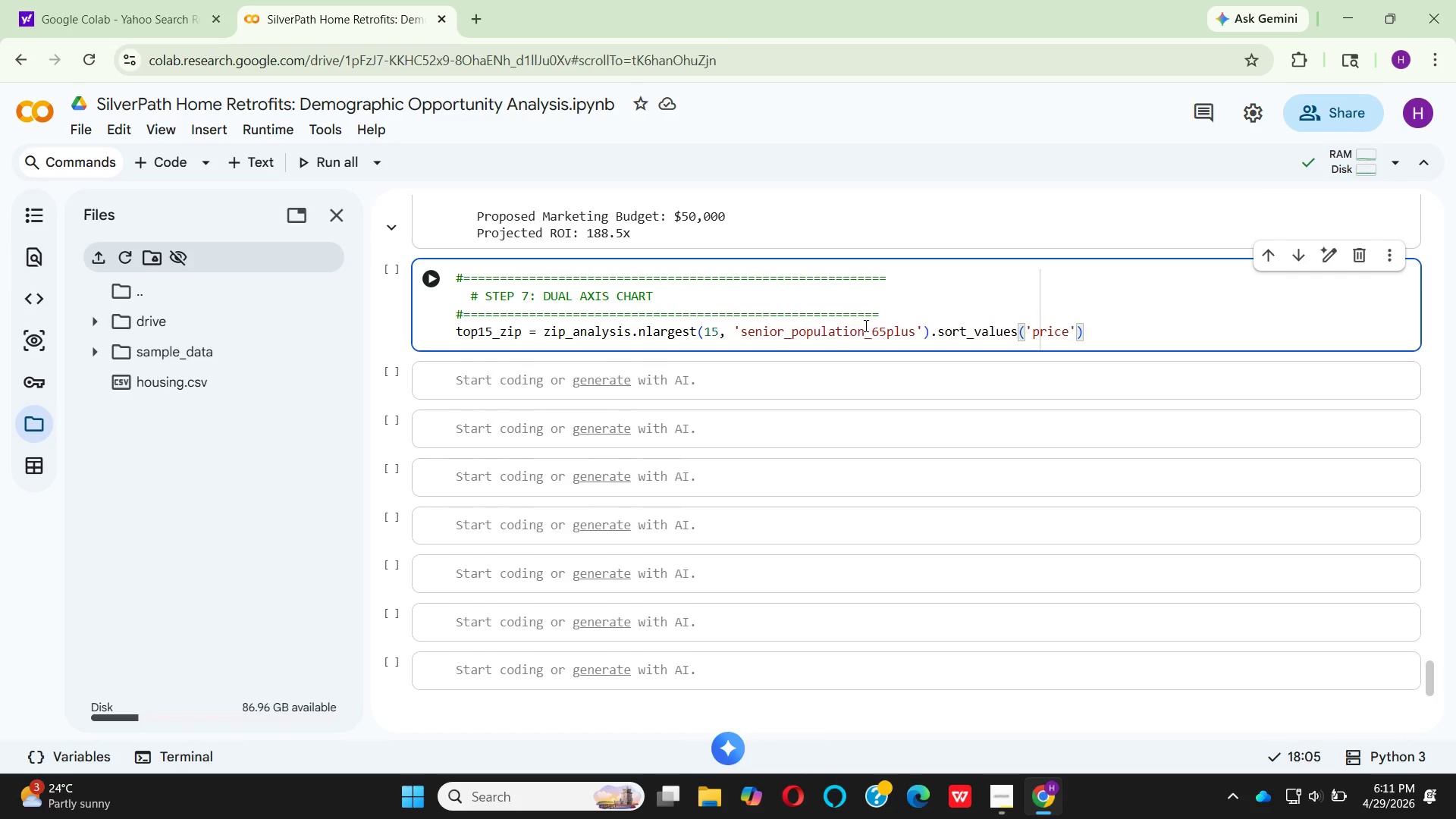 
key(ArrowRight)
 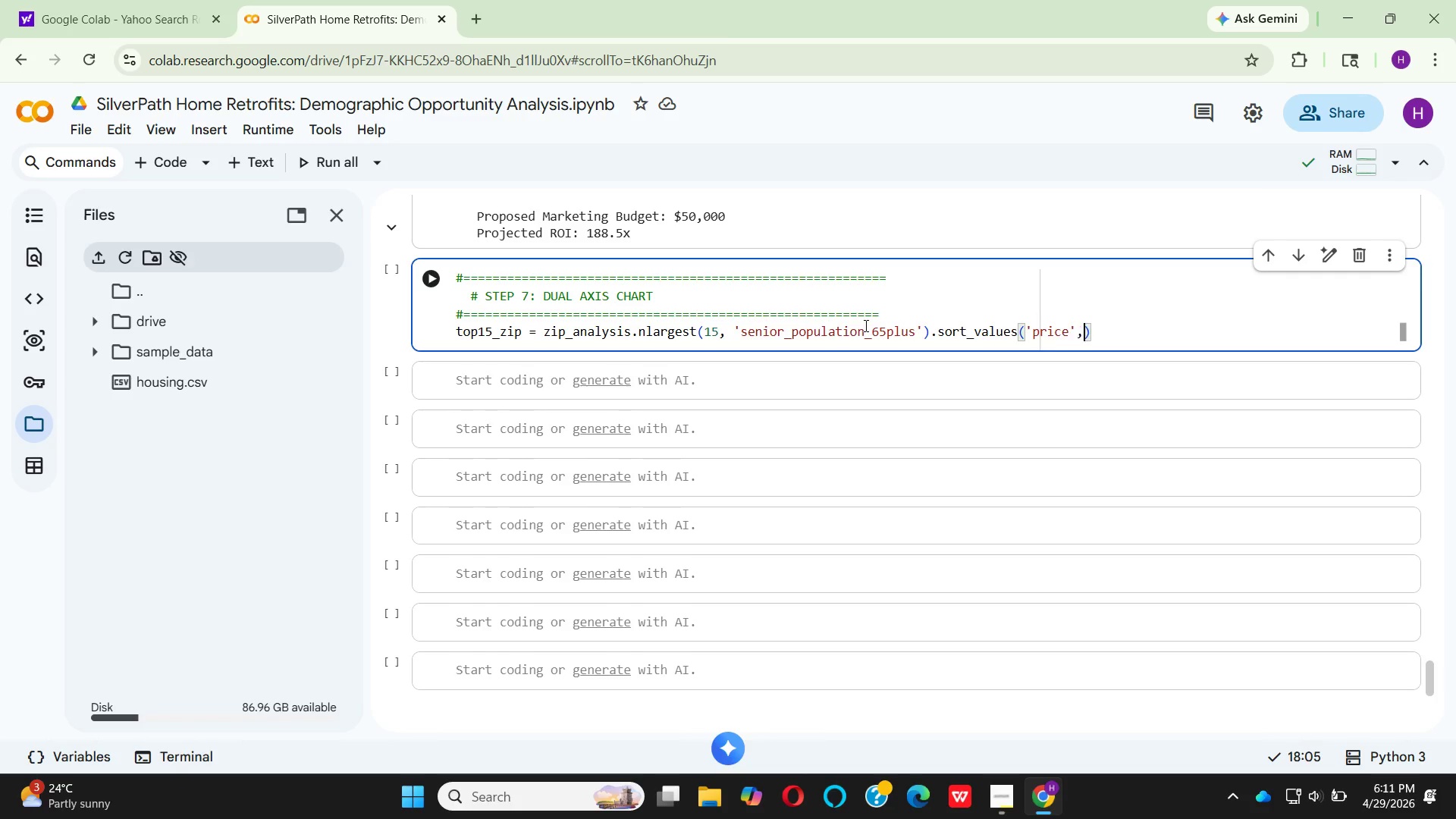 
type(, ASC)
 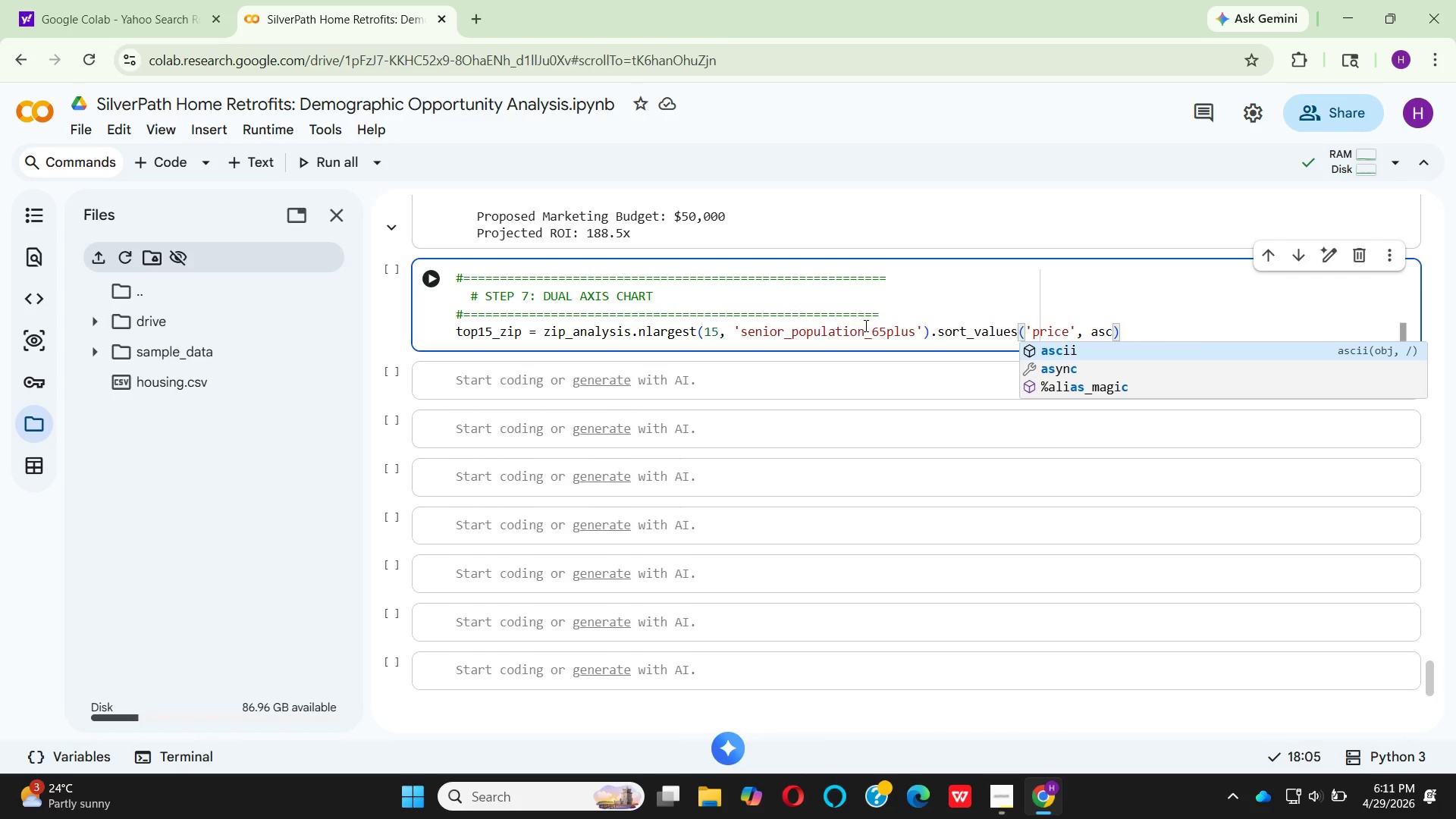 
type(ENDING)
 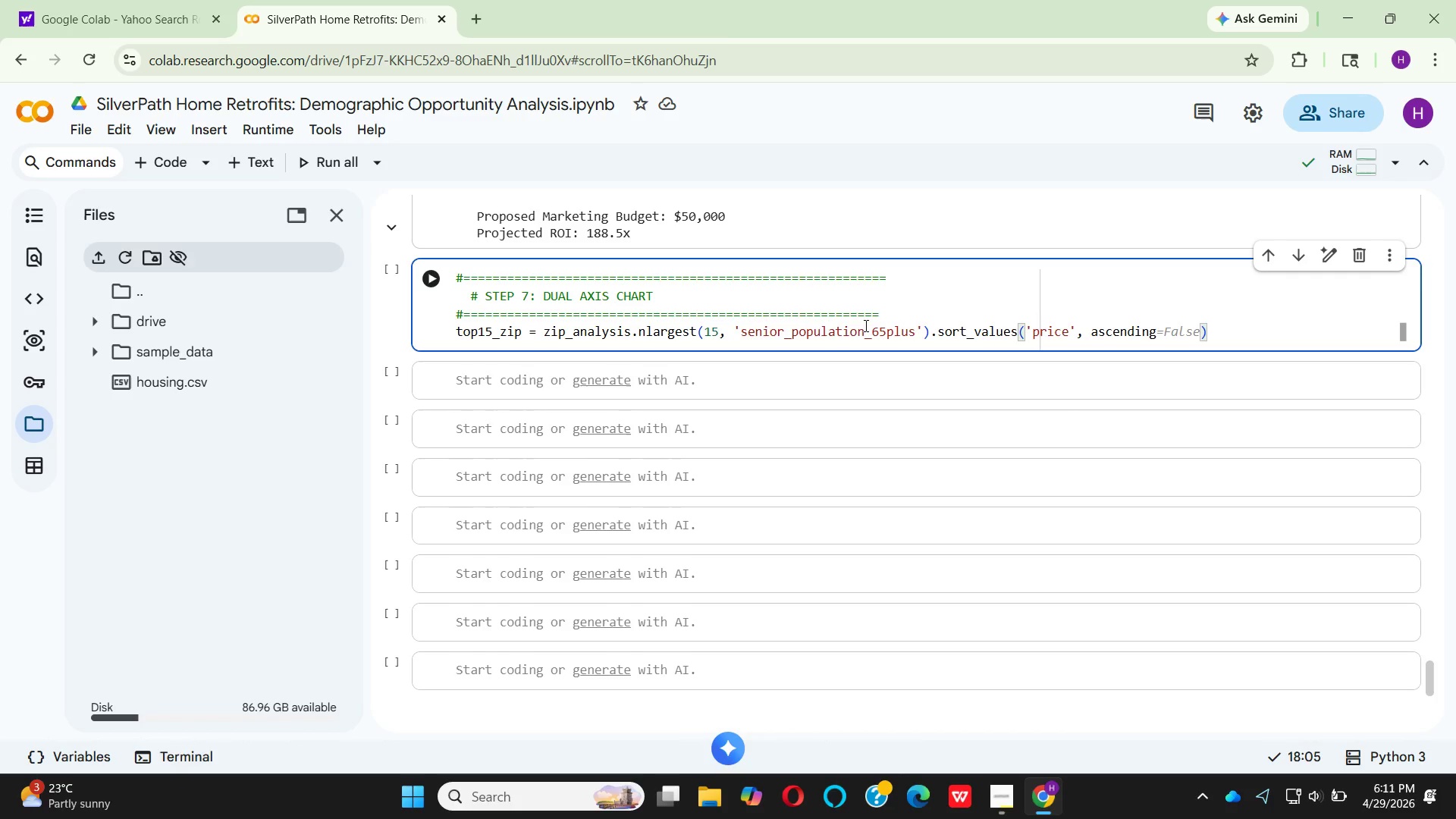 
wait(6.47)
 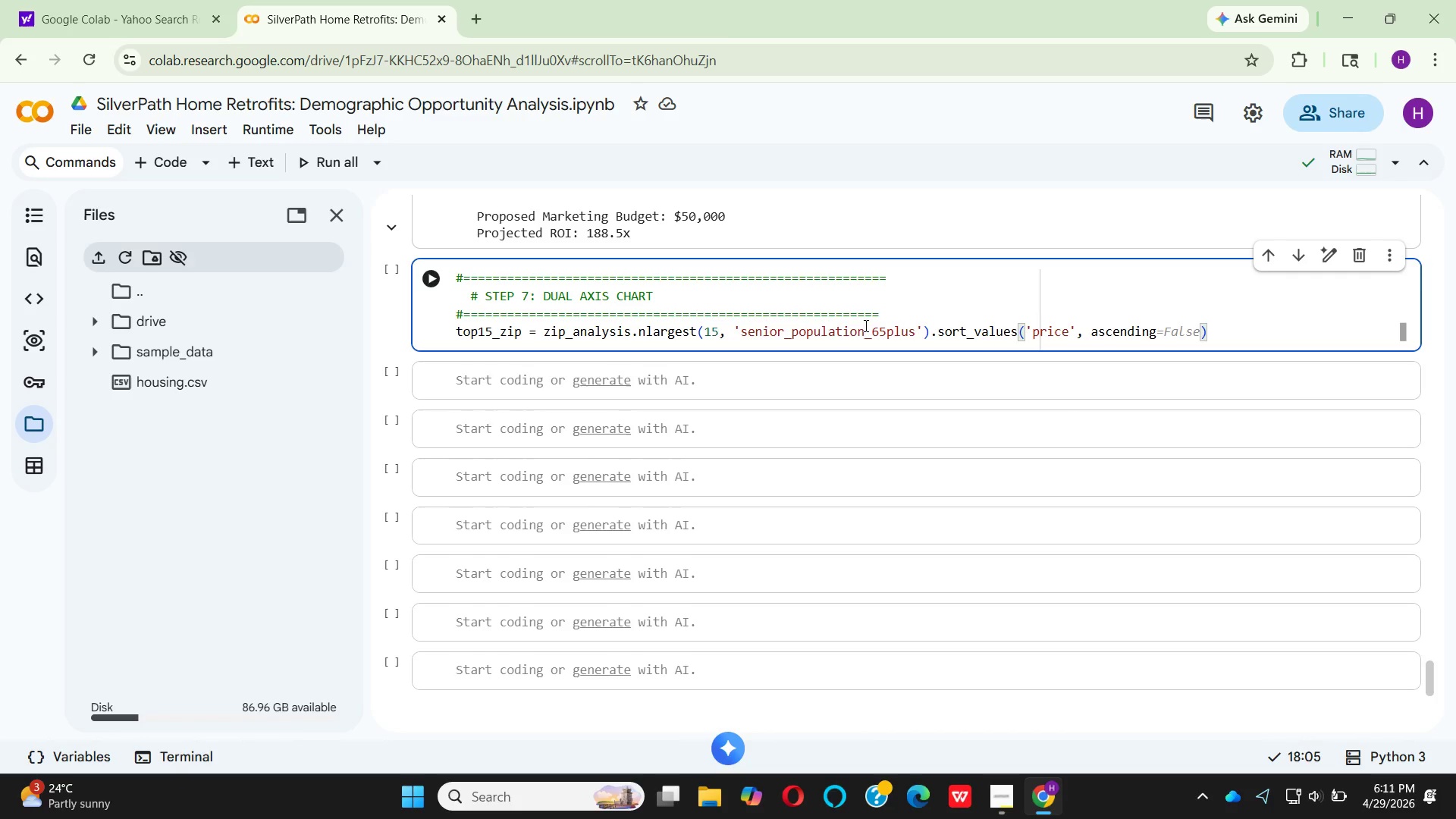 
key(Equal)
 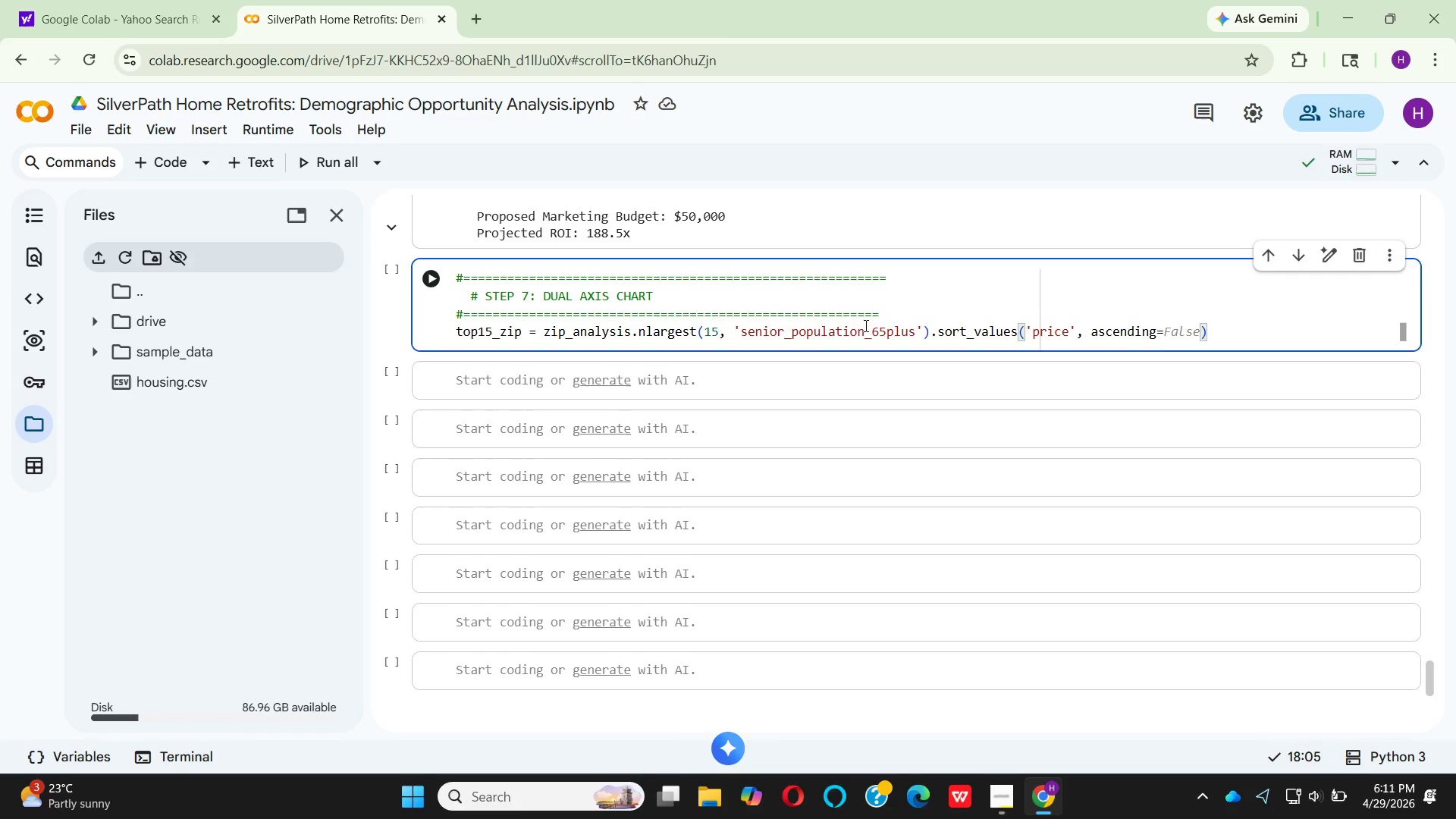 
key(CapsLock)
 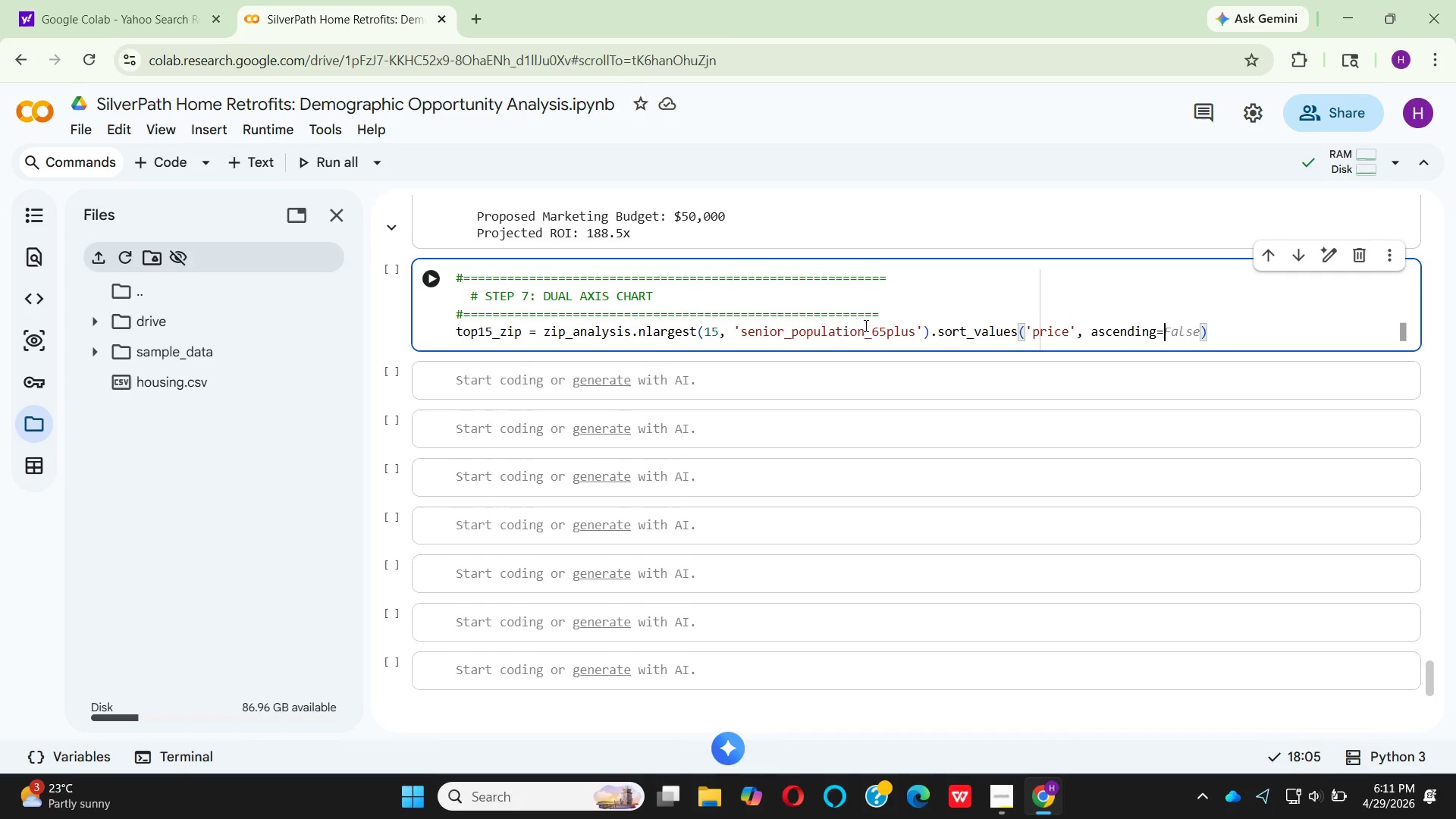 
key(F)
 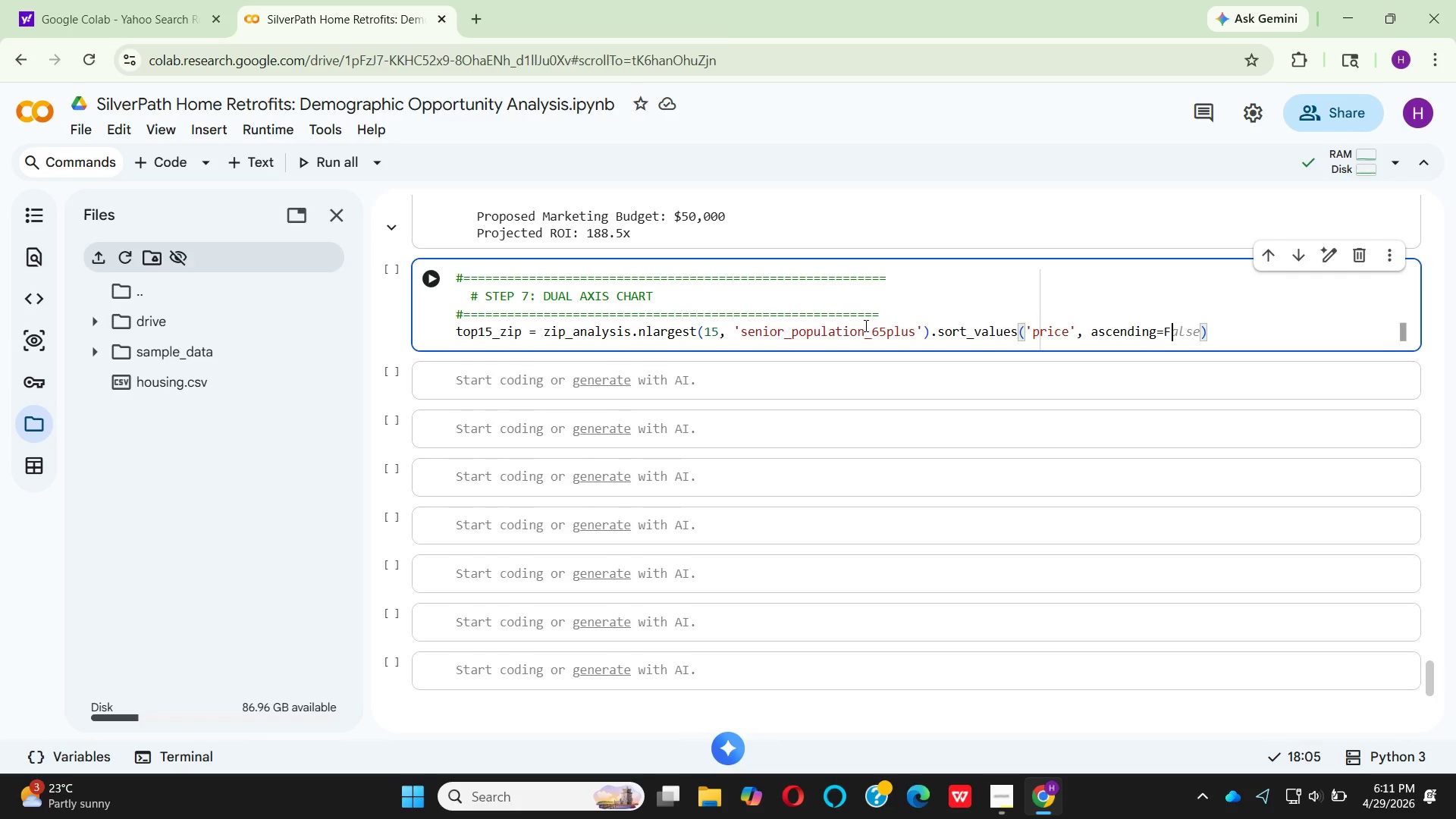 
key(CapsLock)
 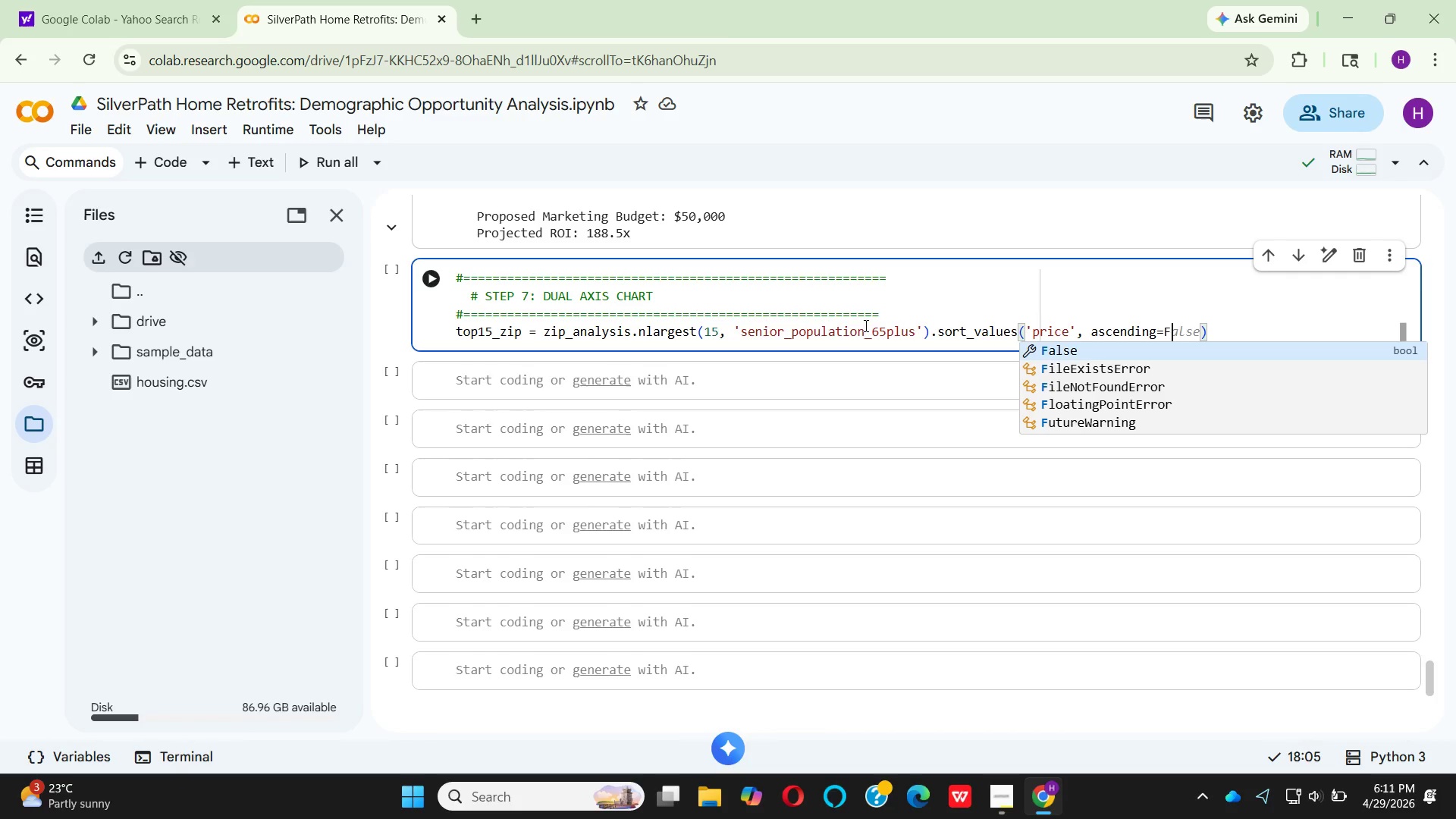 
key(Enter)
 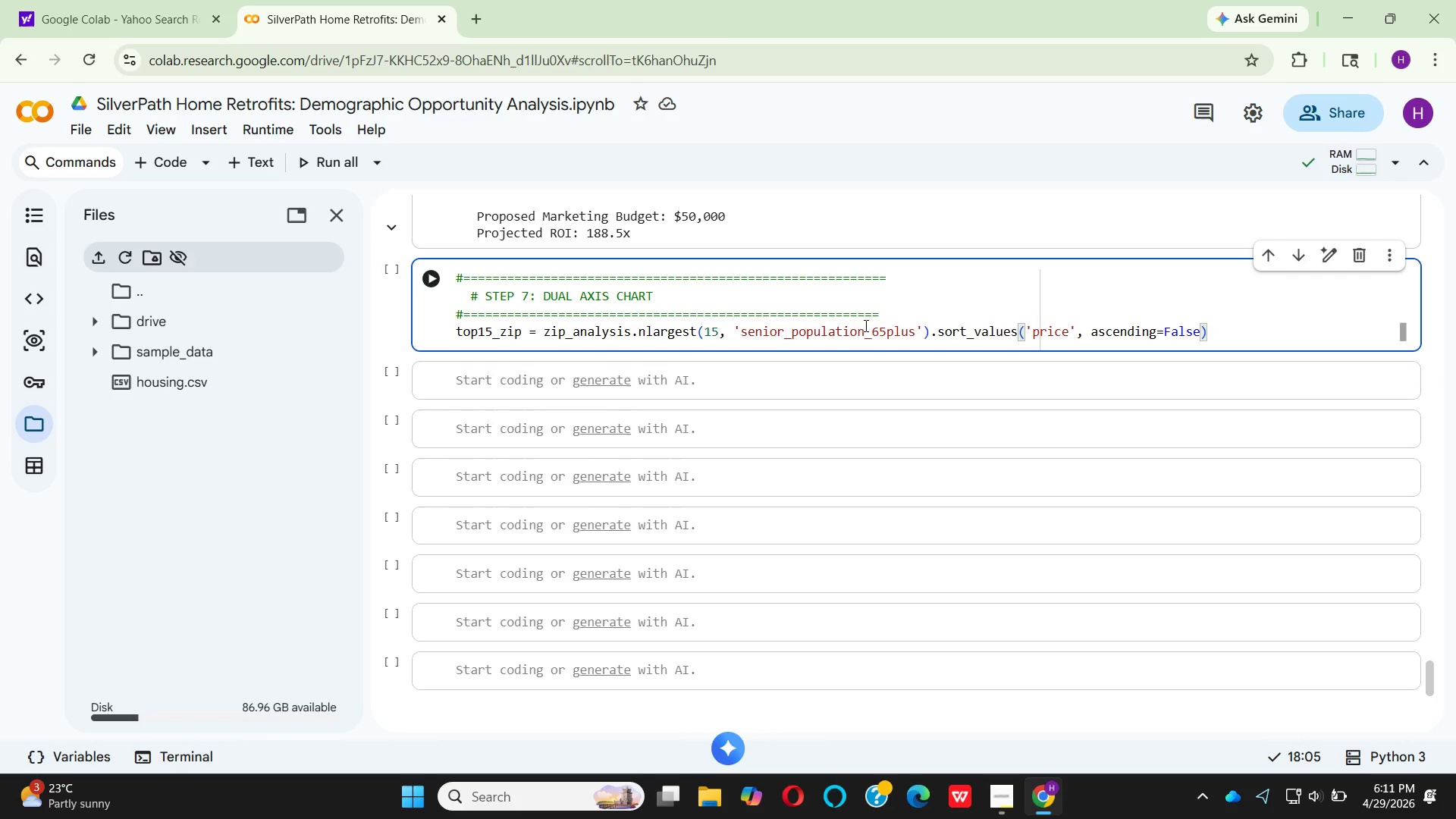 
key(ArrowRight)
 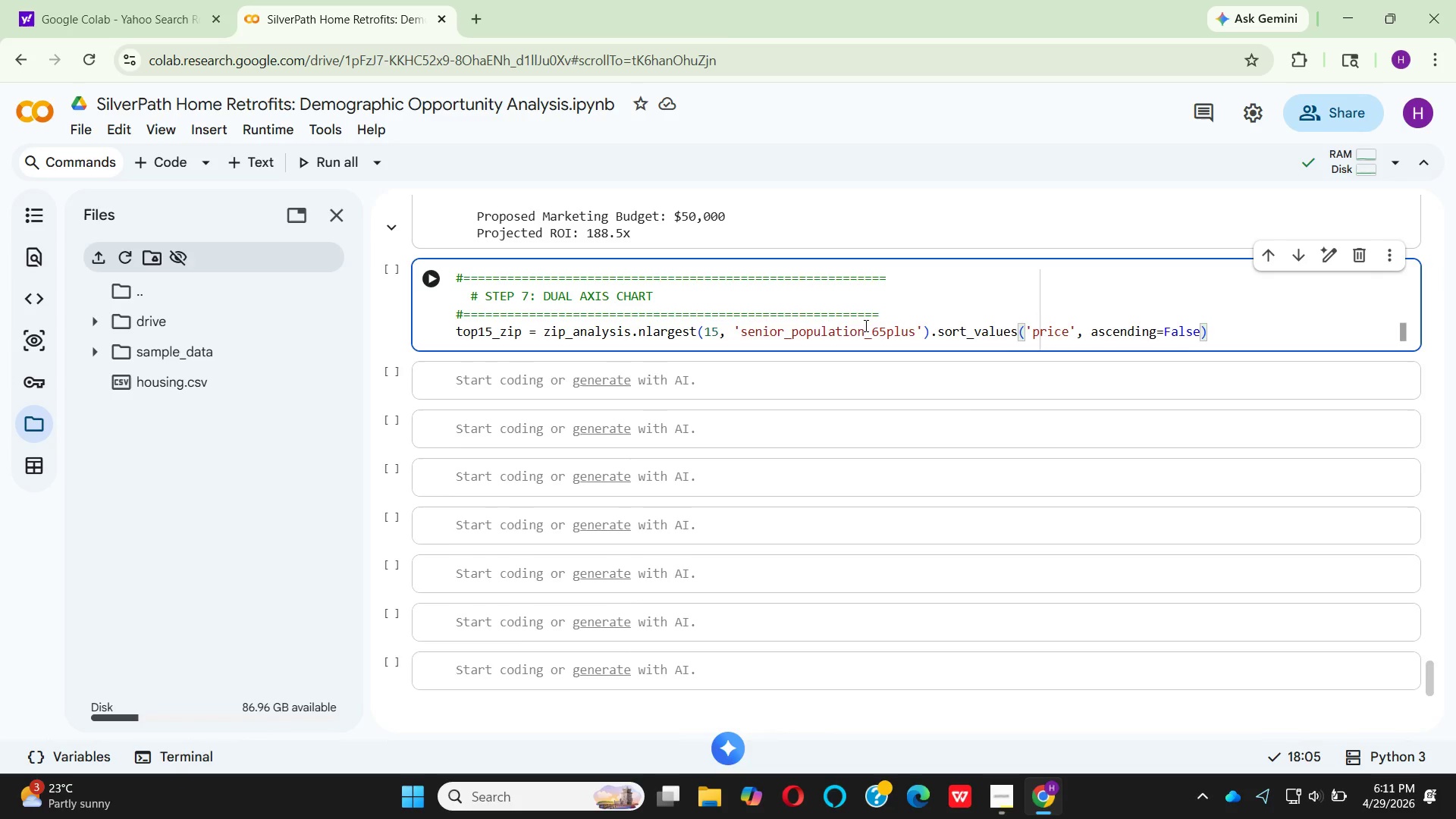 
key(Enter)
 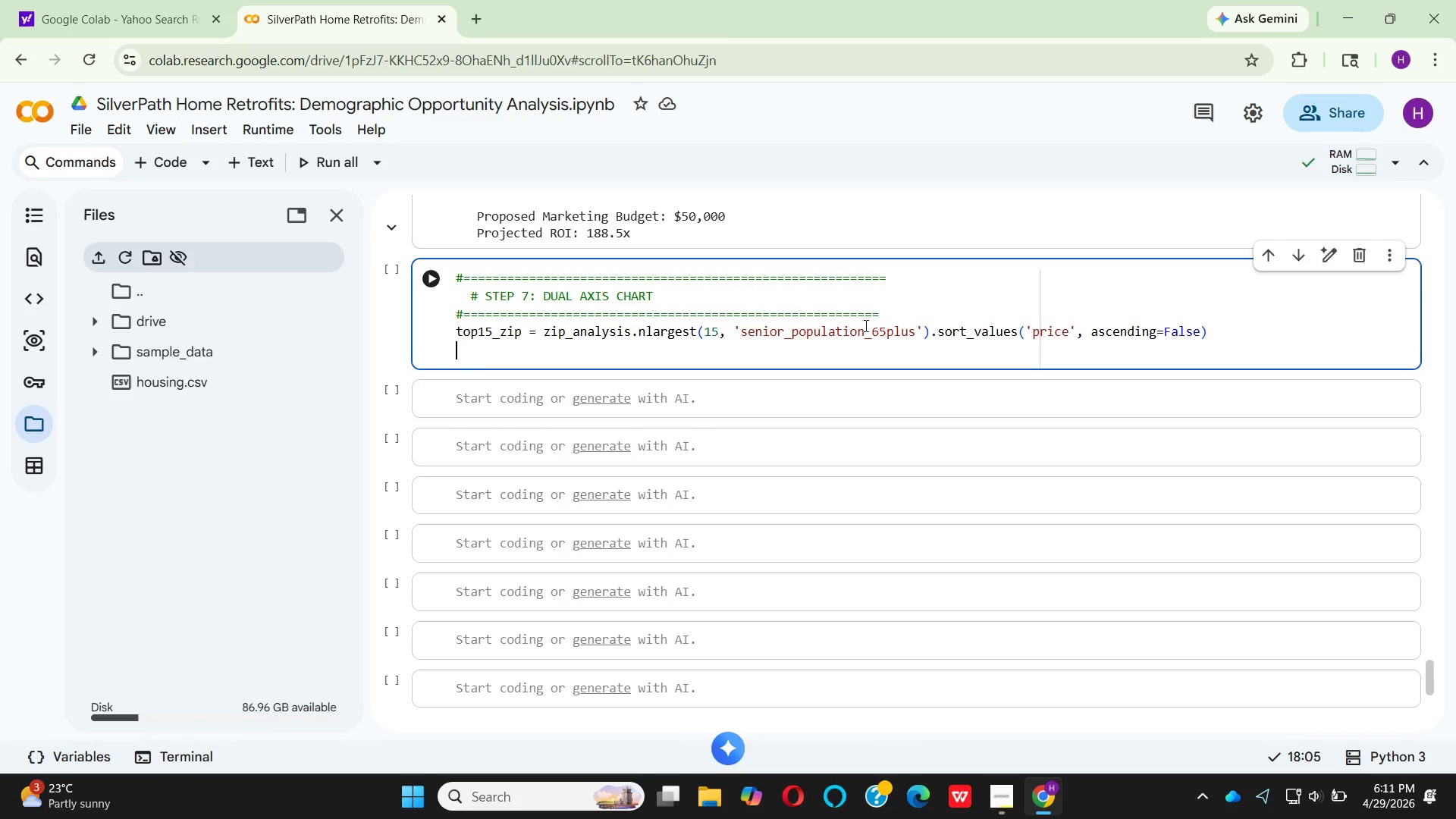 
key(Enter)
 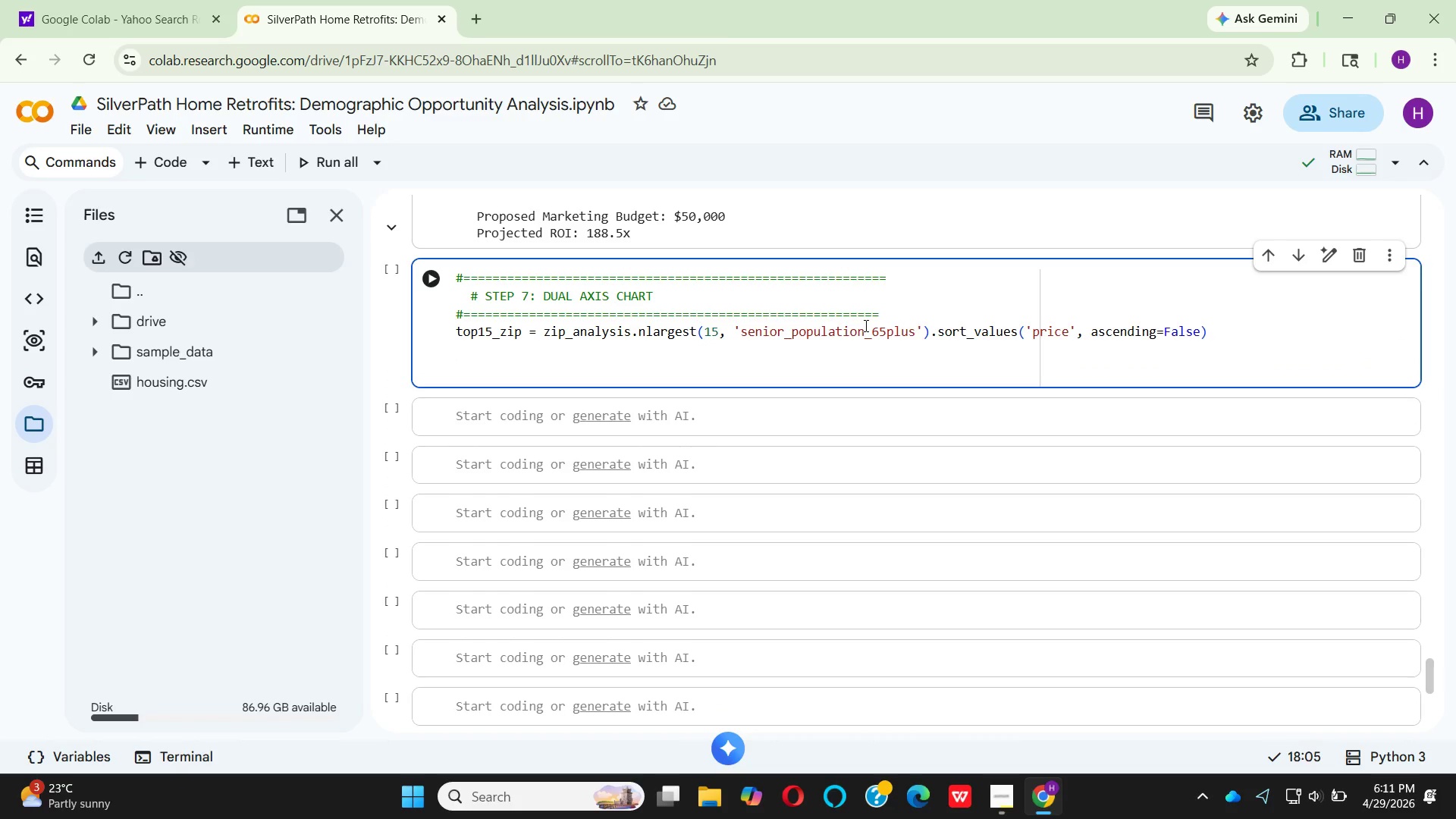 
type(FIG )
key(Backspace)
type(, AAX)
key(Backspace)
key(Backspace)
type(X1 = PLT)
 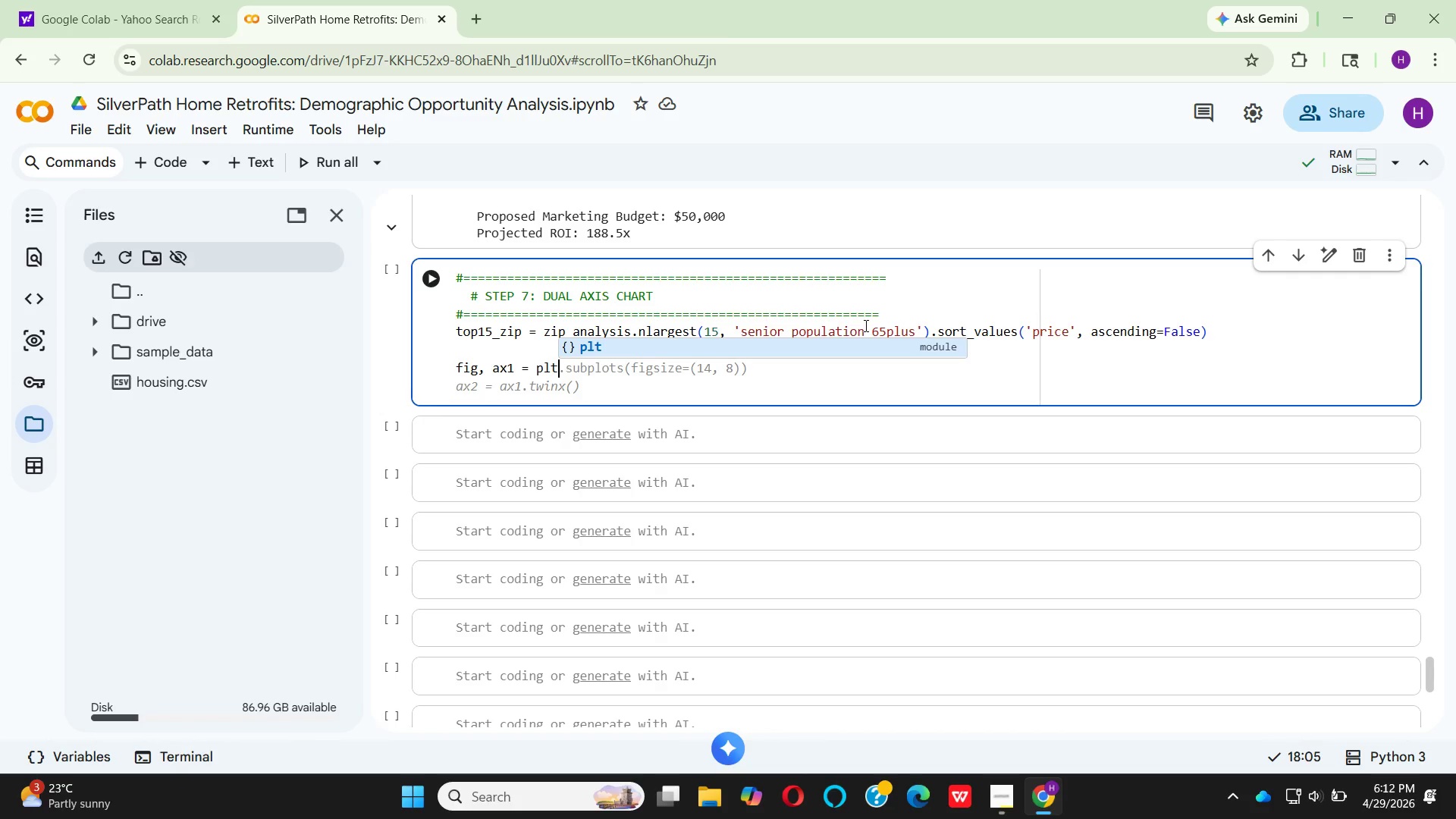 
key(Enter)
 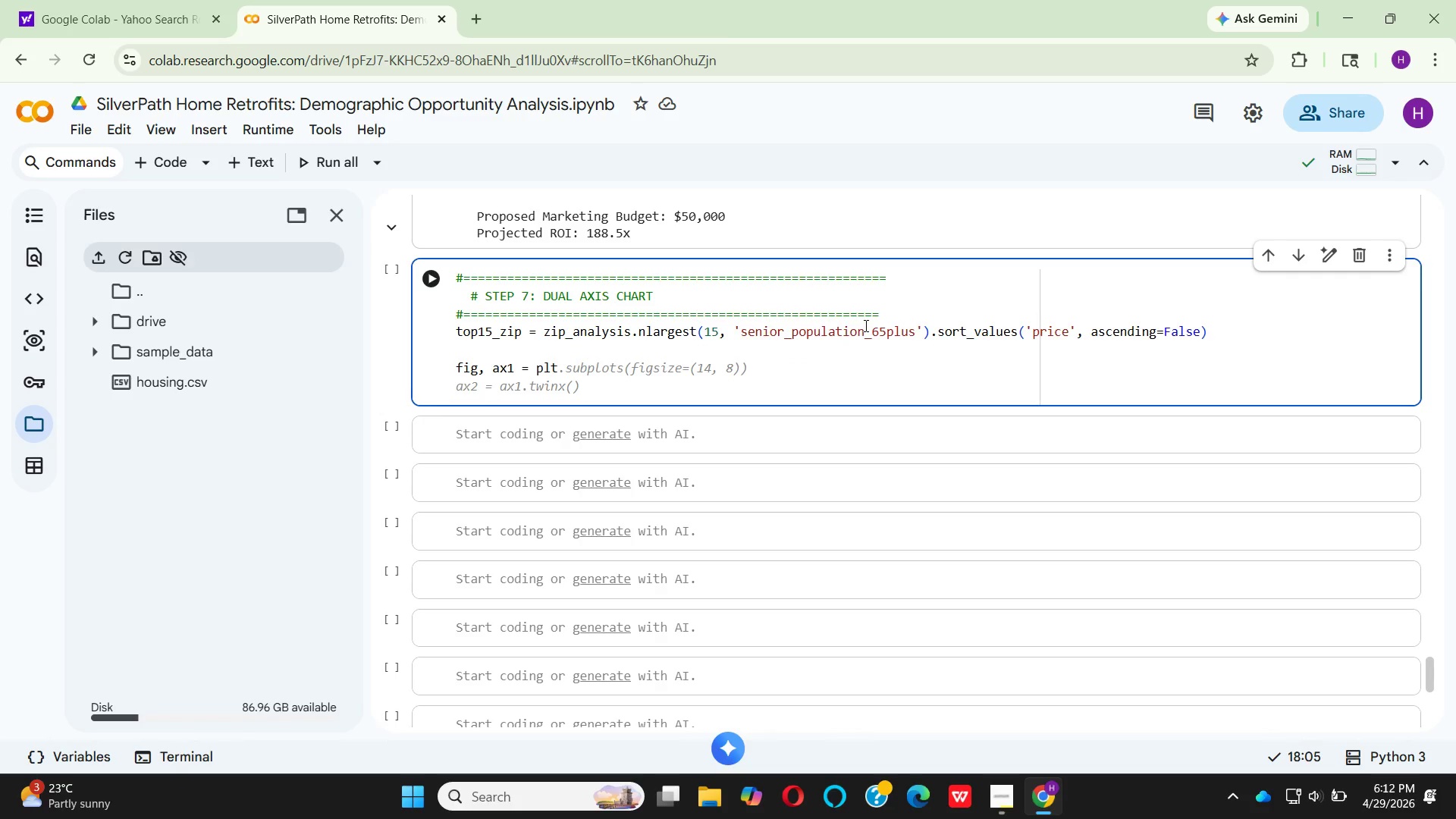 
type(.SUB)
 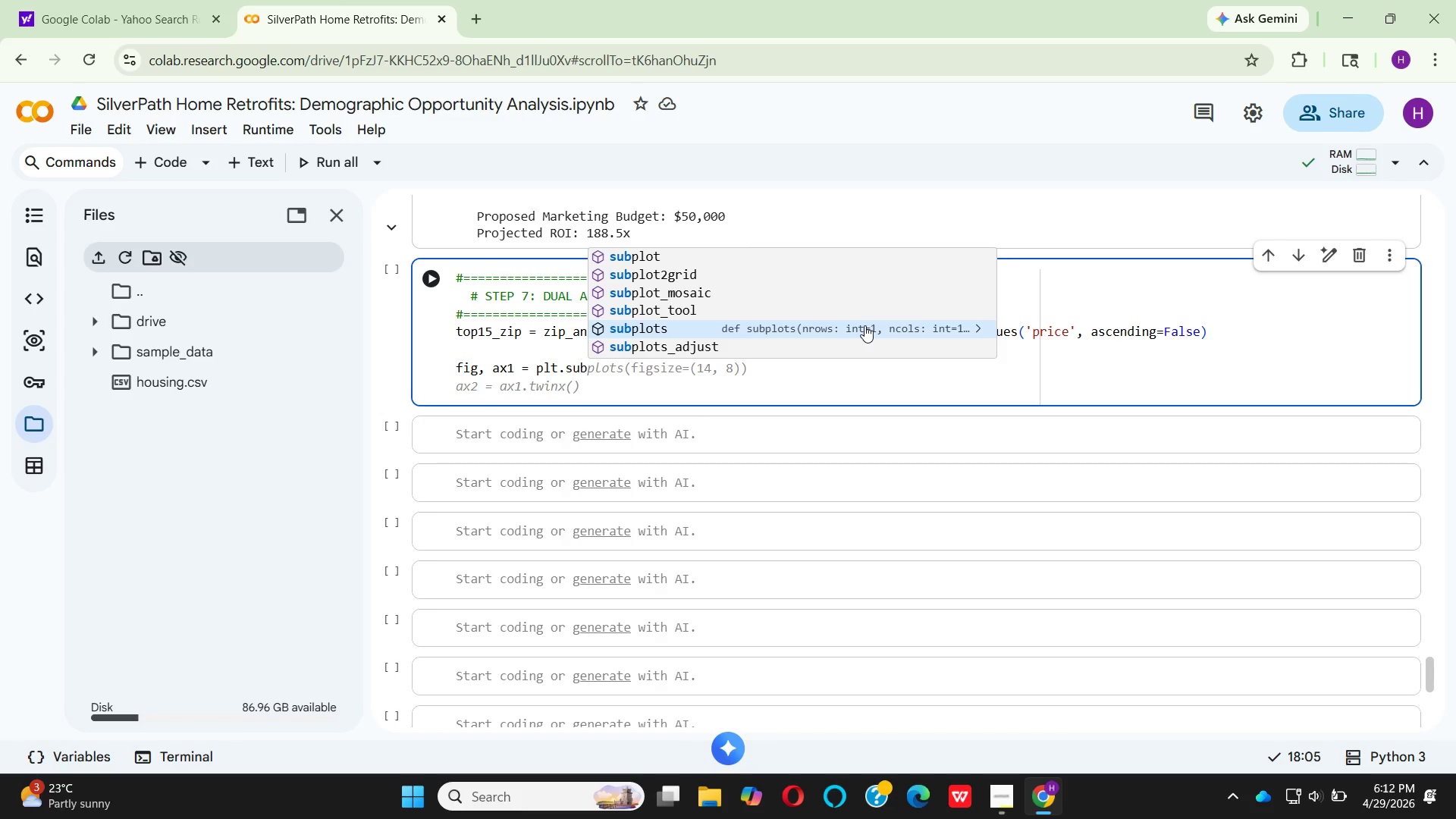 
key(Enter)
 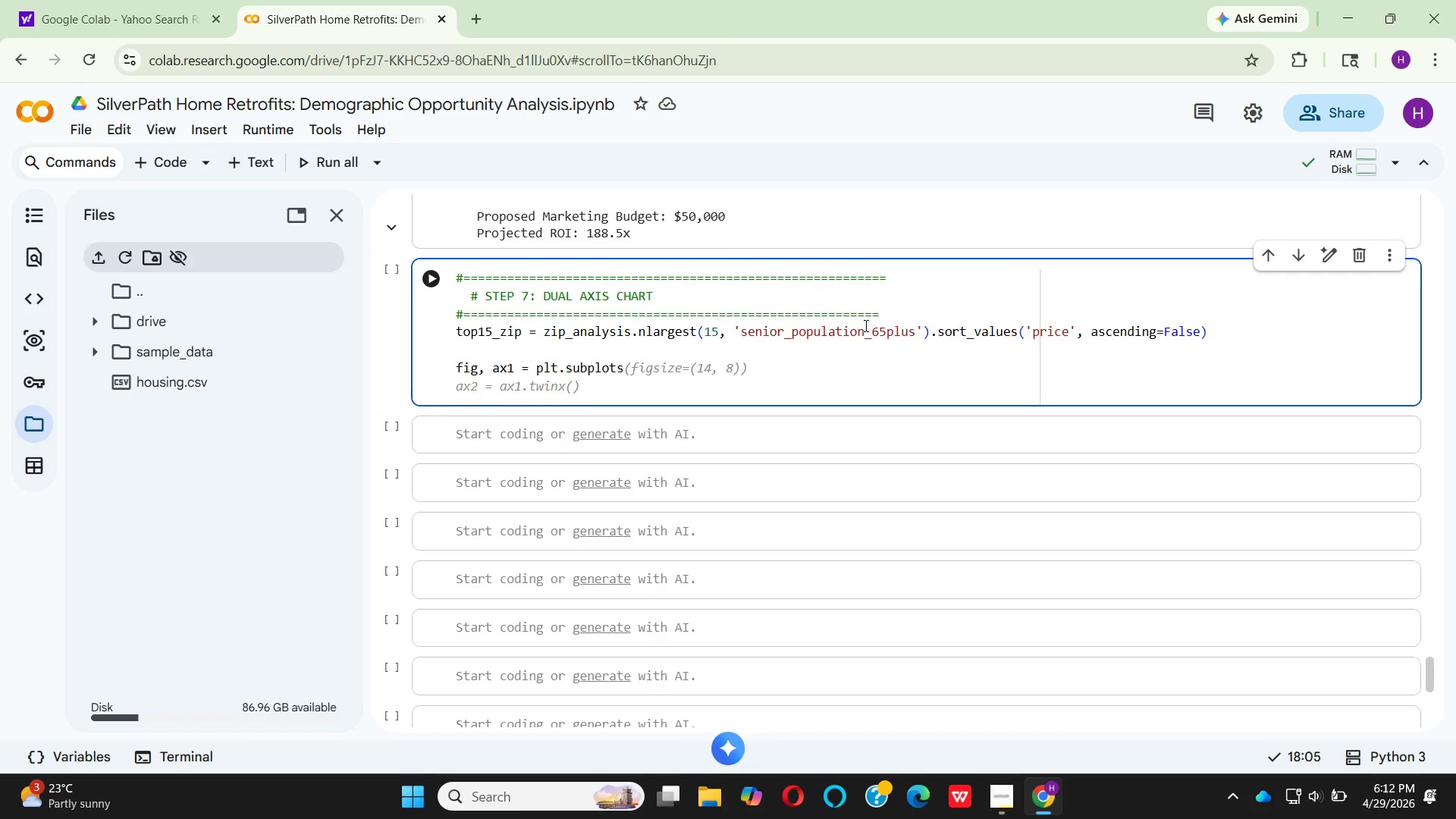 
type((FIGSIZE)
 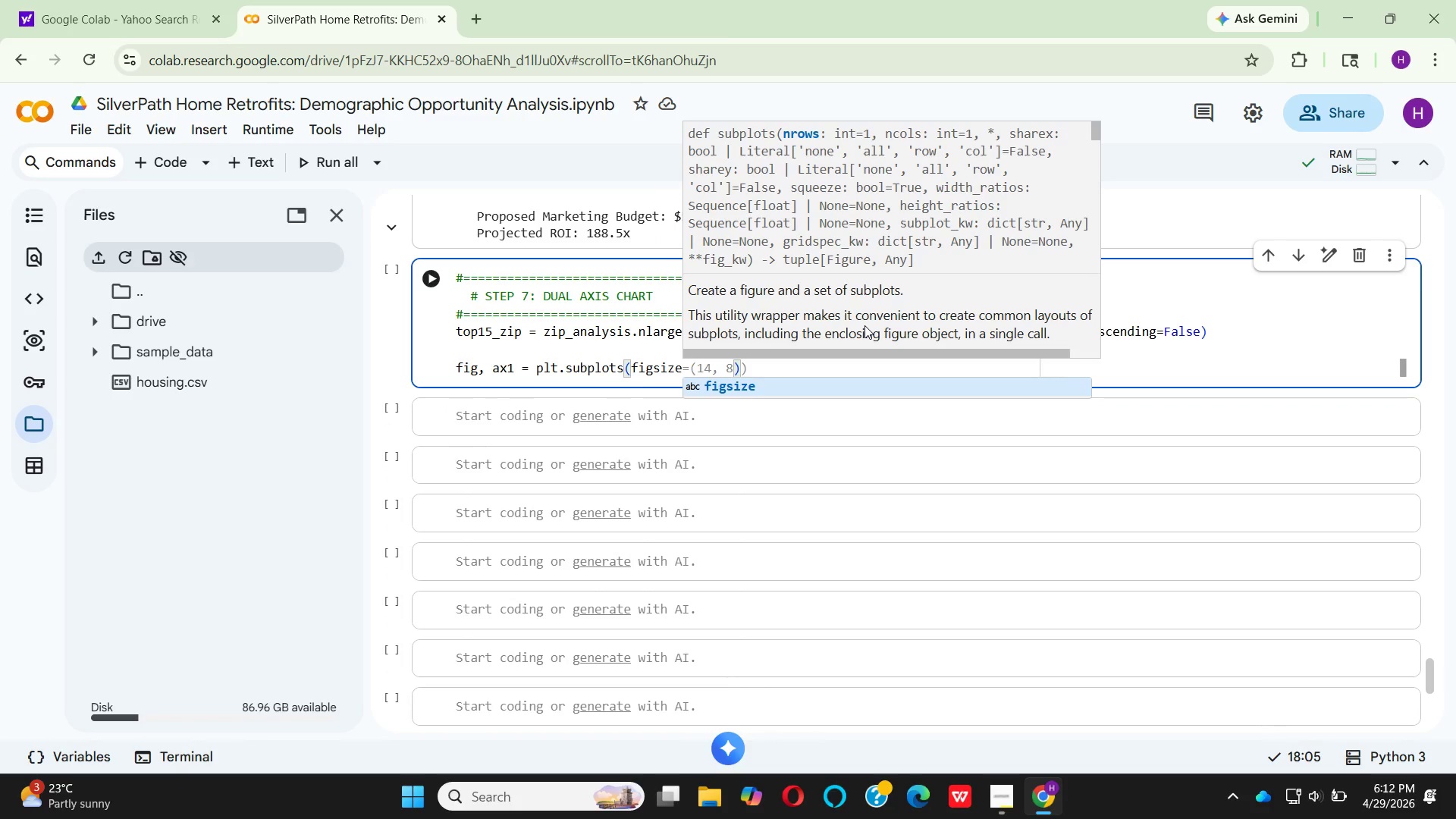 
key(Enter)
 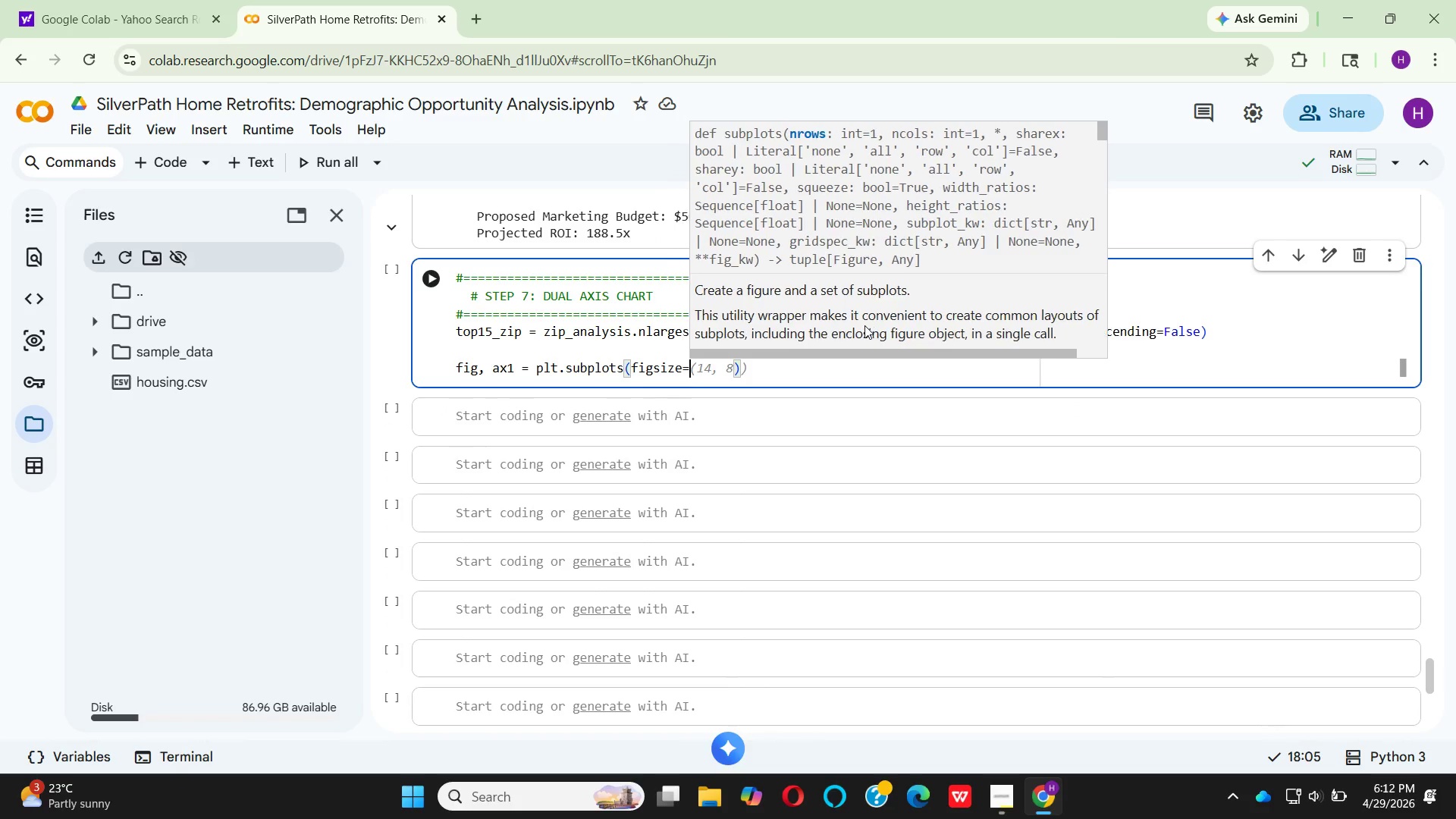 
key(Equal)
 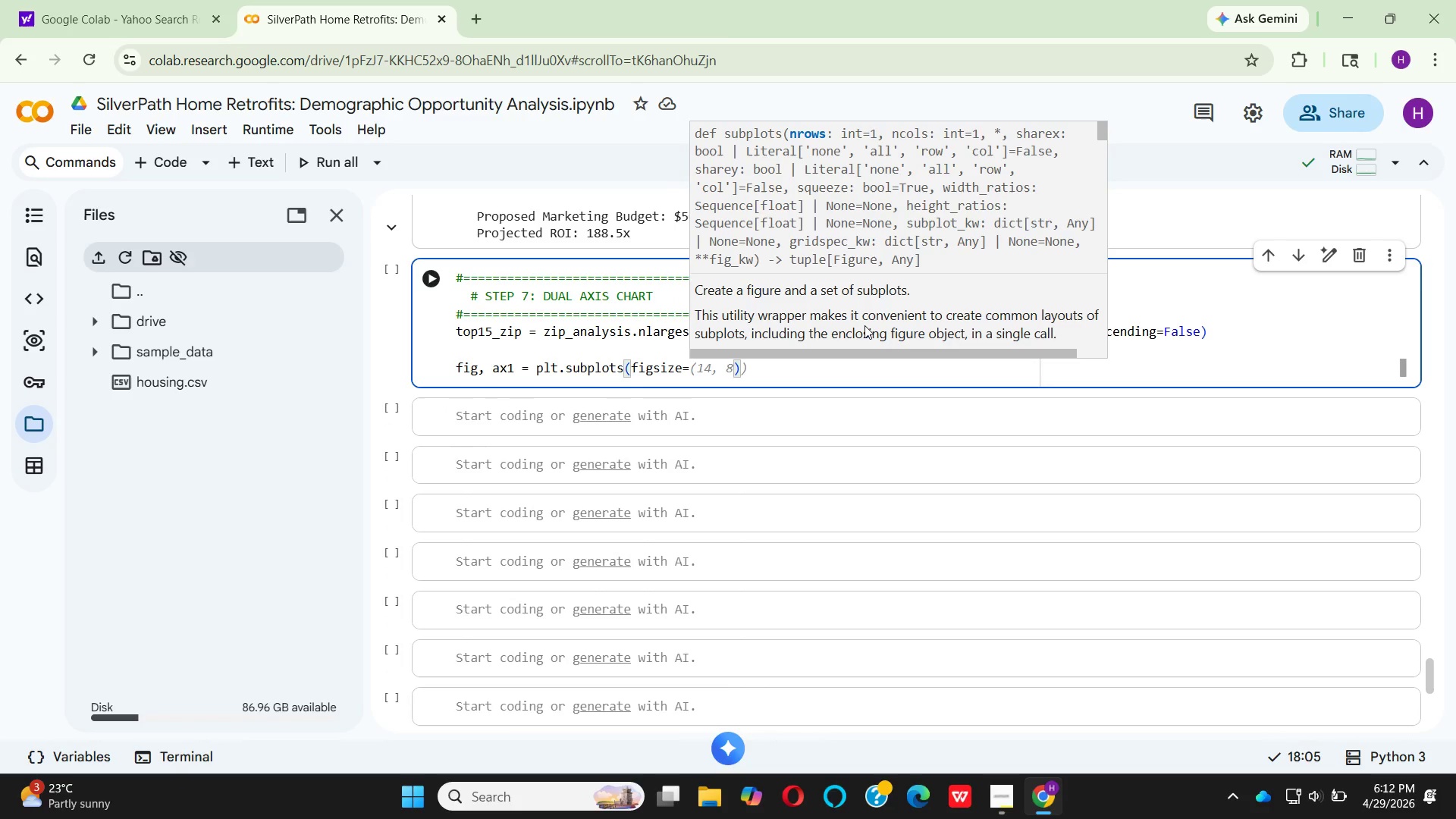 
key(Shift+9)
 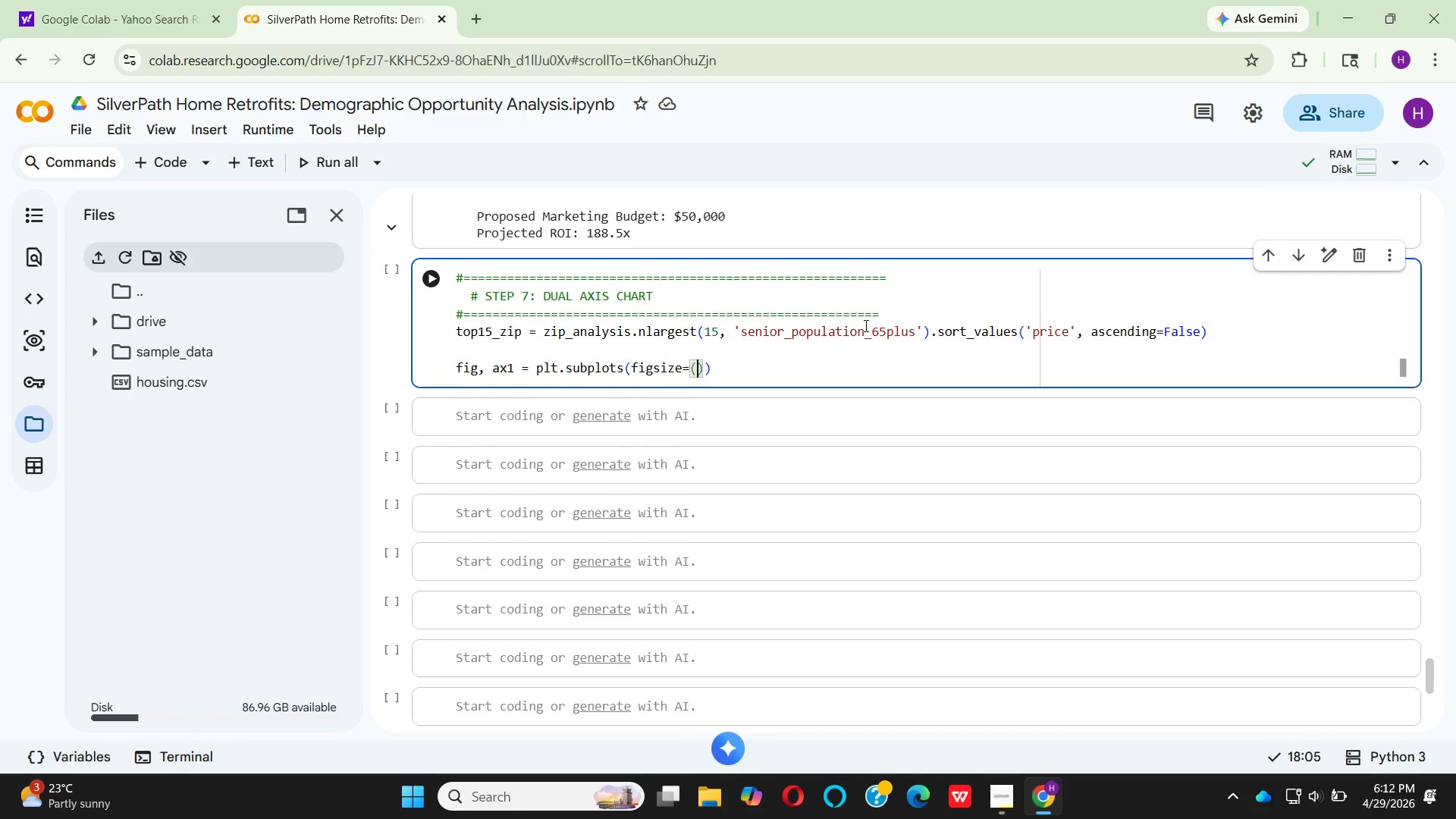 
type(14, 8)
 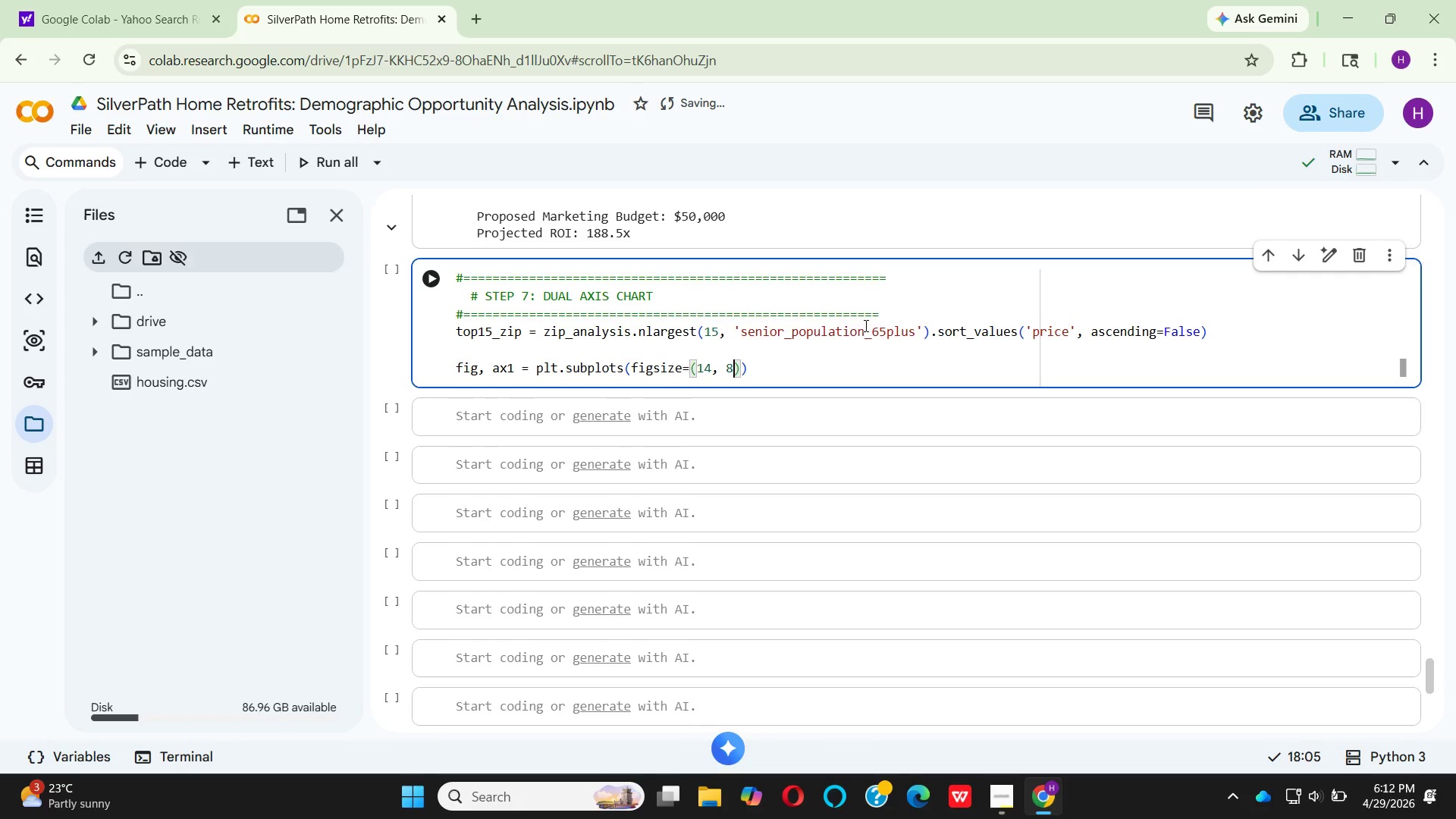 
key(ArrowRight)
 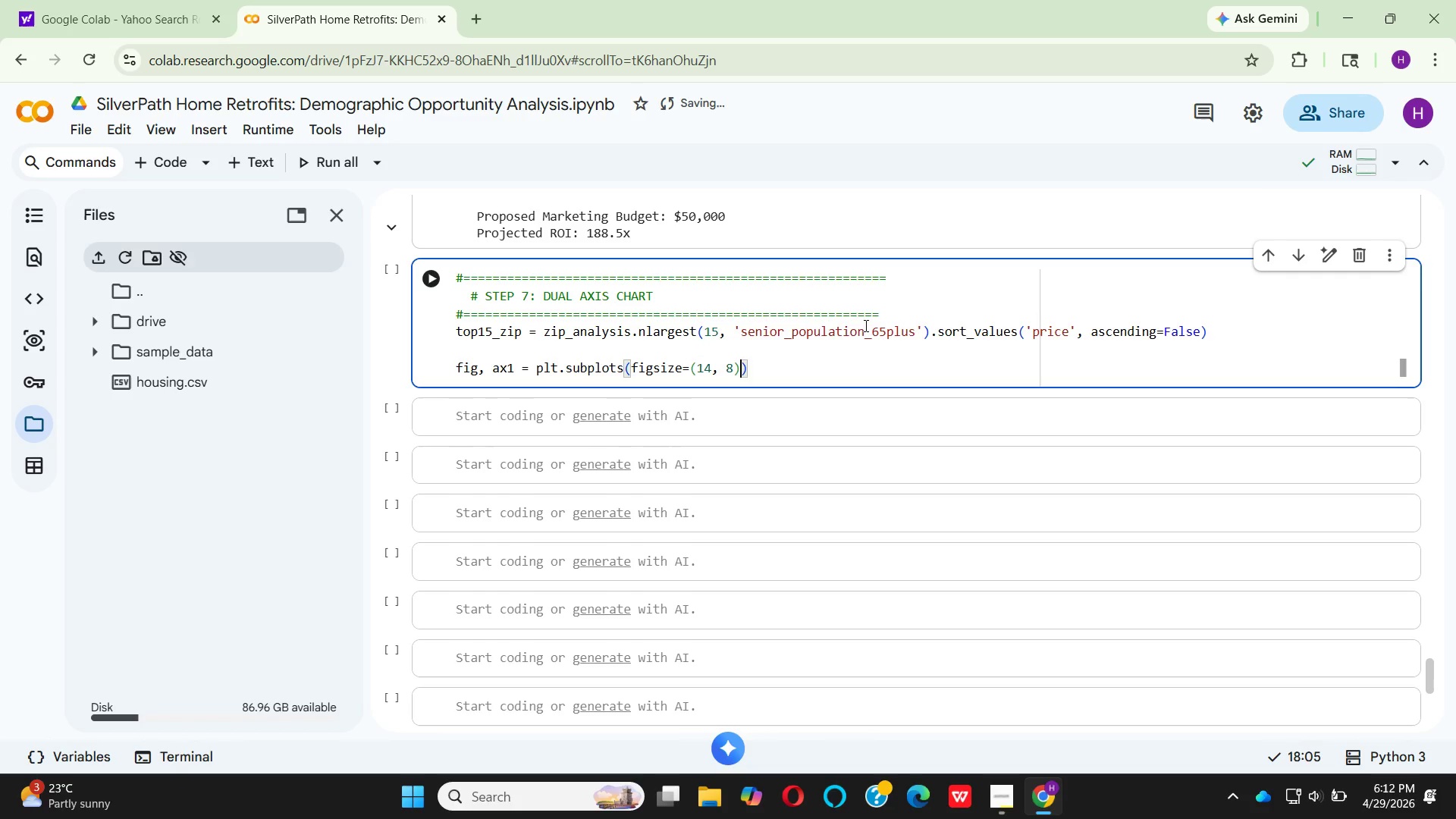 
key(ArrowRight)
 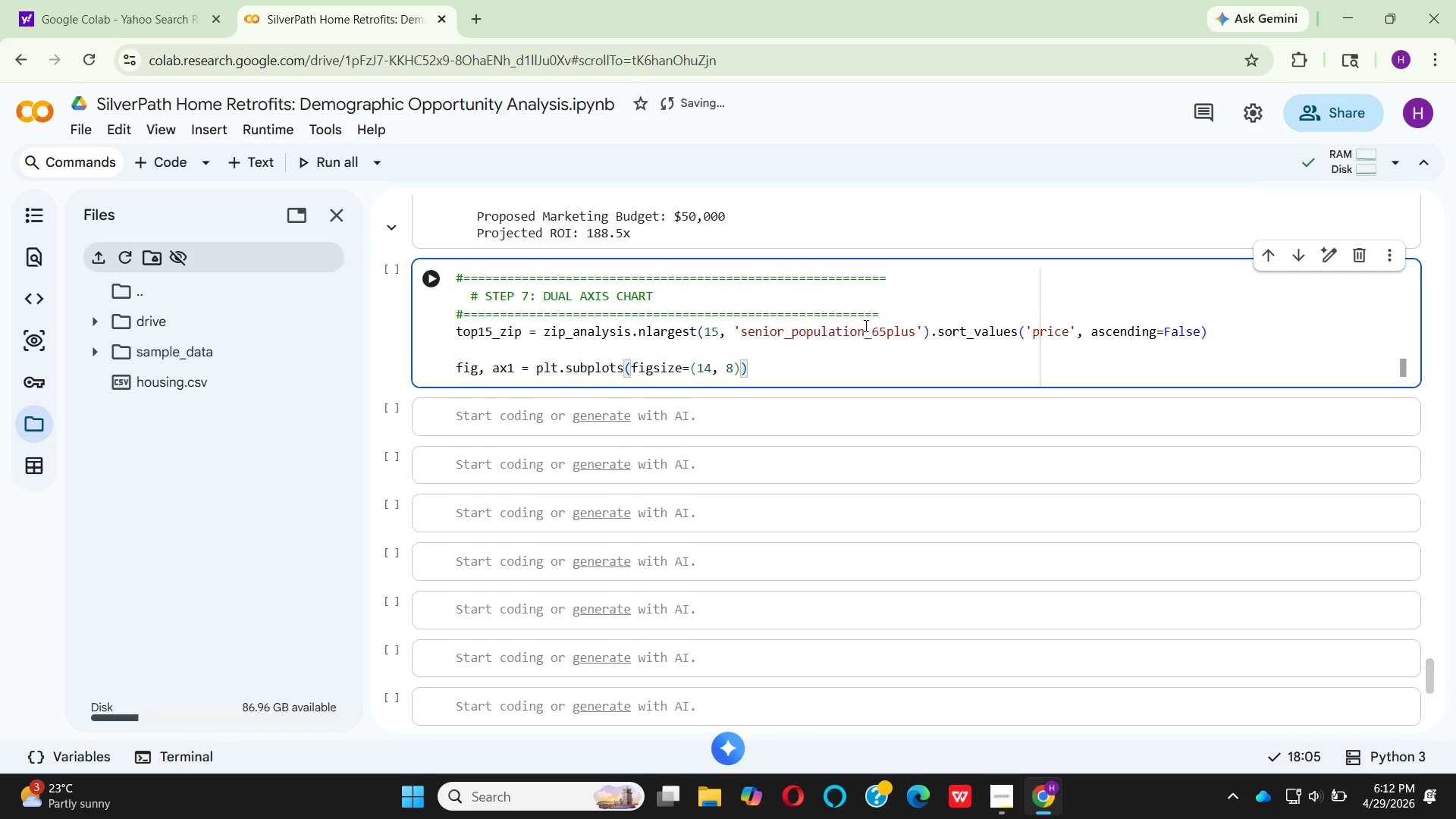 
key(Enter)
 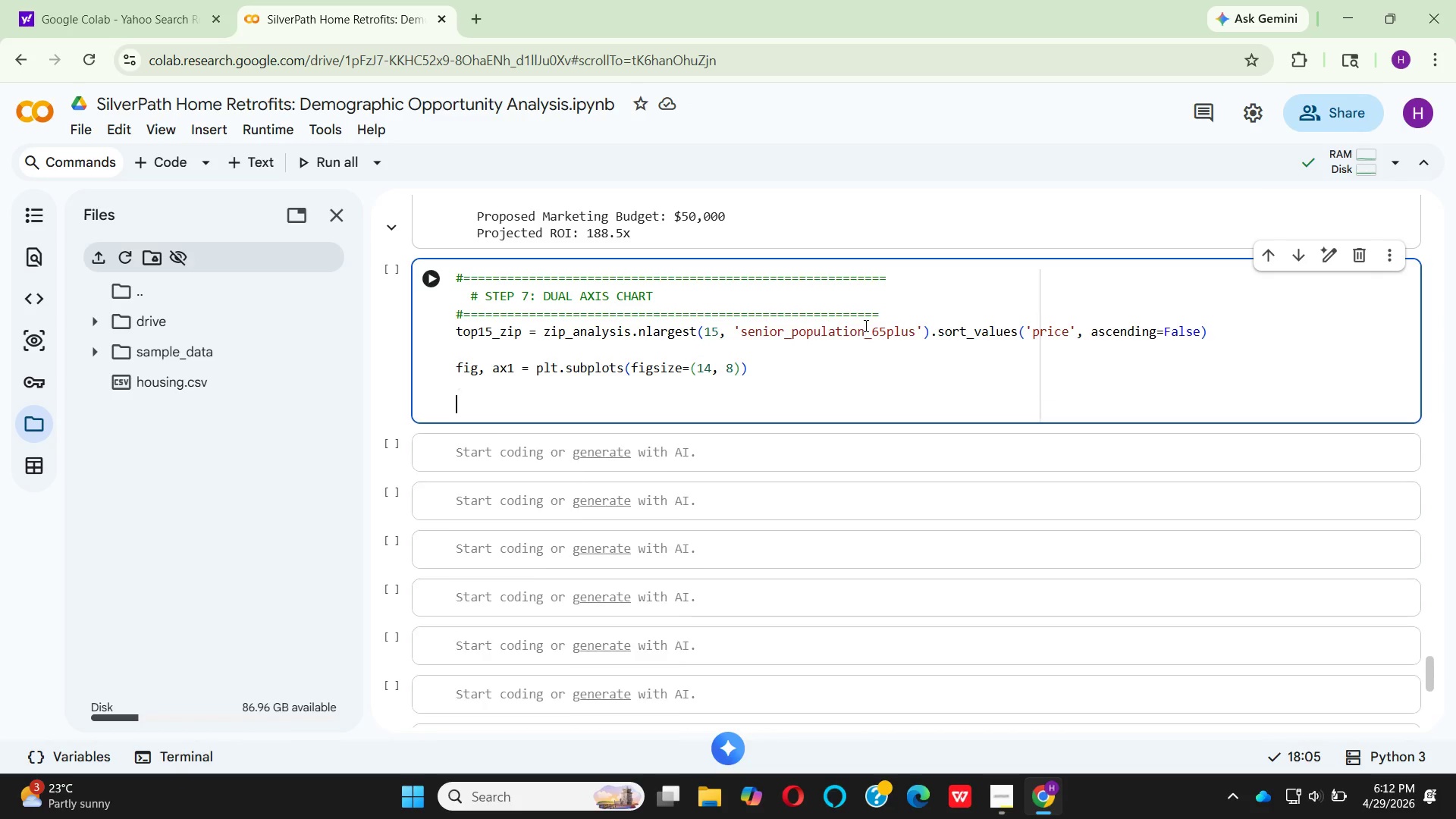 
key(Enter)
 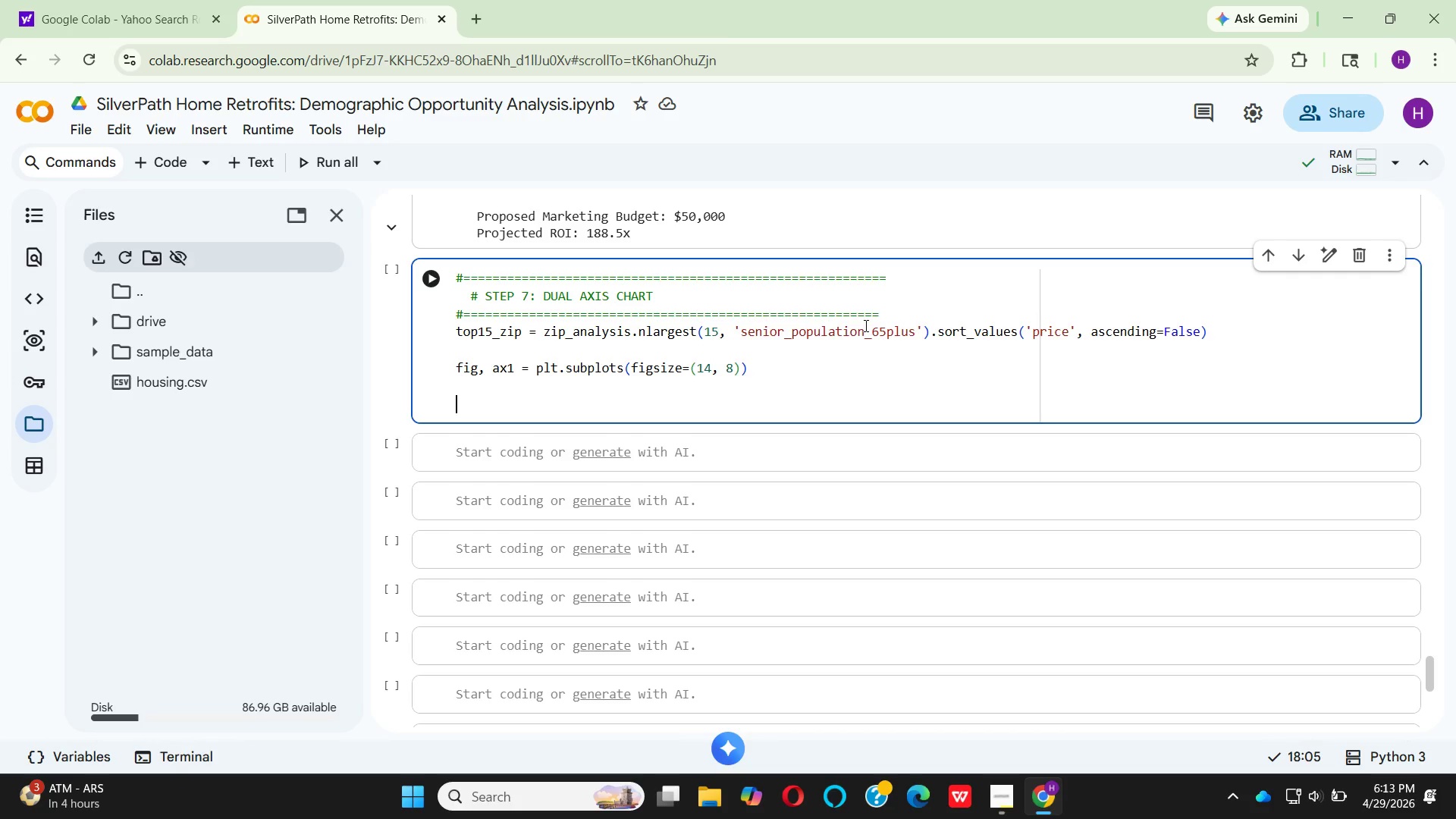 
wait(42.98)
 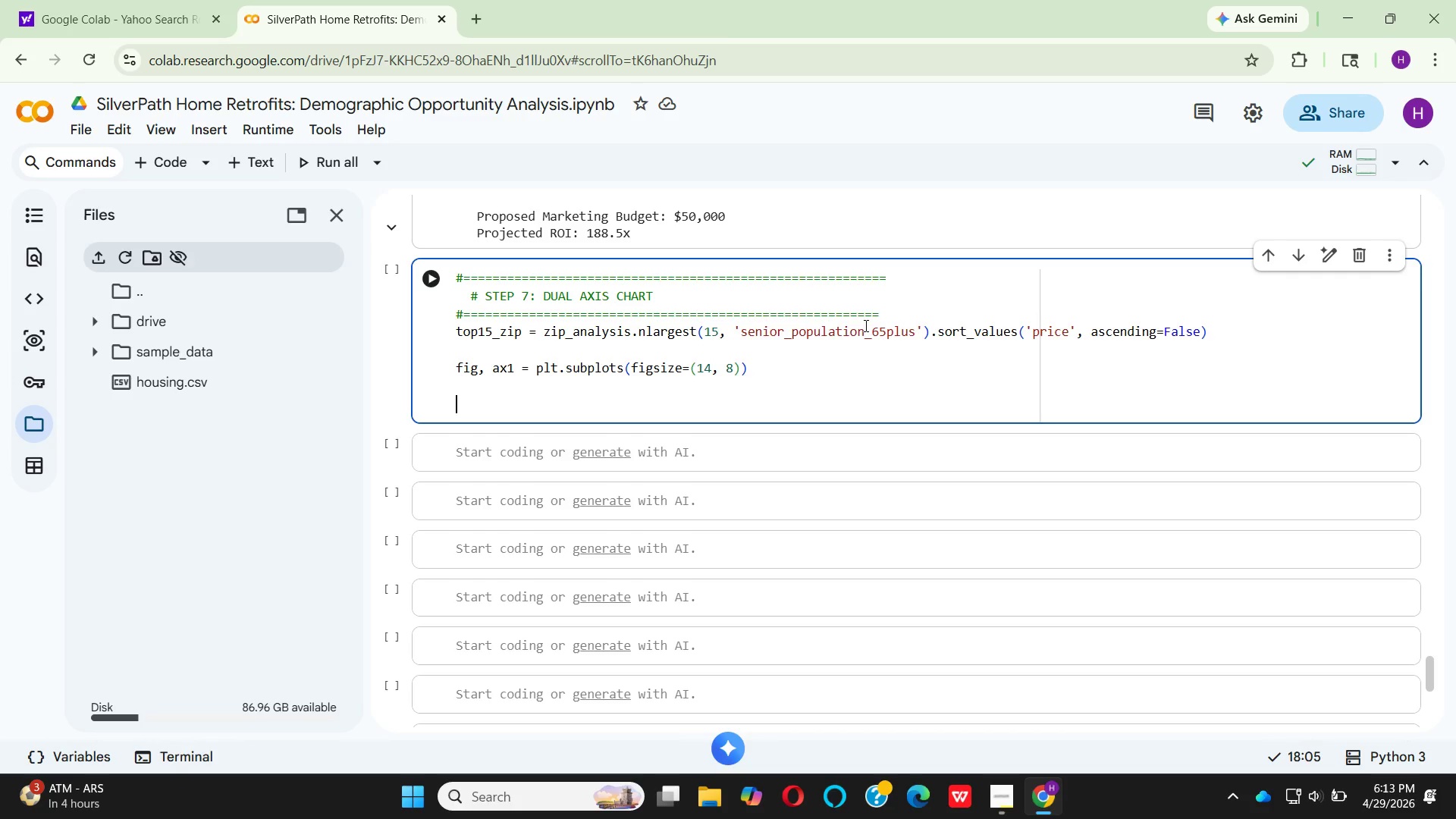 
key(X)
 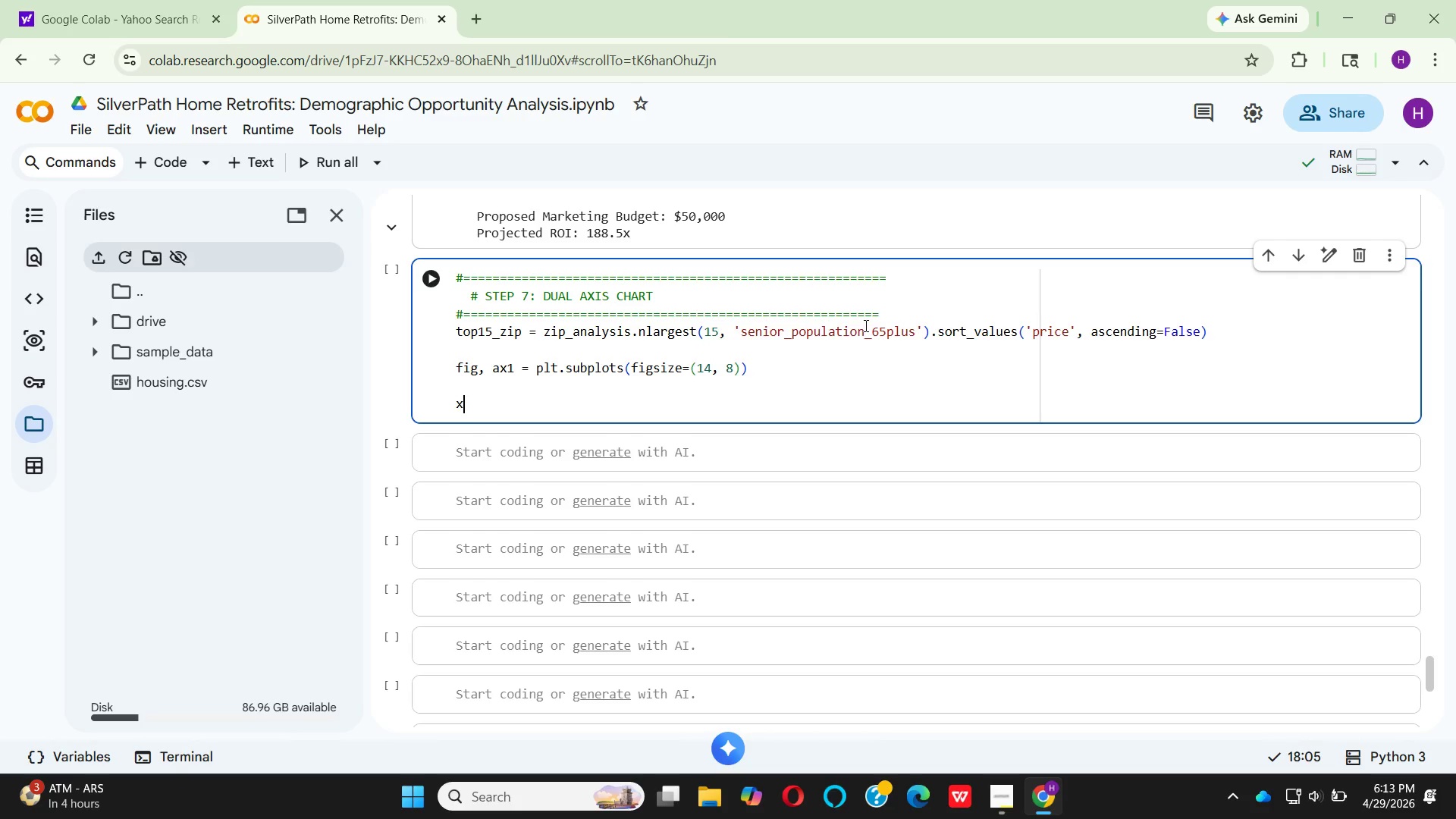 
key(Shift+Minus)
 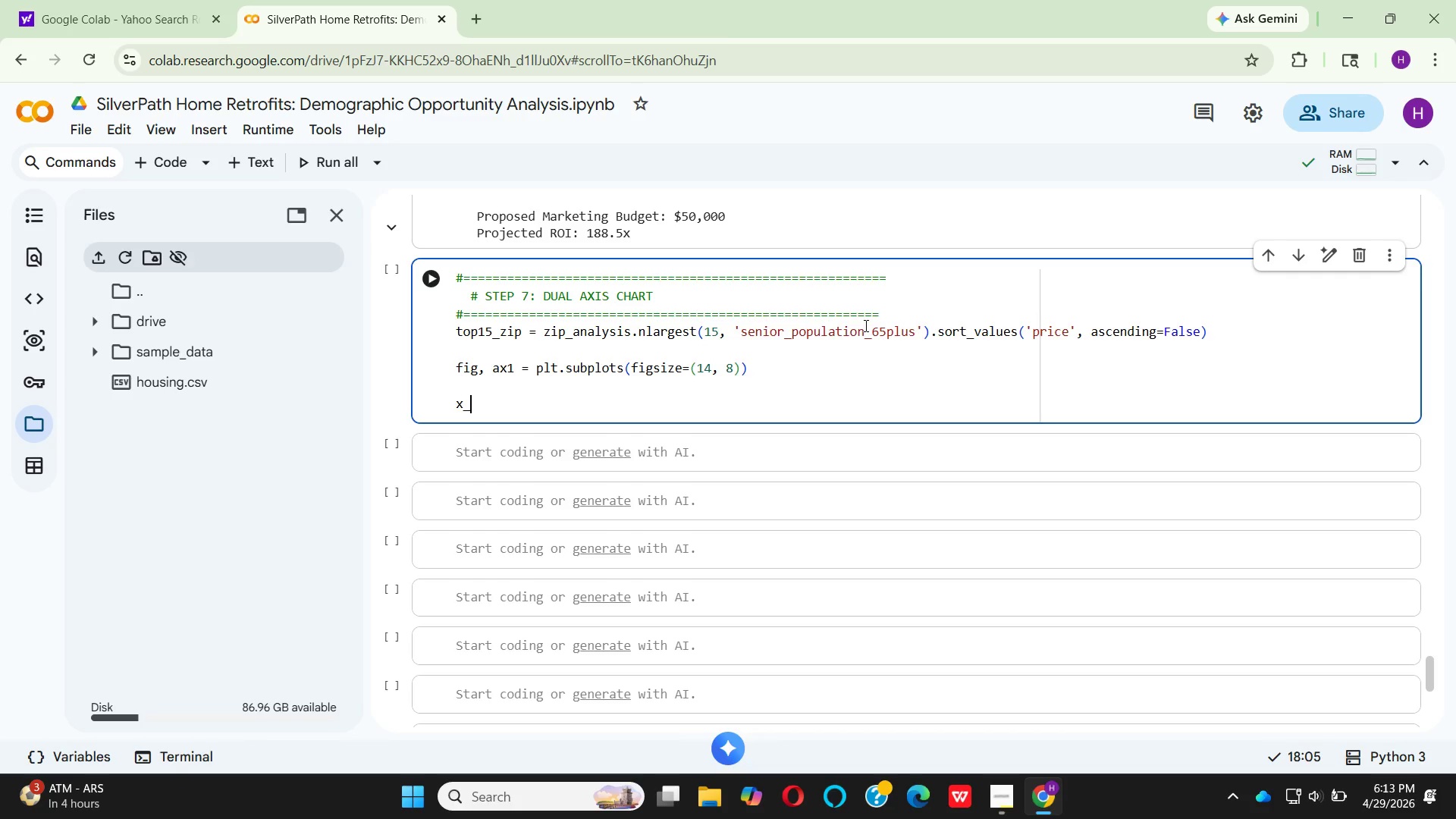 
type(POS)
 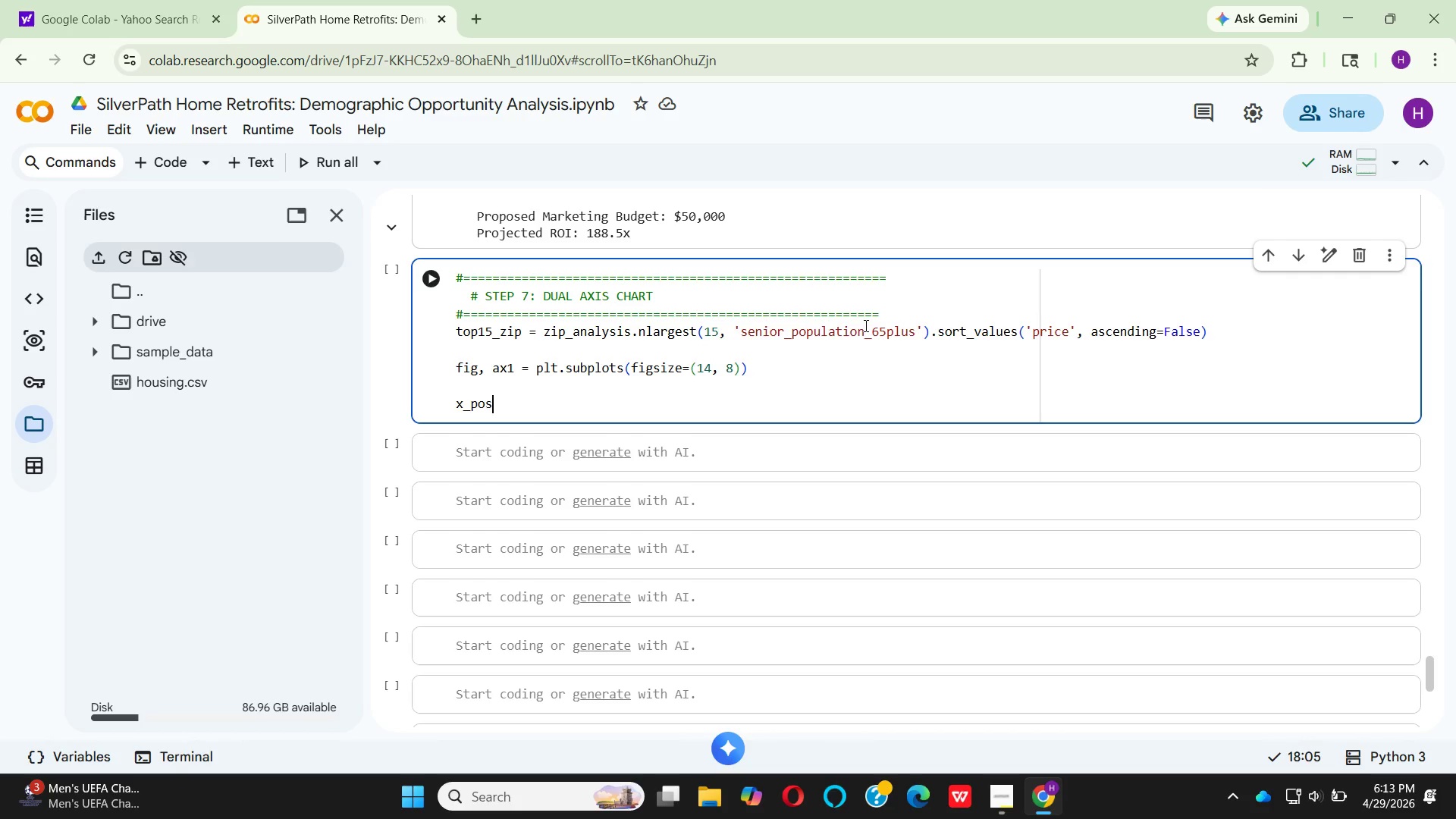 
wait(41.36)
 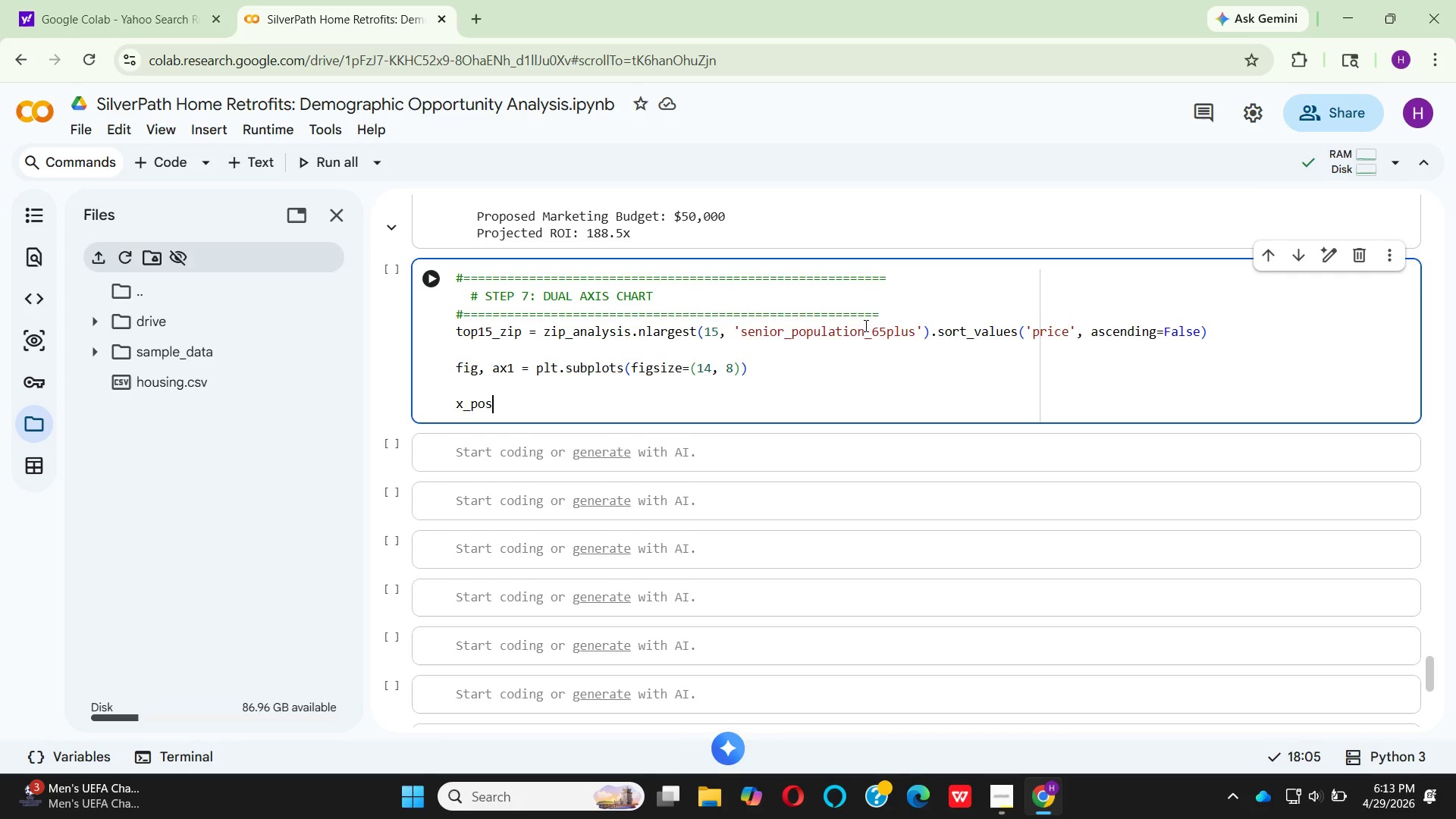 
key(Space)
 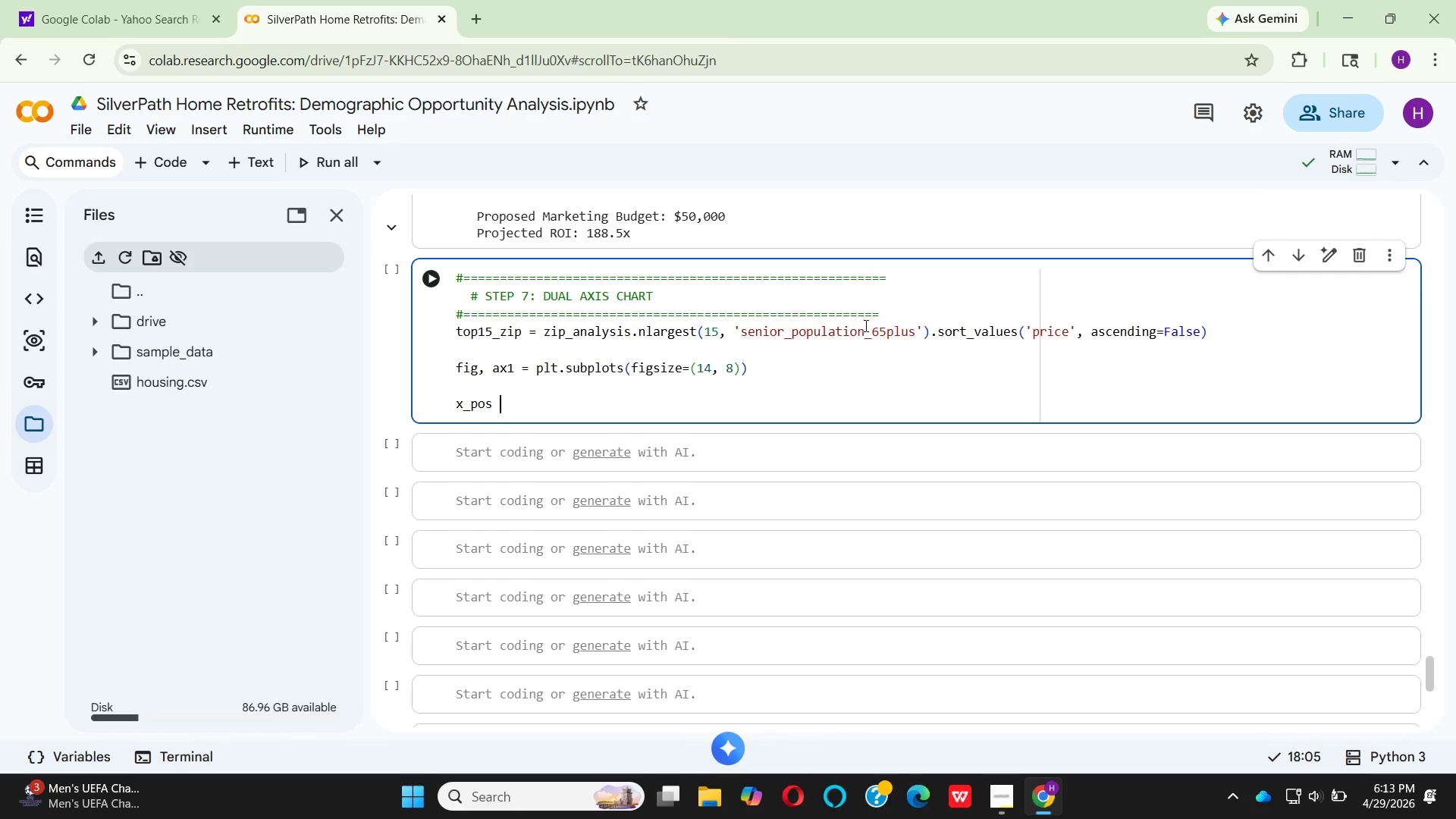 
key(Equal)
 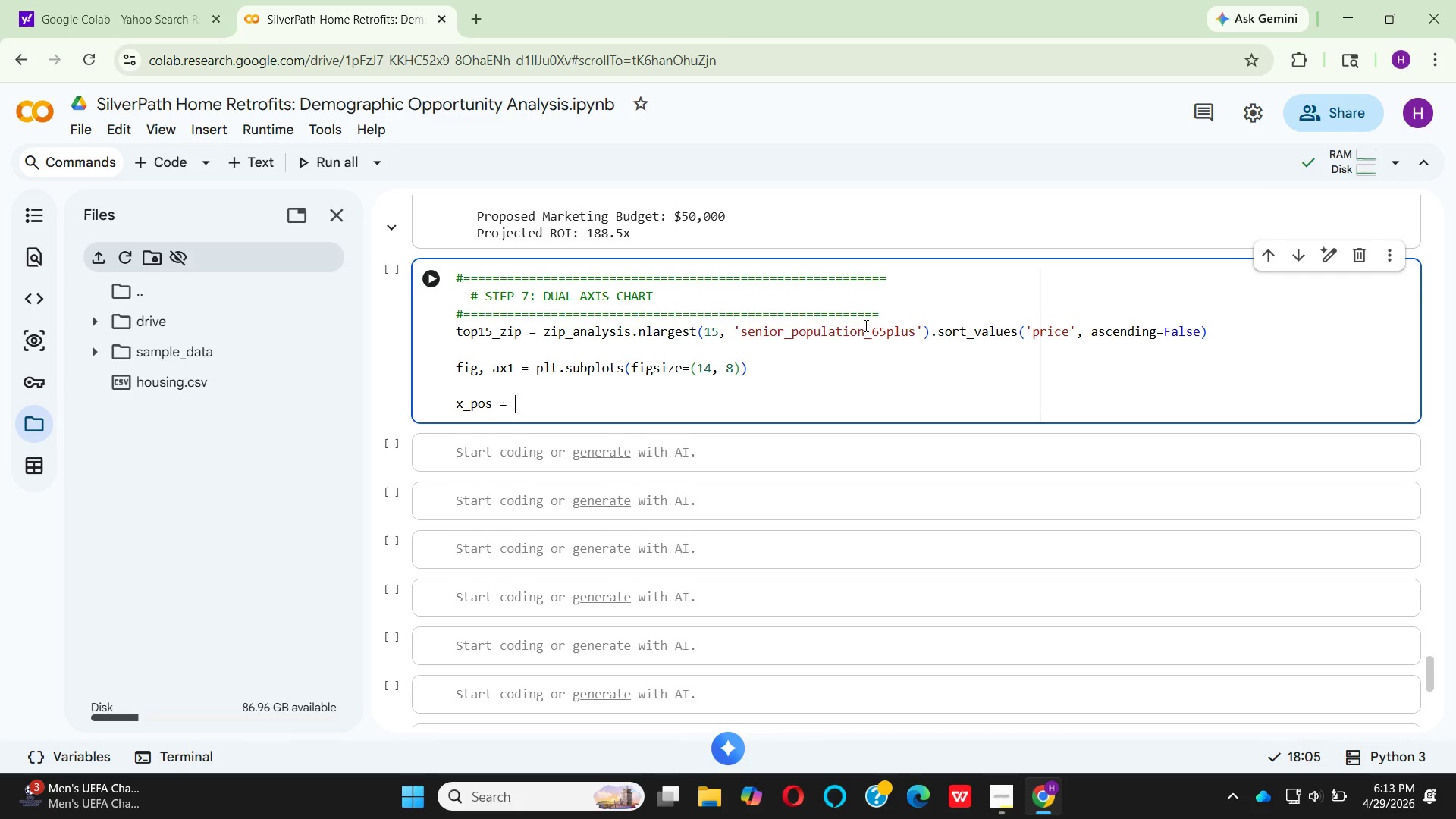 
key(Space)
 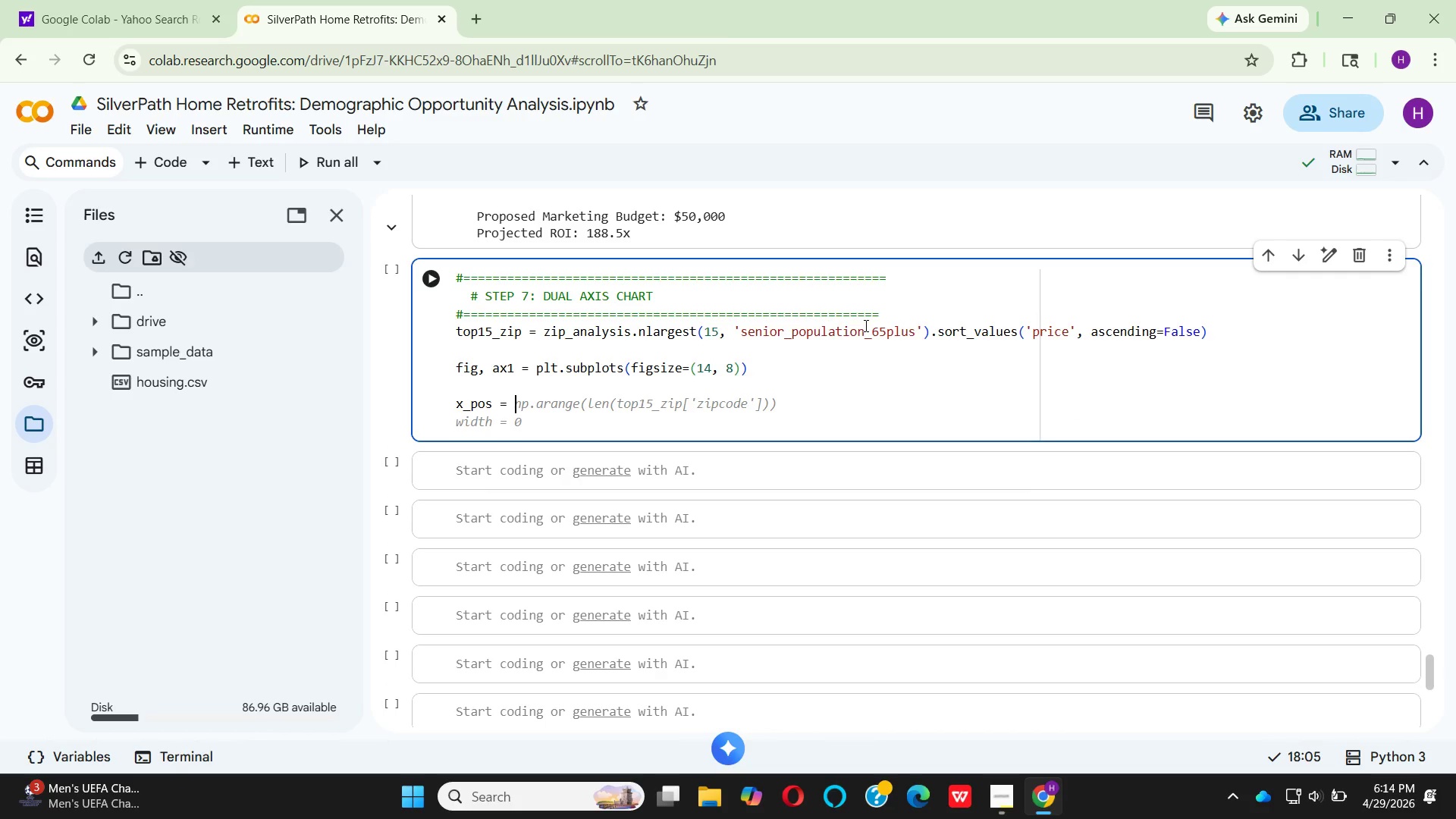 
type(NP)
 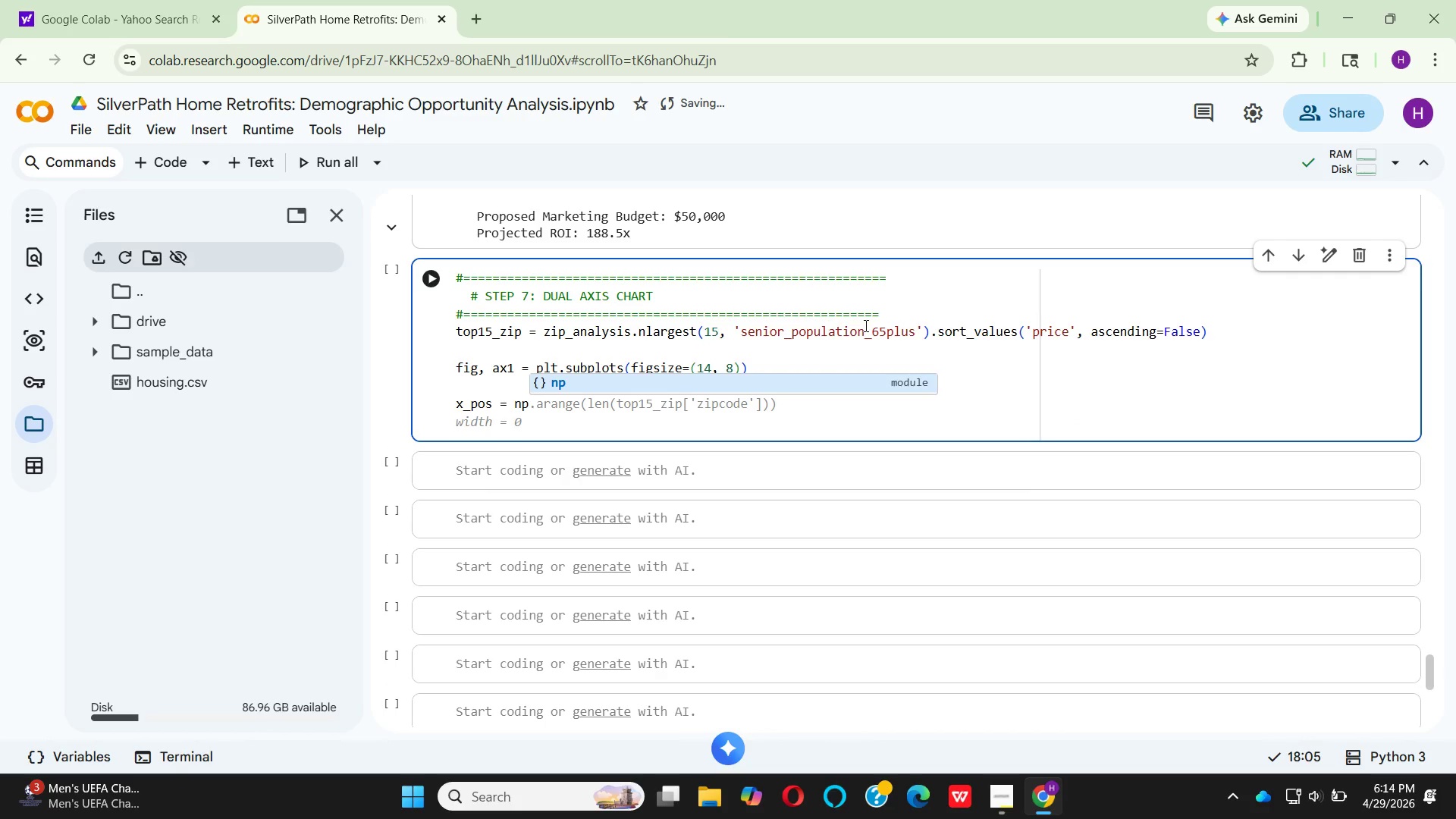 
key(Enter)
 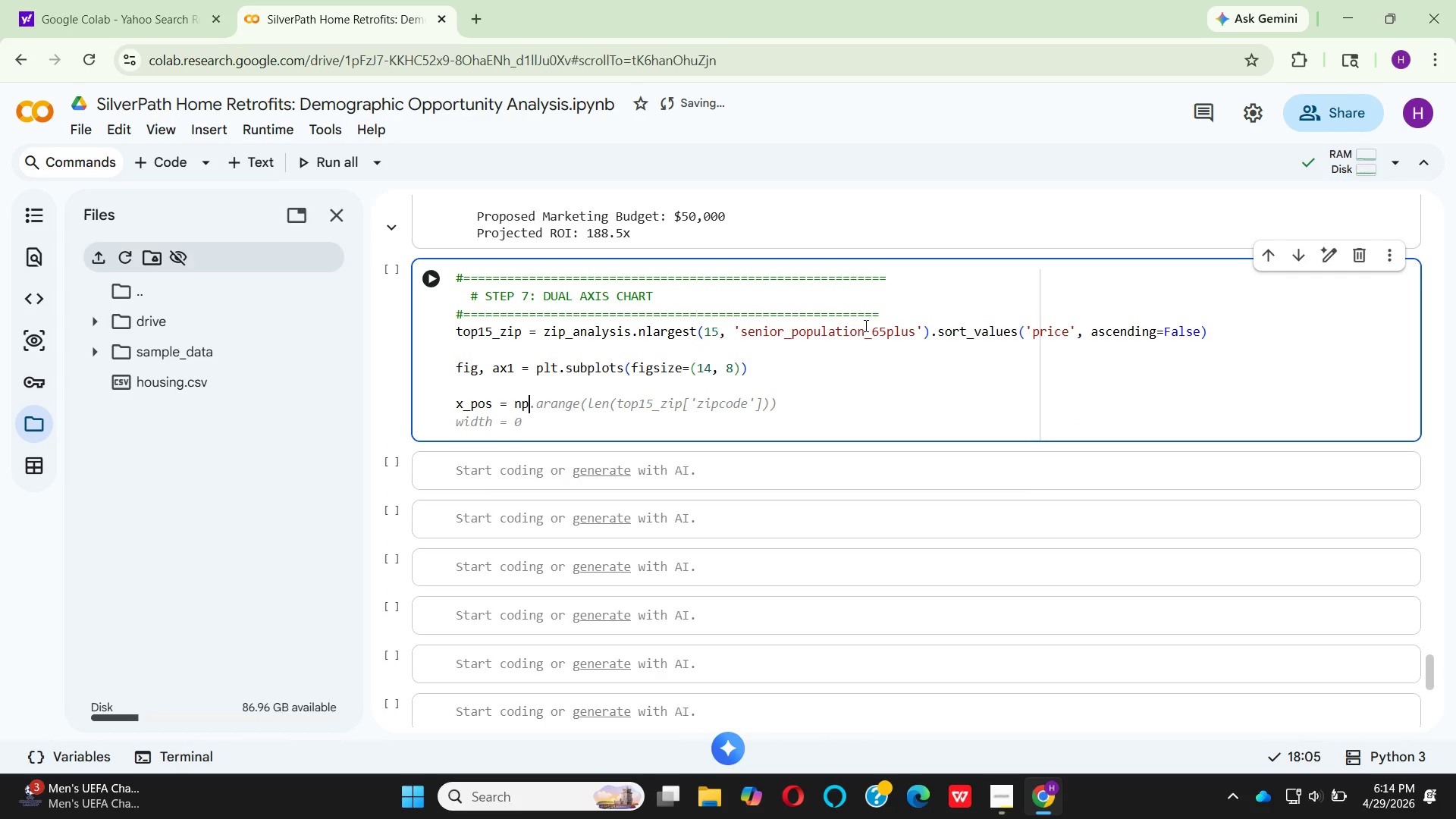 
key(Period)
 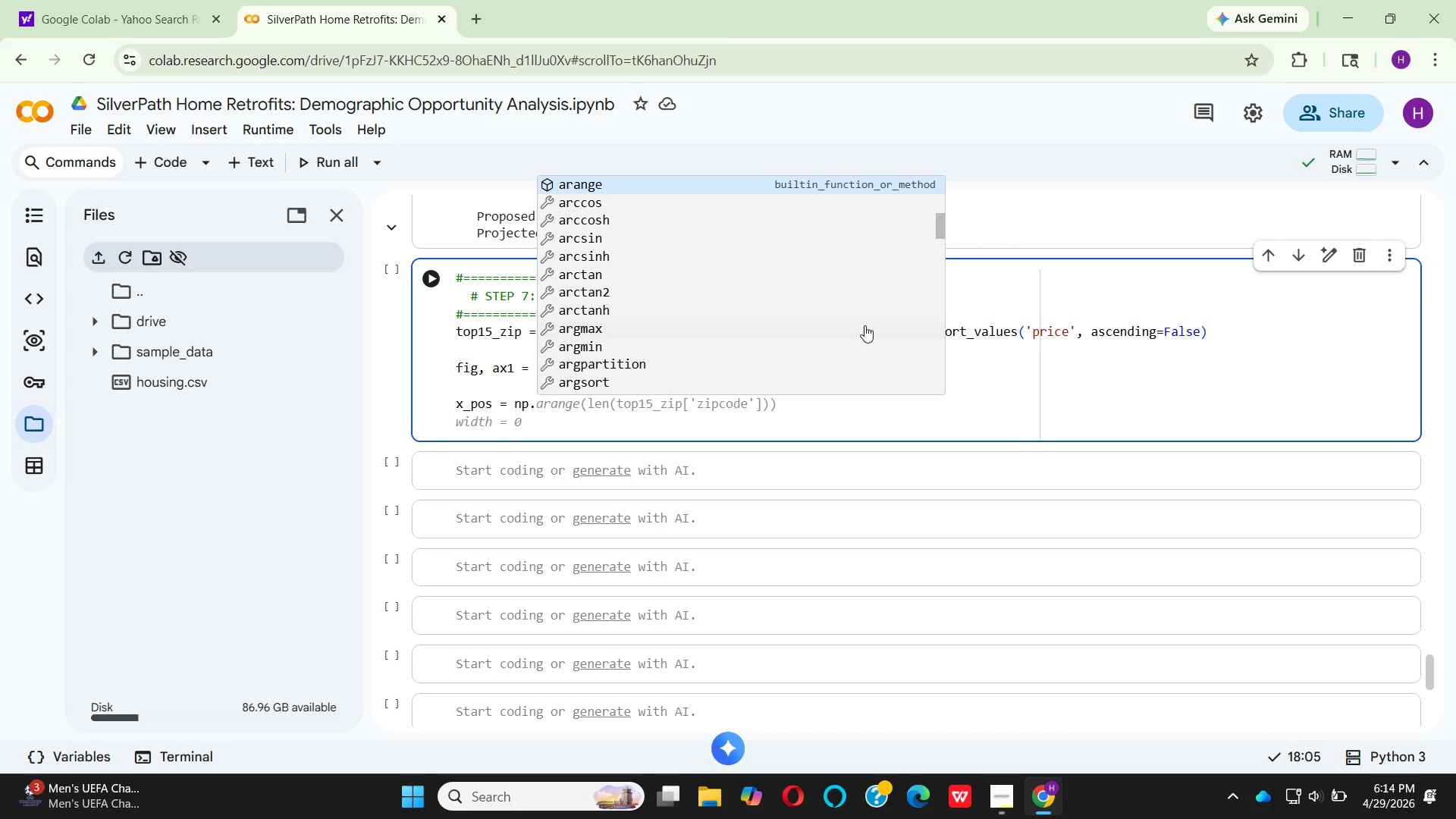 
wait(6.02)
 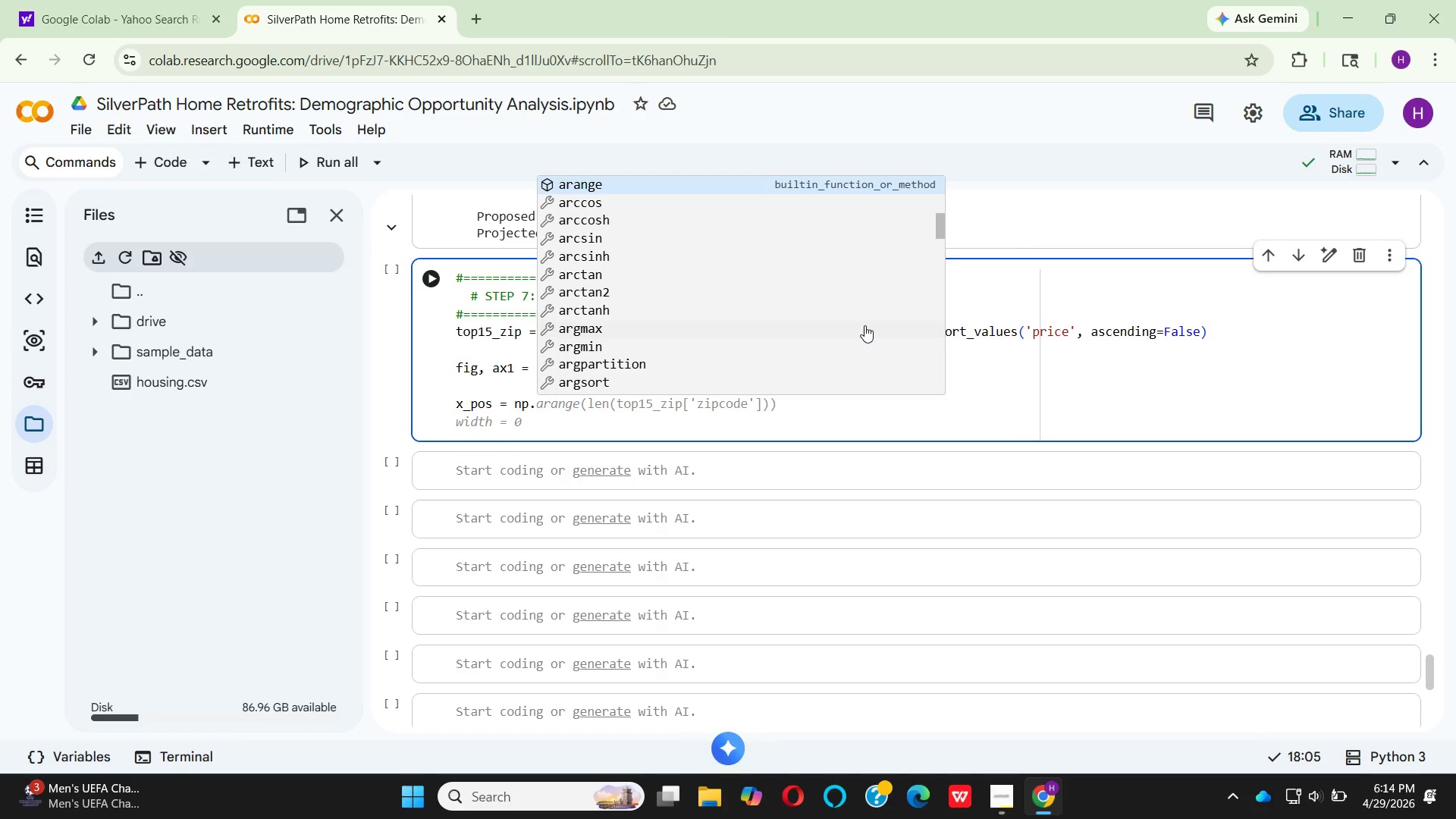 
key(Enter)
 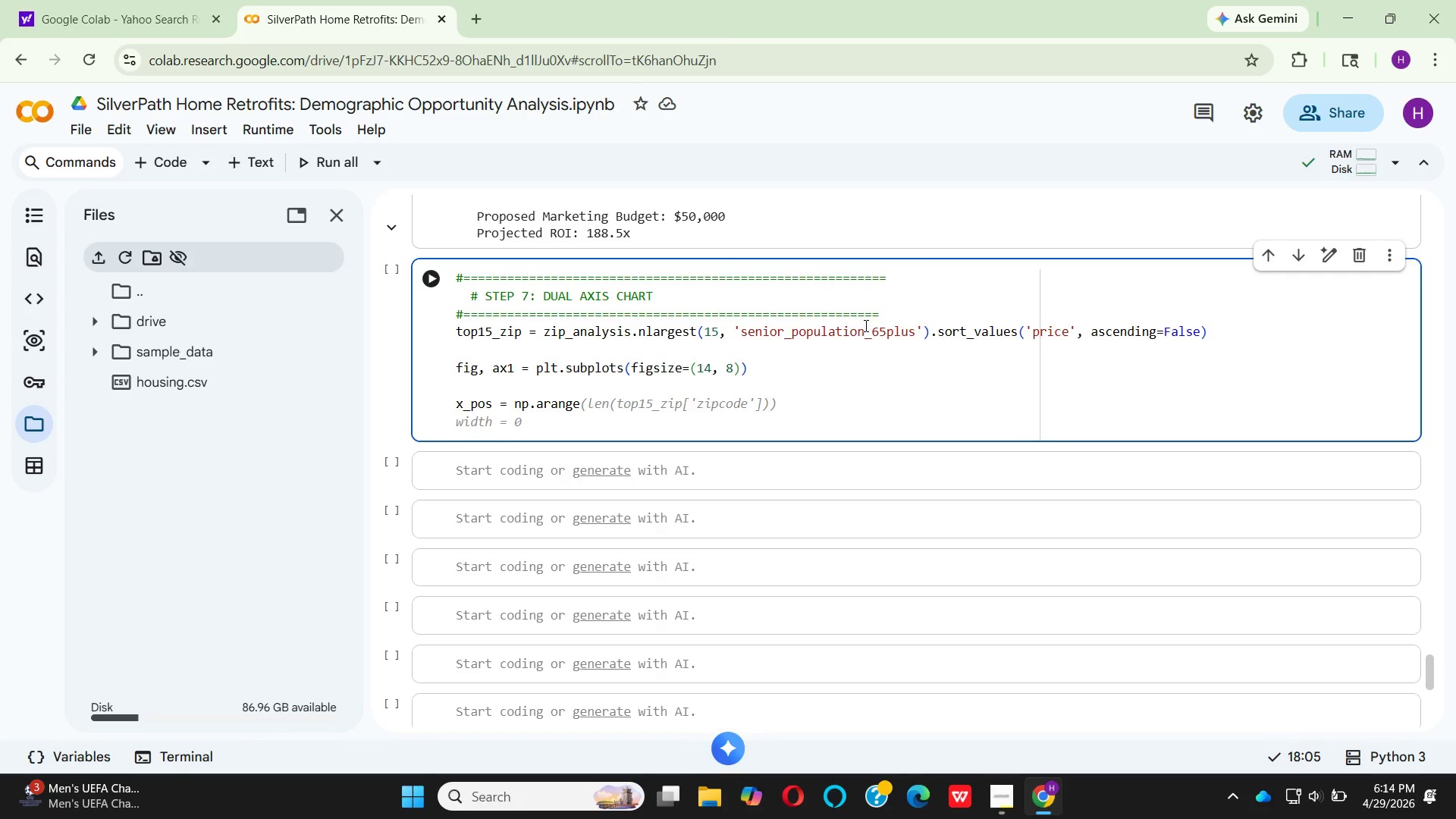 
hold_key(key=ShiftRight, duration=0.66)
 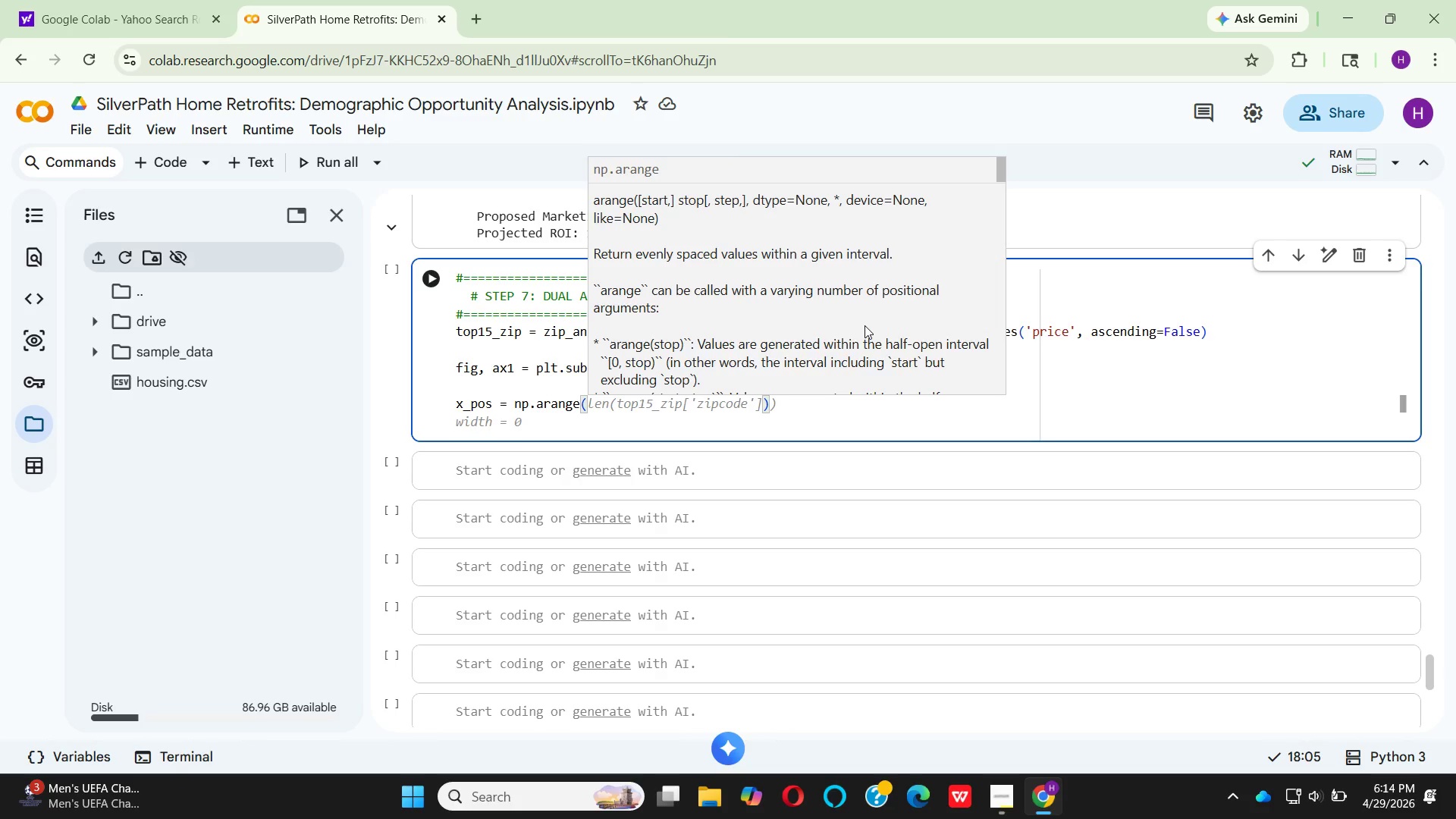 
key(9)
 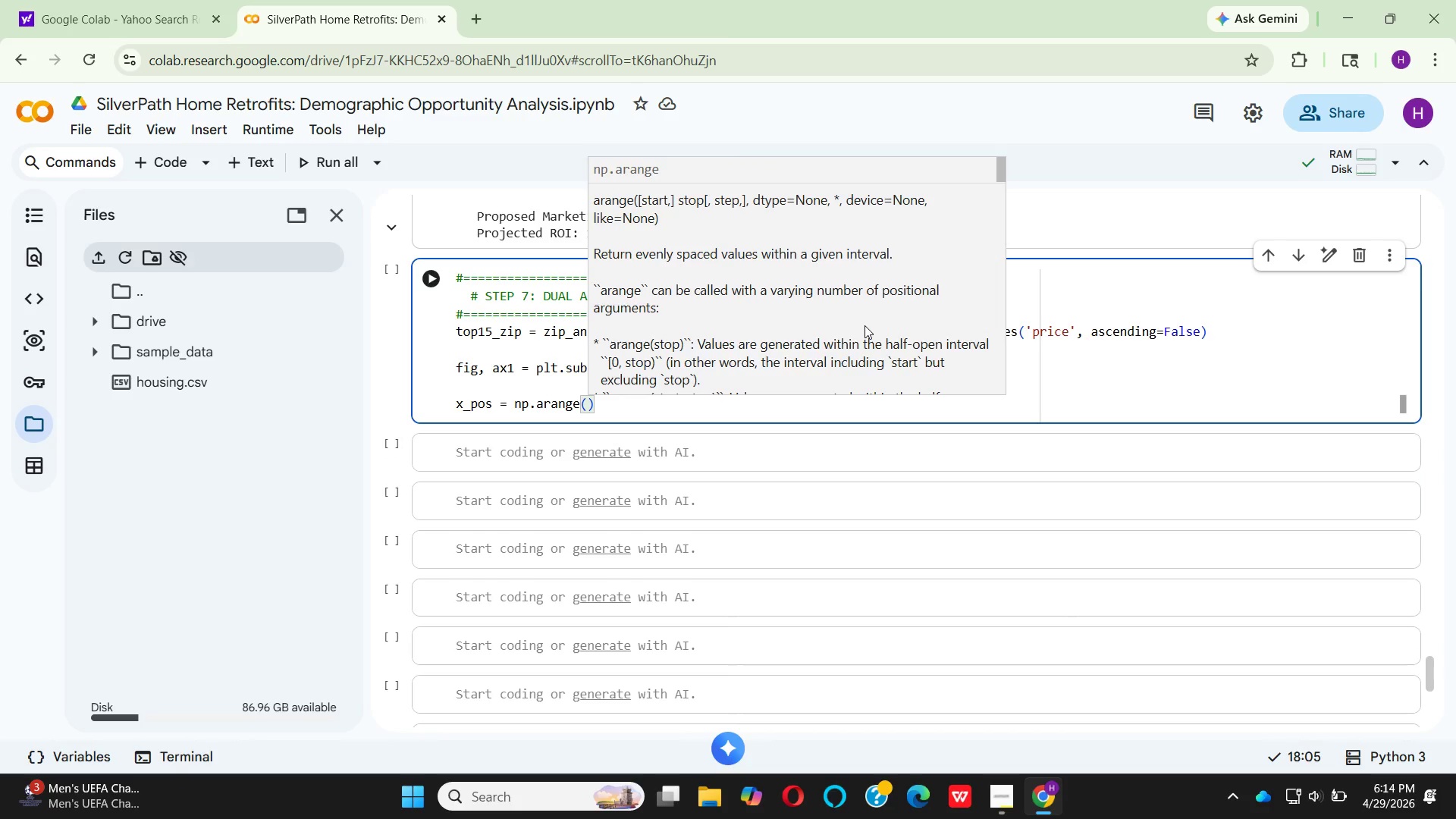 
type(LEN)
 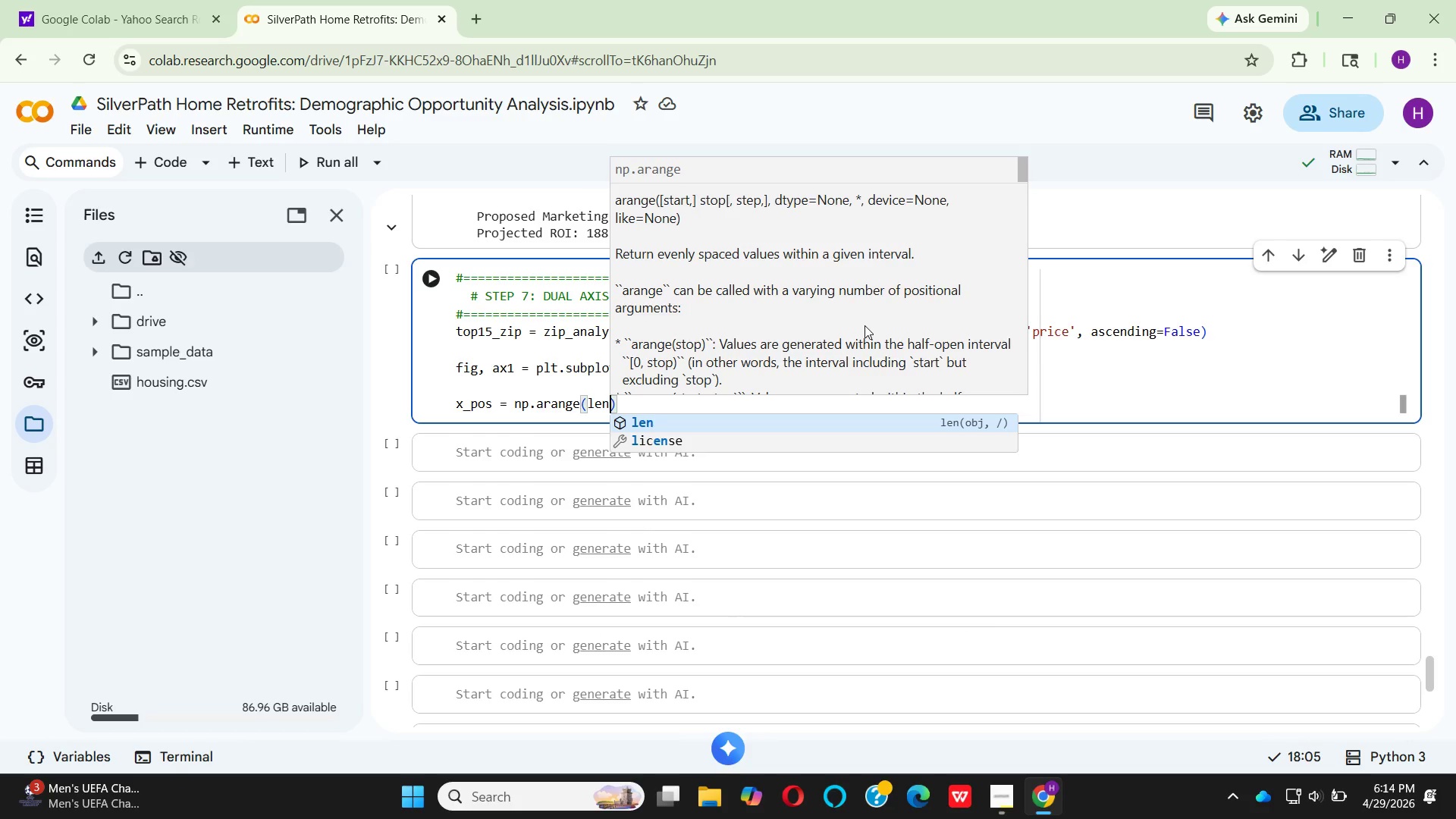 
key(Enter)
 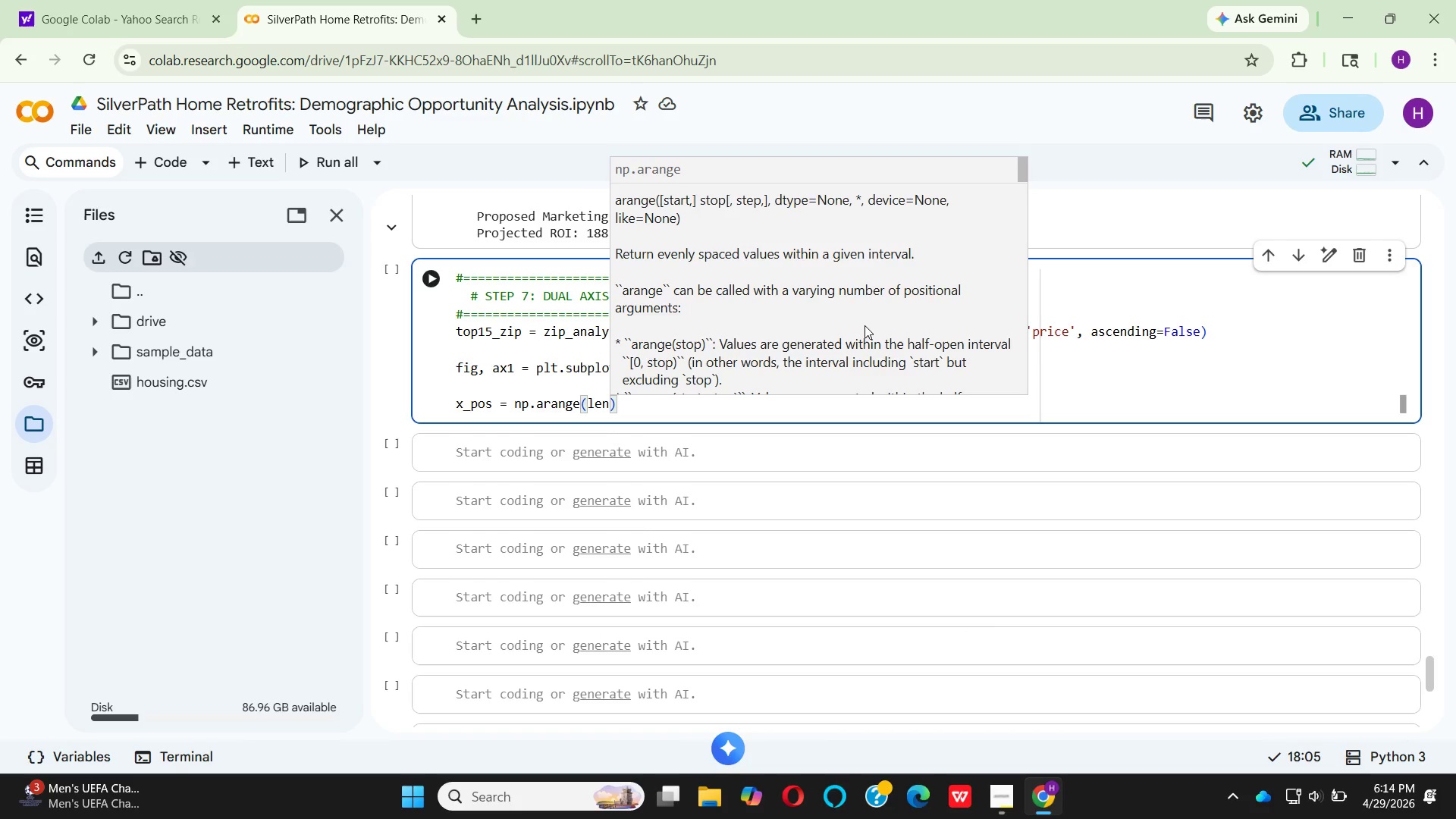 
key(Shift+9)
 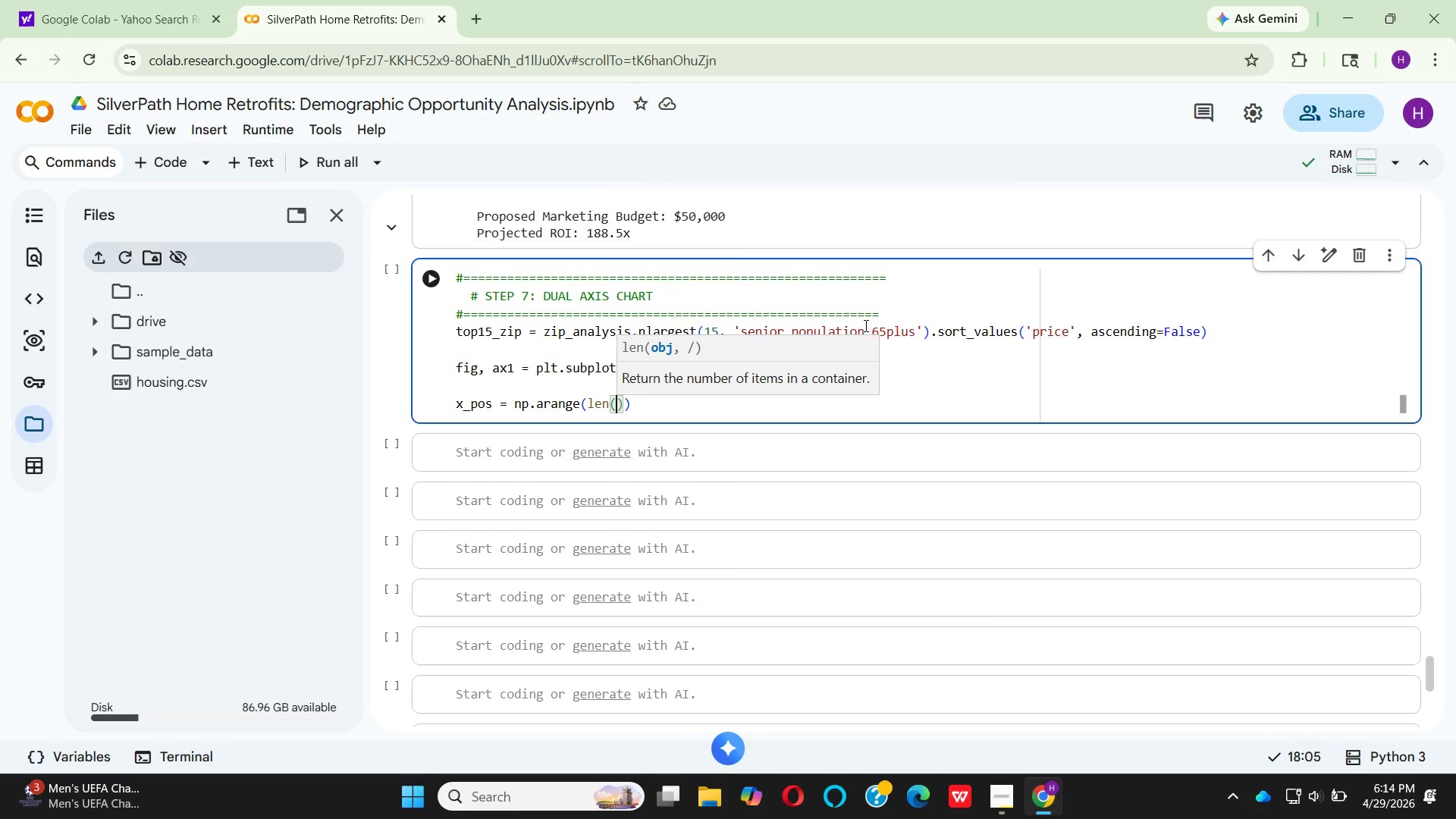 
wait(11.98)
 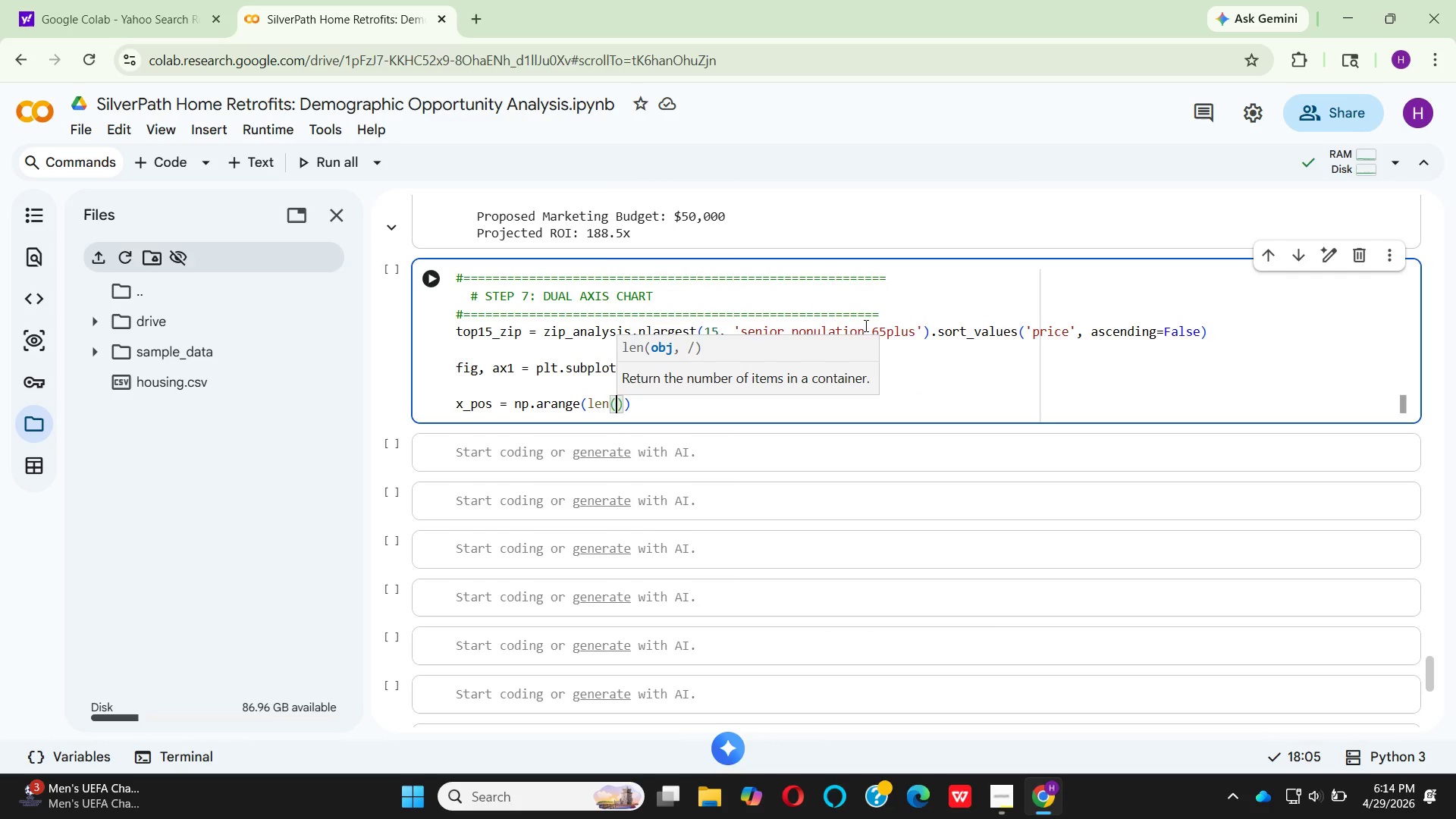 
type(TOP15)
 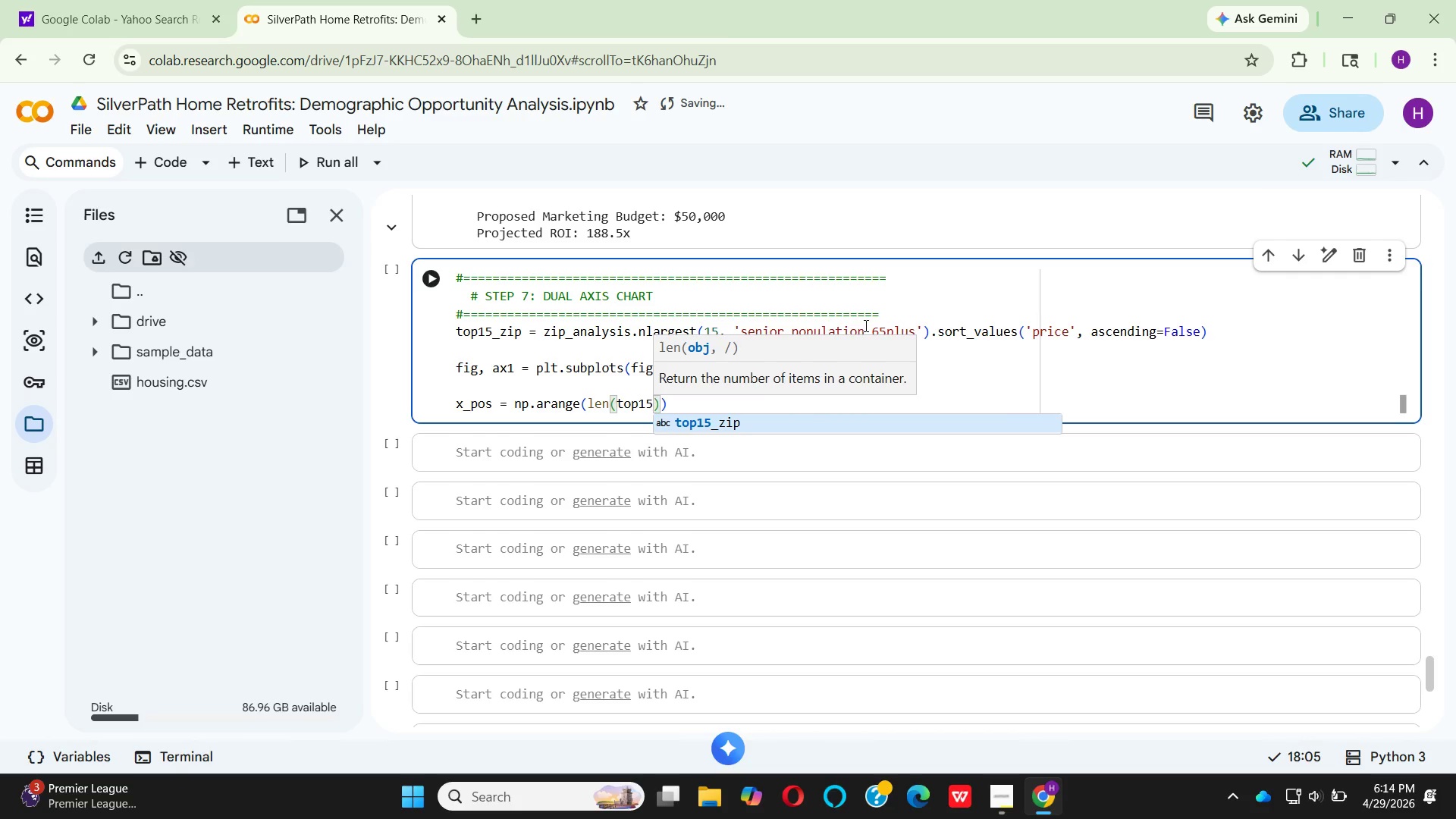 
key(Enter)
 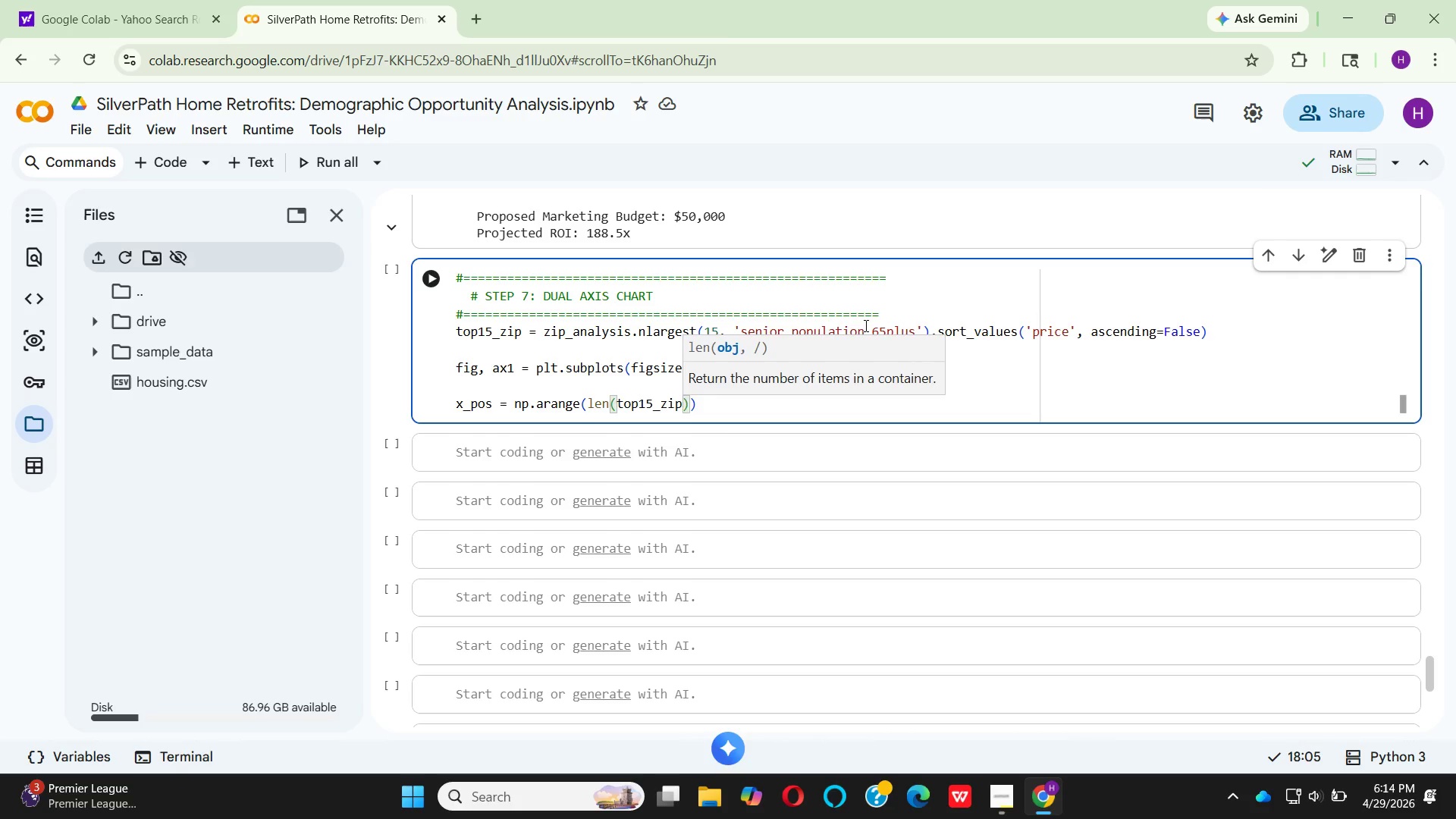 
key(ArrowRight)
 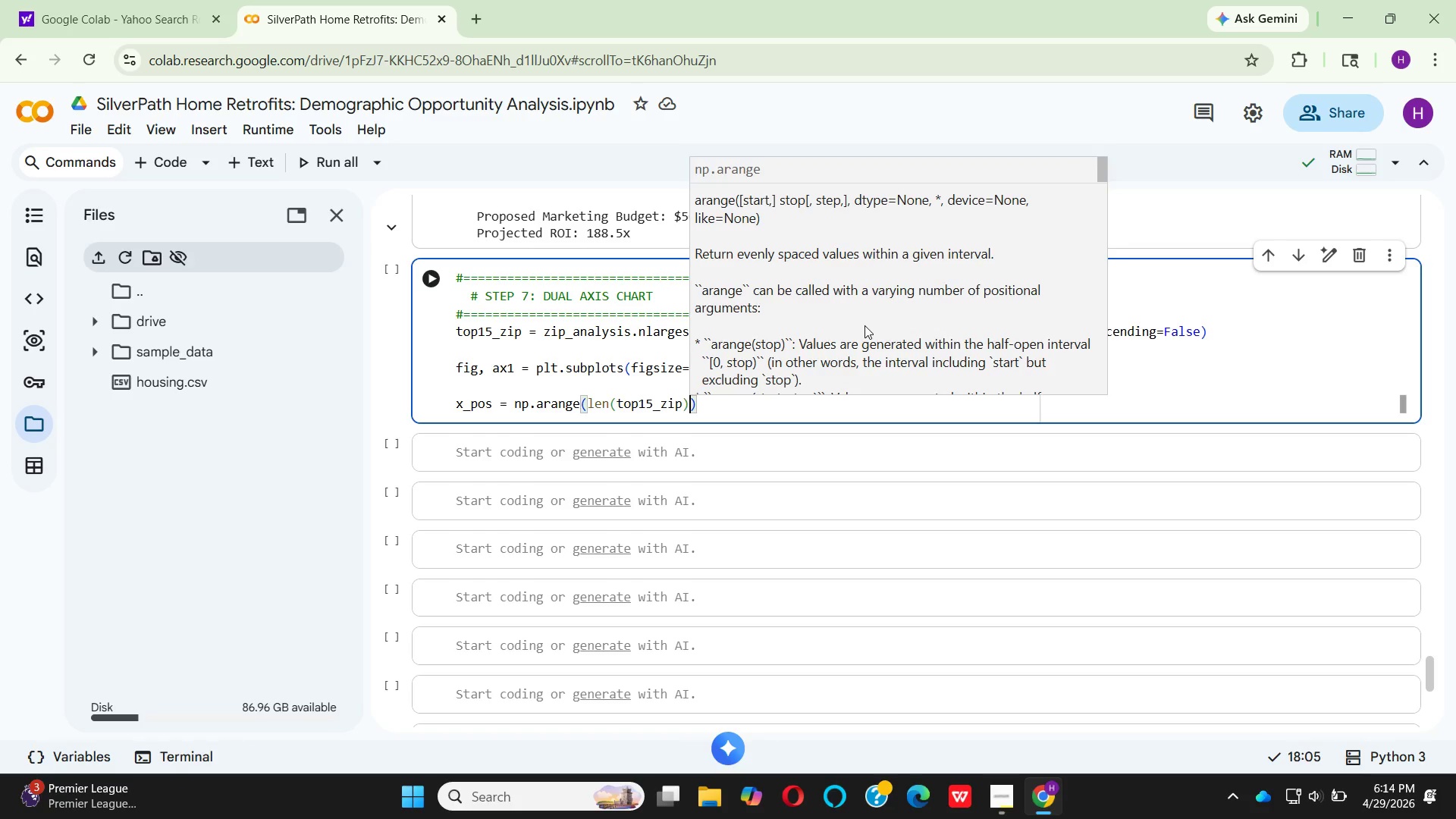 
key(ArrowRight)
 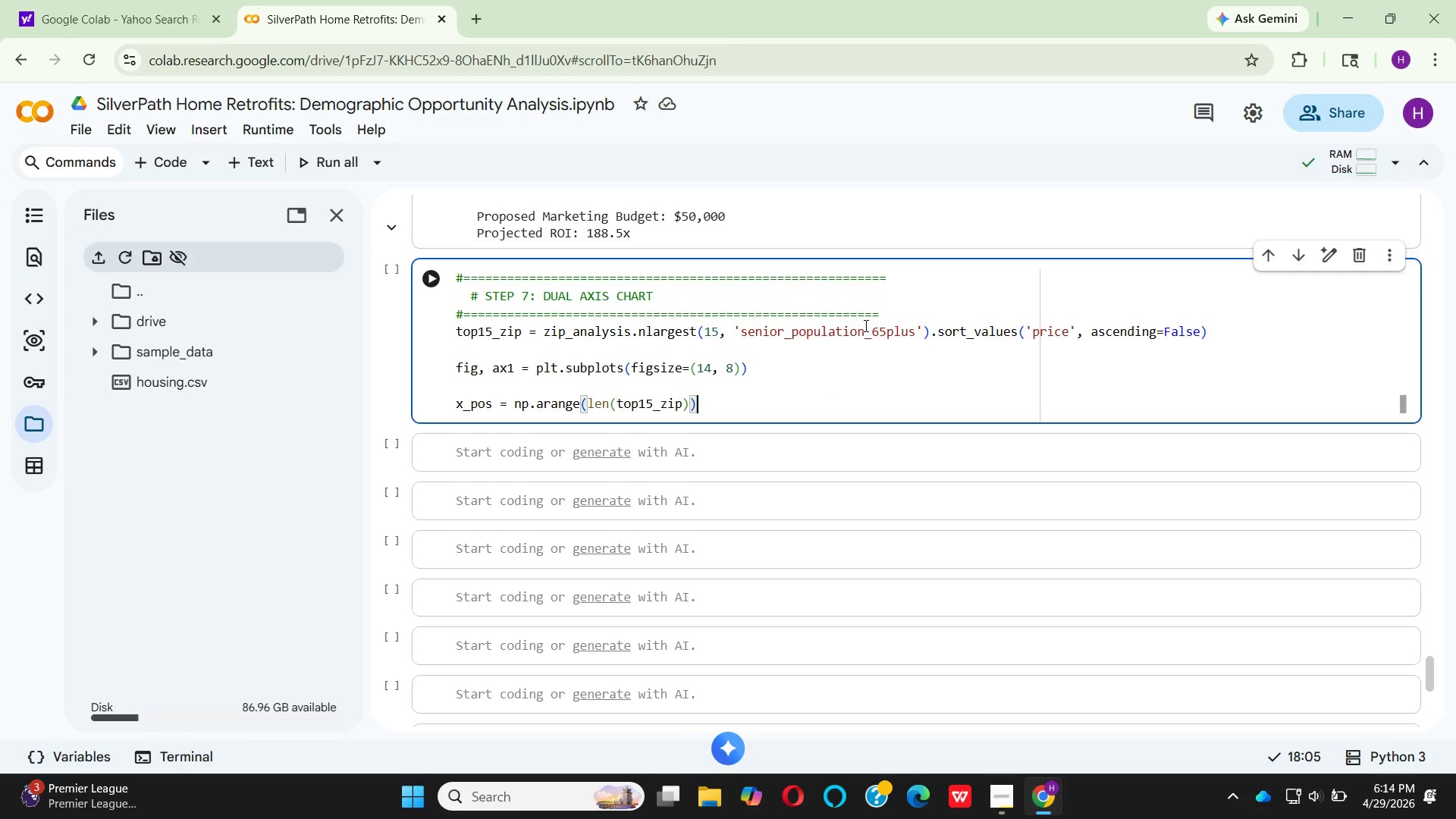 
key(Enter)
 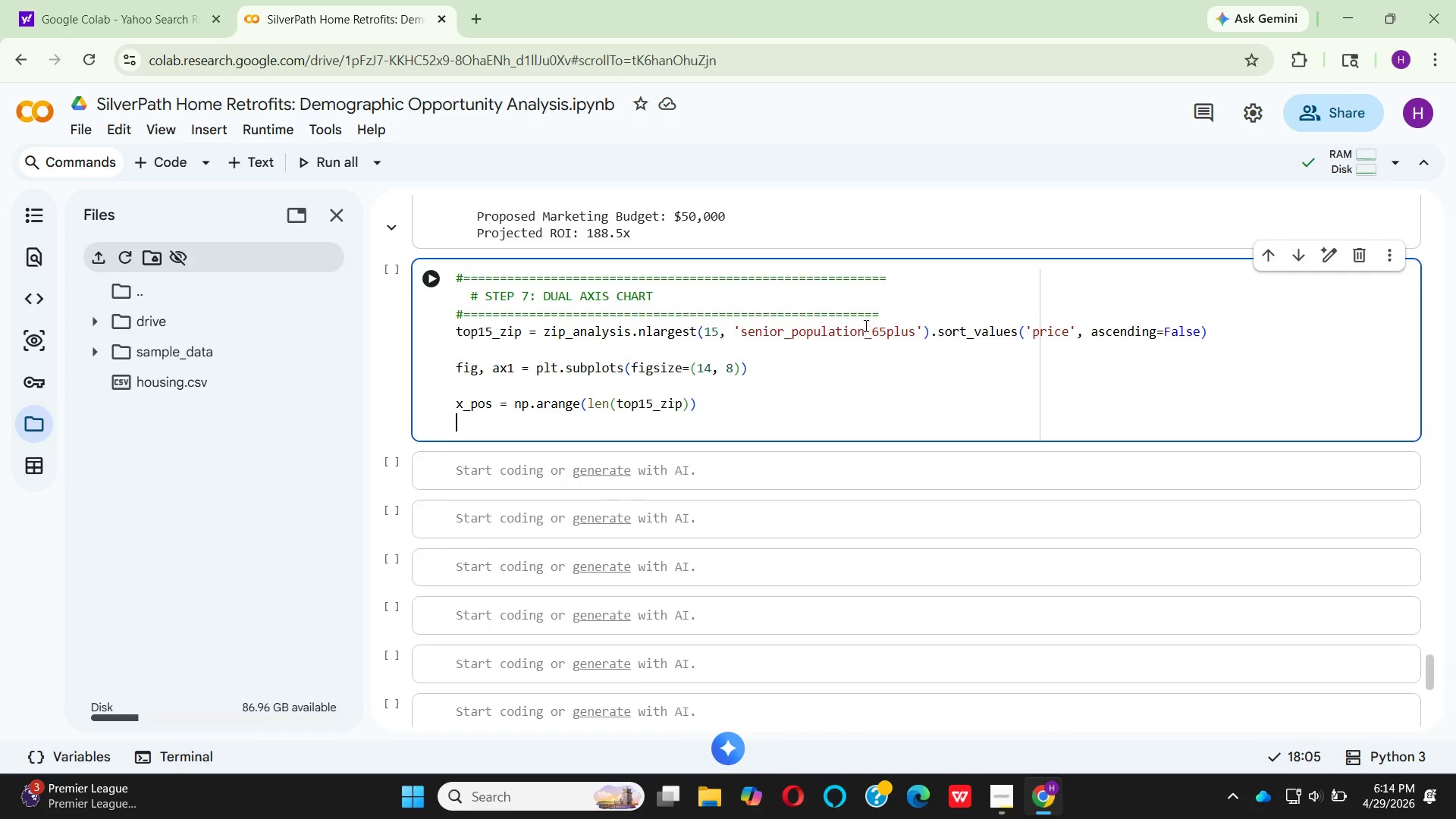 
key(Enter)
 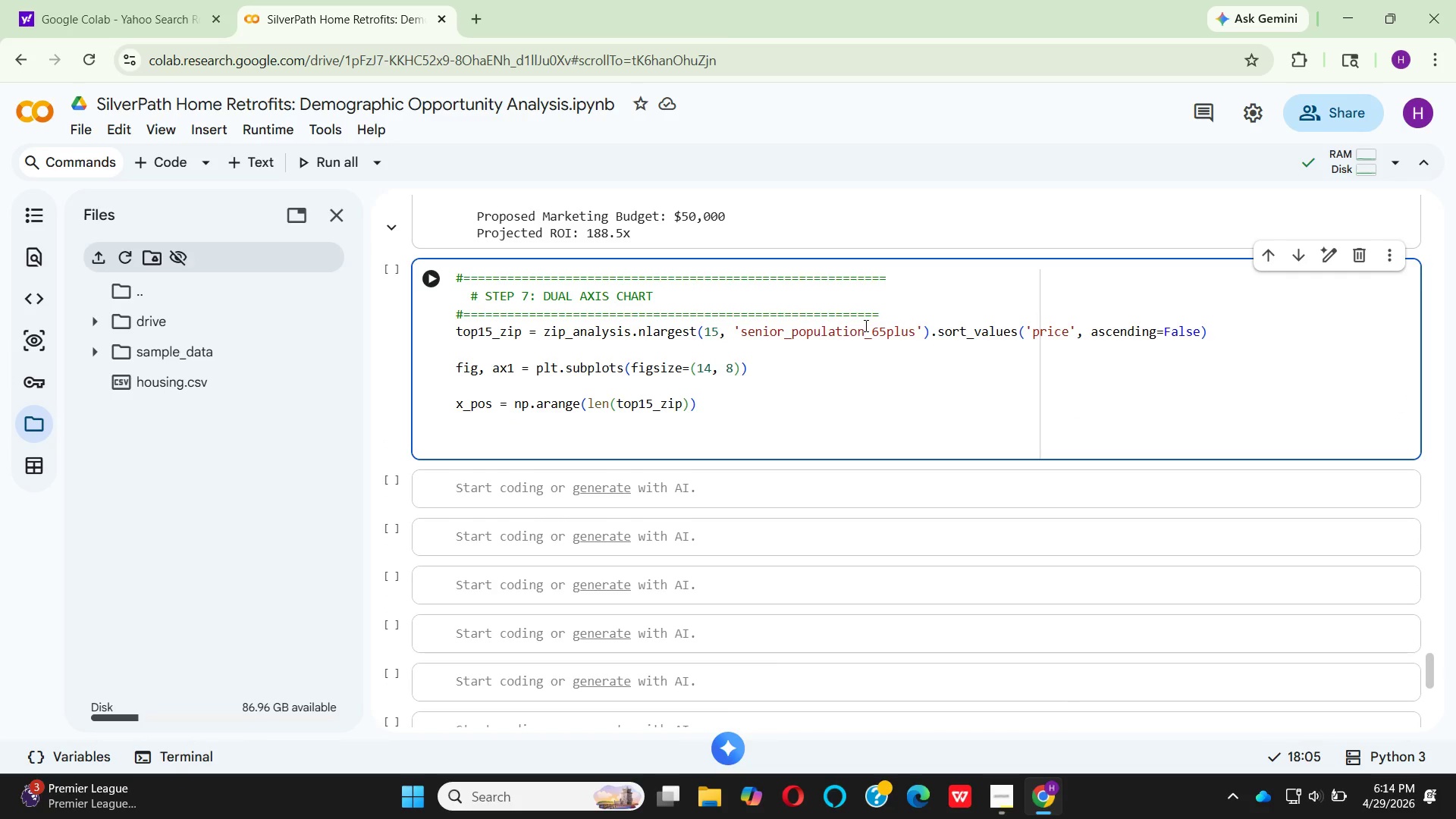 
type(# Bar chart )
key(Backspace)
type(: senior popultion)
 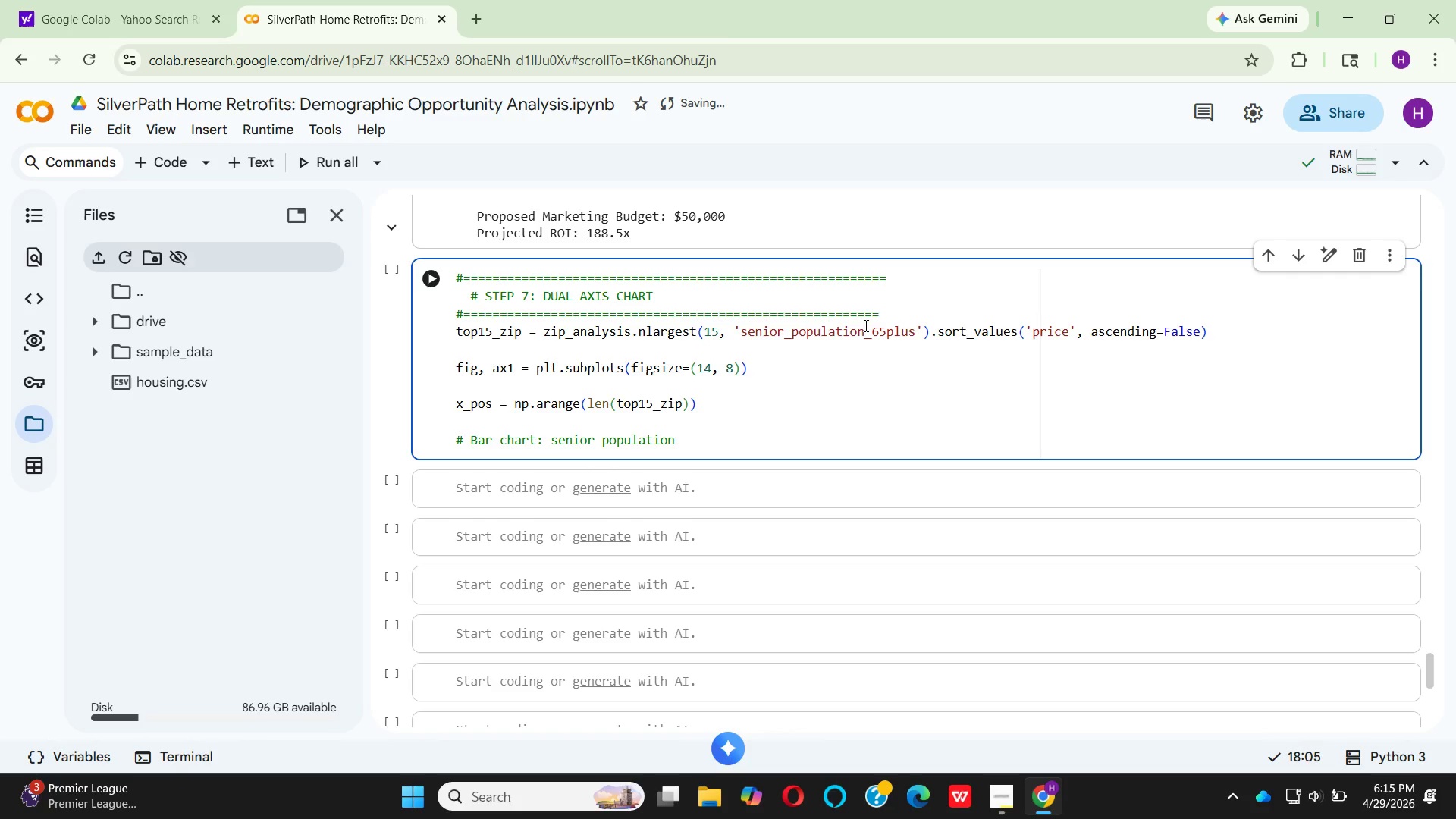 
key(Enter)
 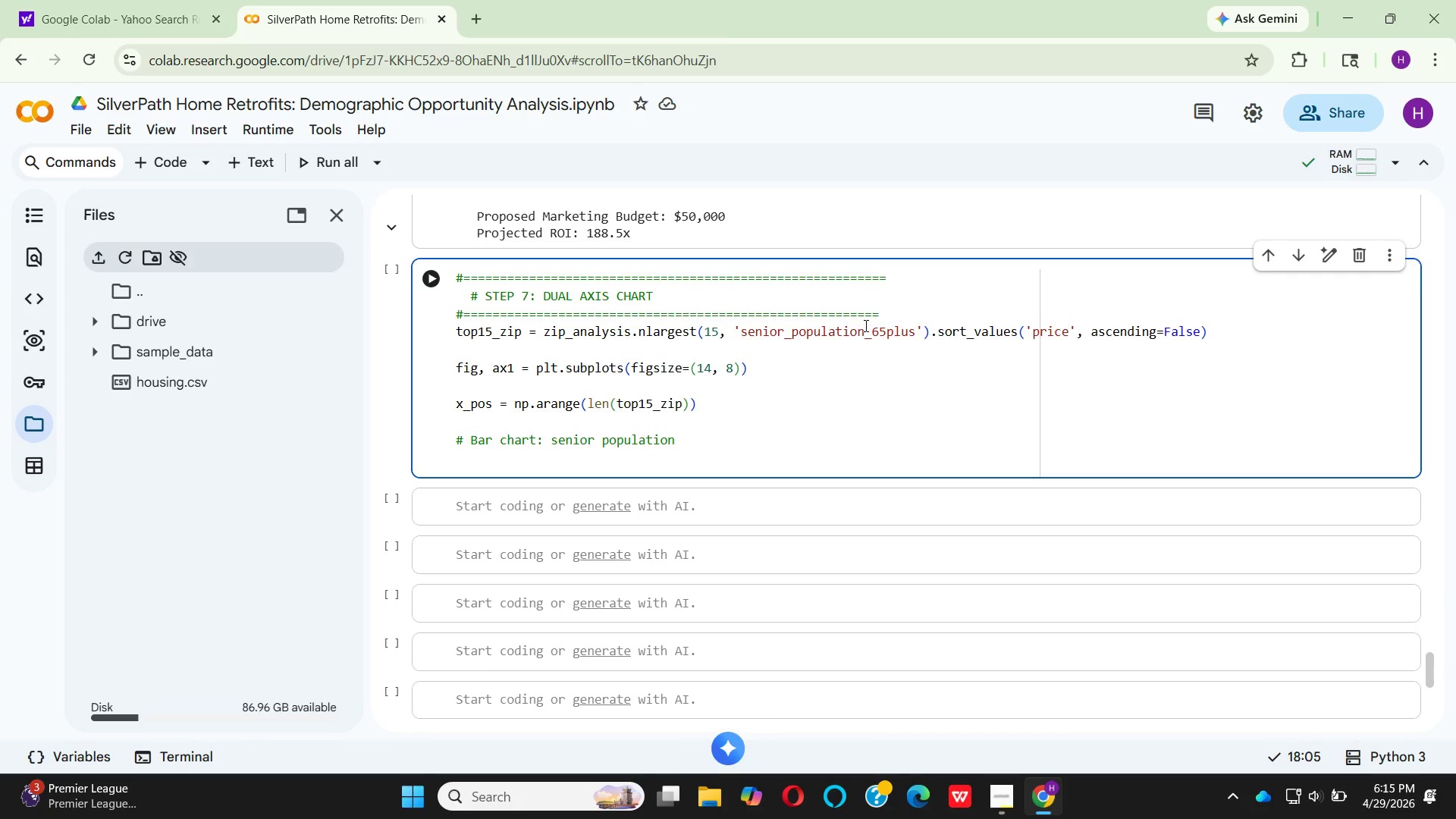 
type(bars)
 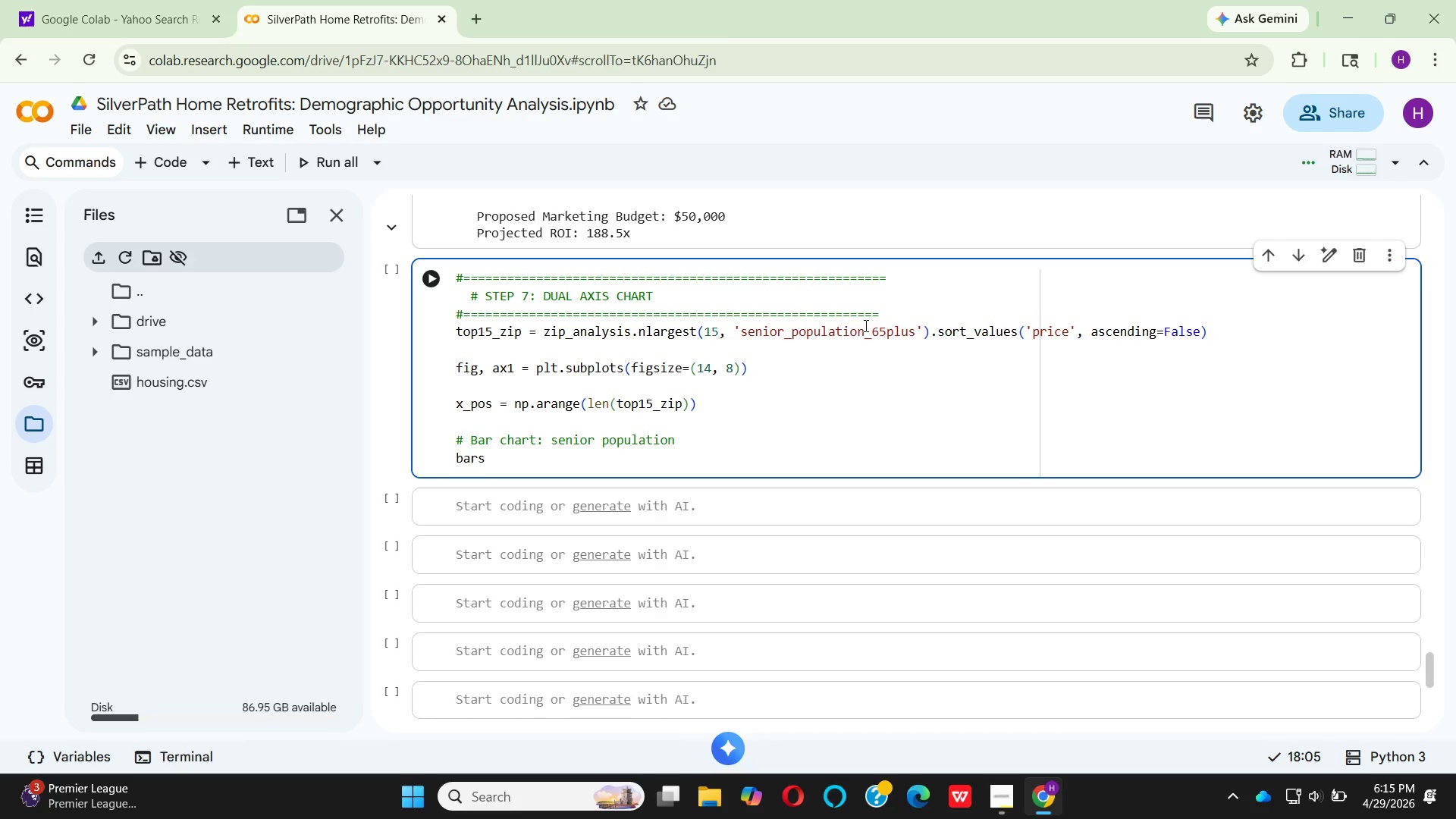 
type( = ax1)
 